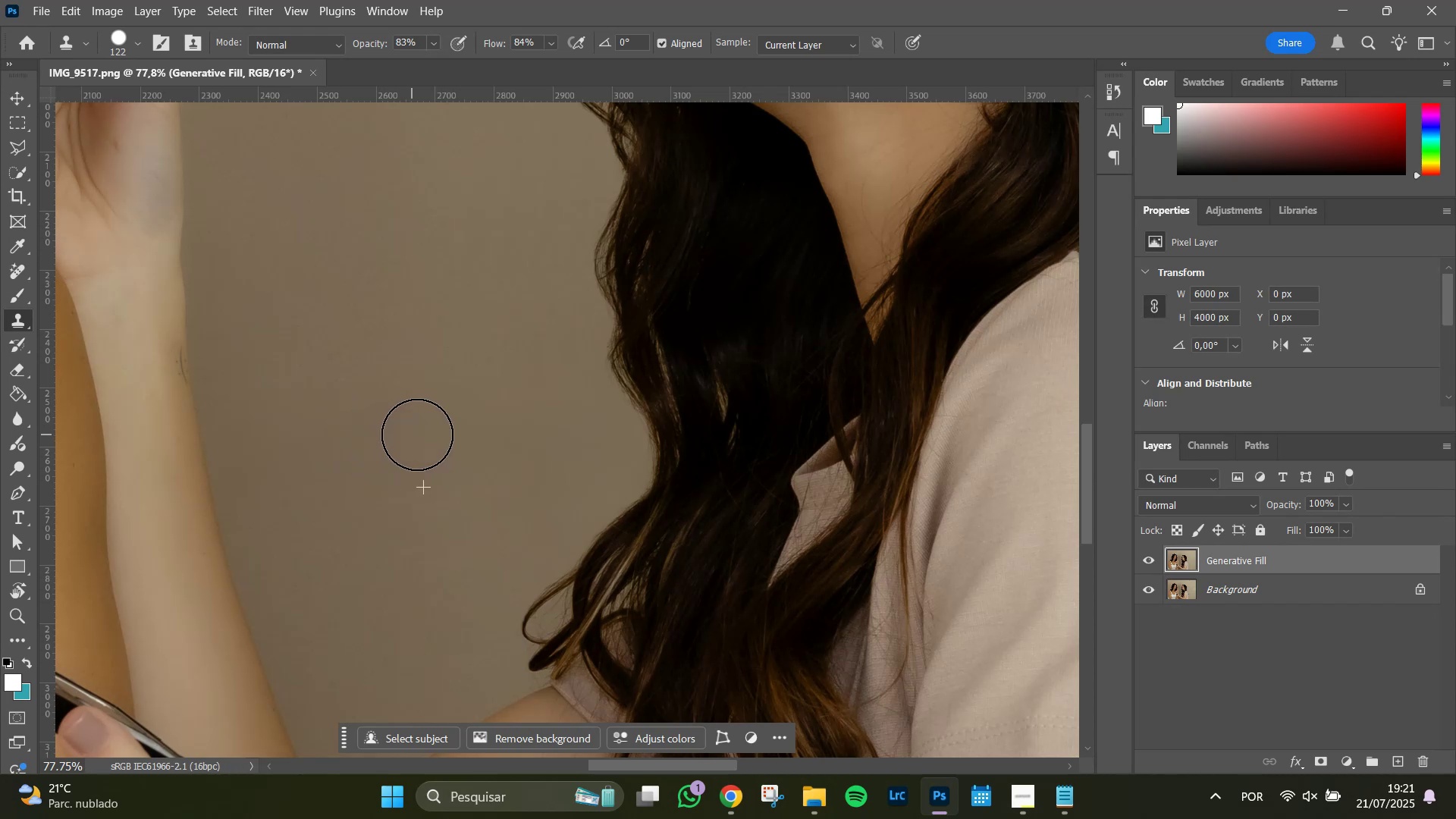 
triple_click([431, 435])
 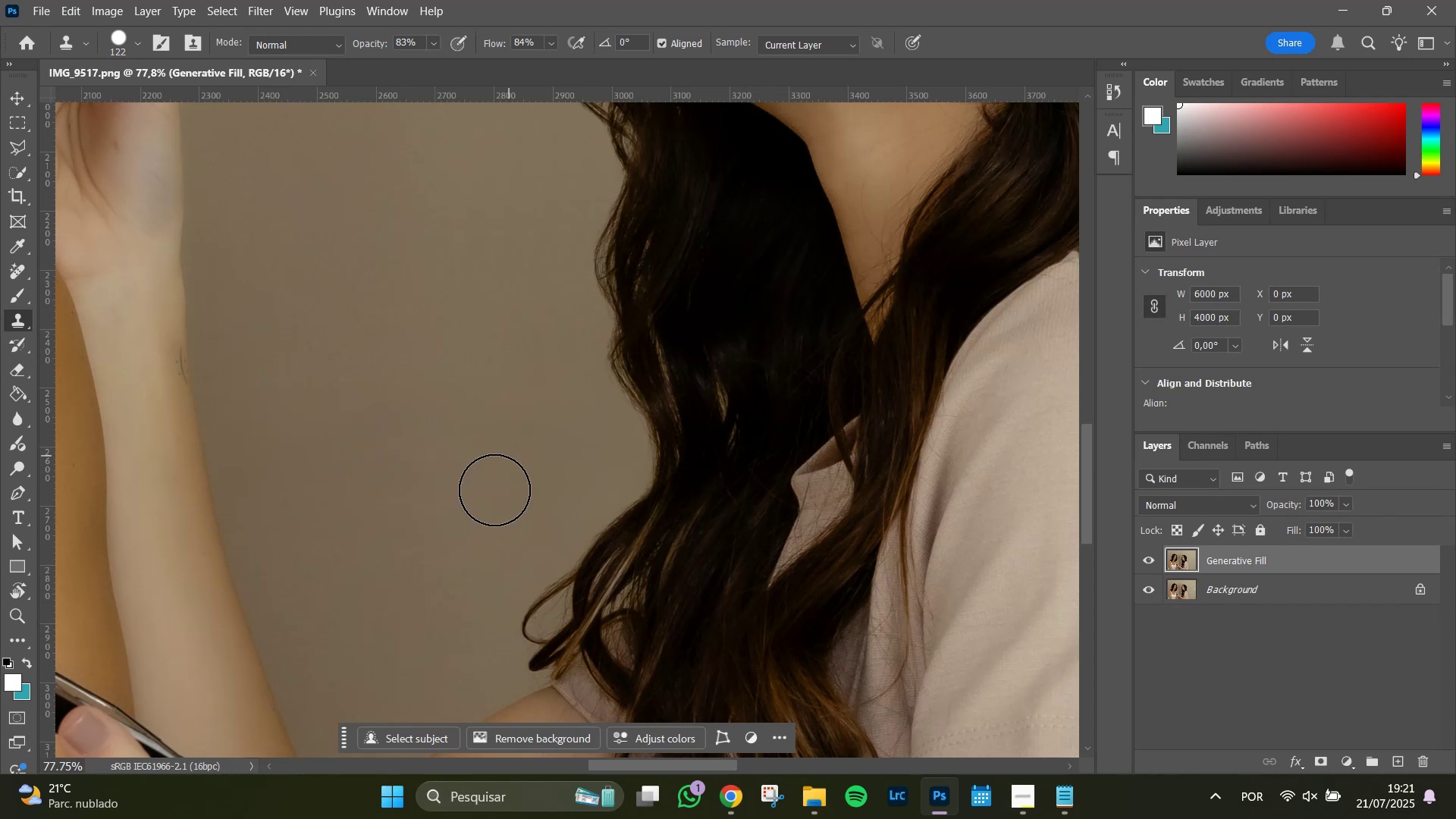 
hold_key(key=AltLeft, duration=0.92)
scroll: coordinate [420, 538], scroll_direction: down, amount: 11.0
 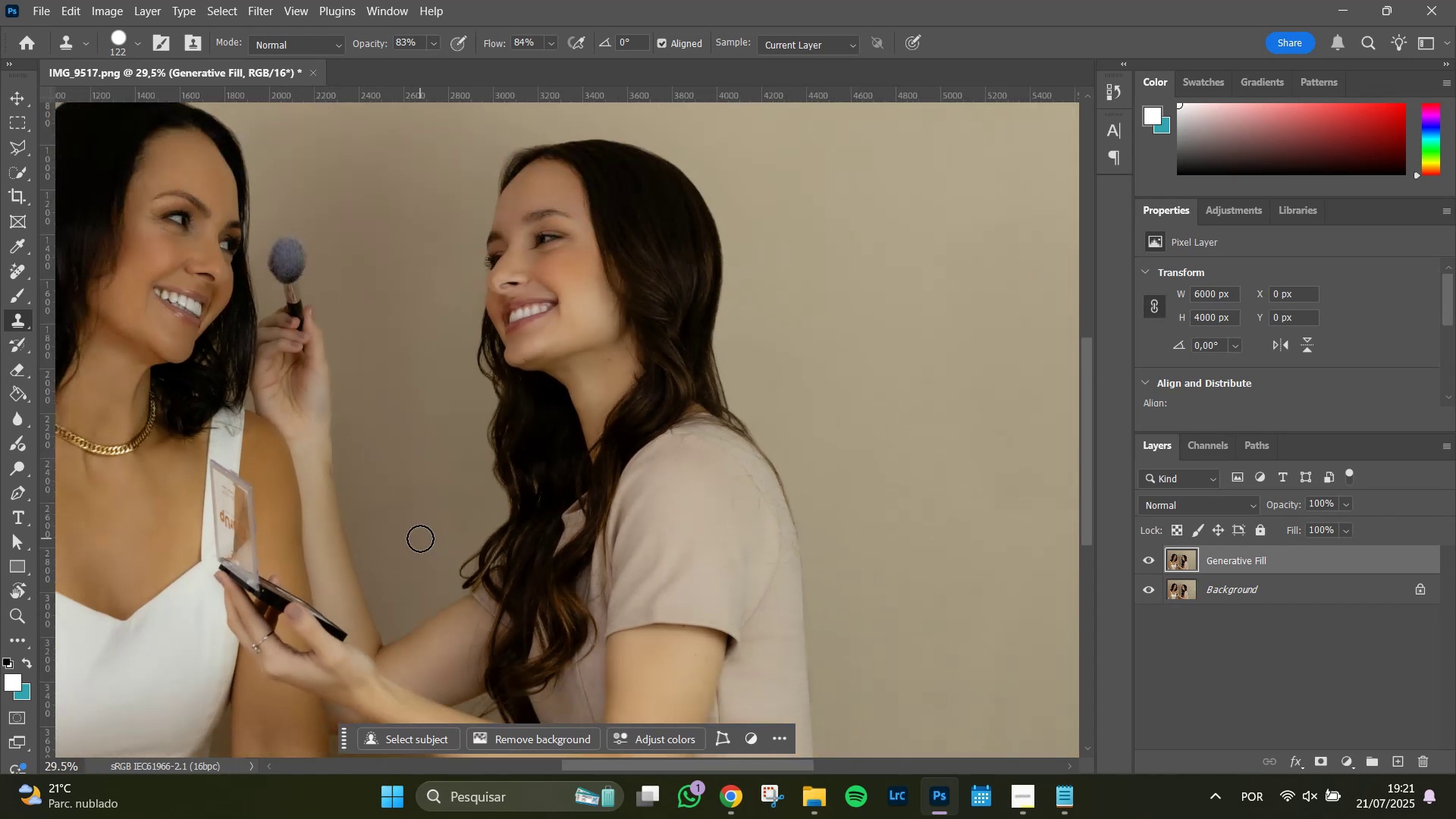 
hold_key(key=AltLeft, duration=0.7)
scroll: coordinate [391, 538], scroll_direction: down, amount: 8.0
 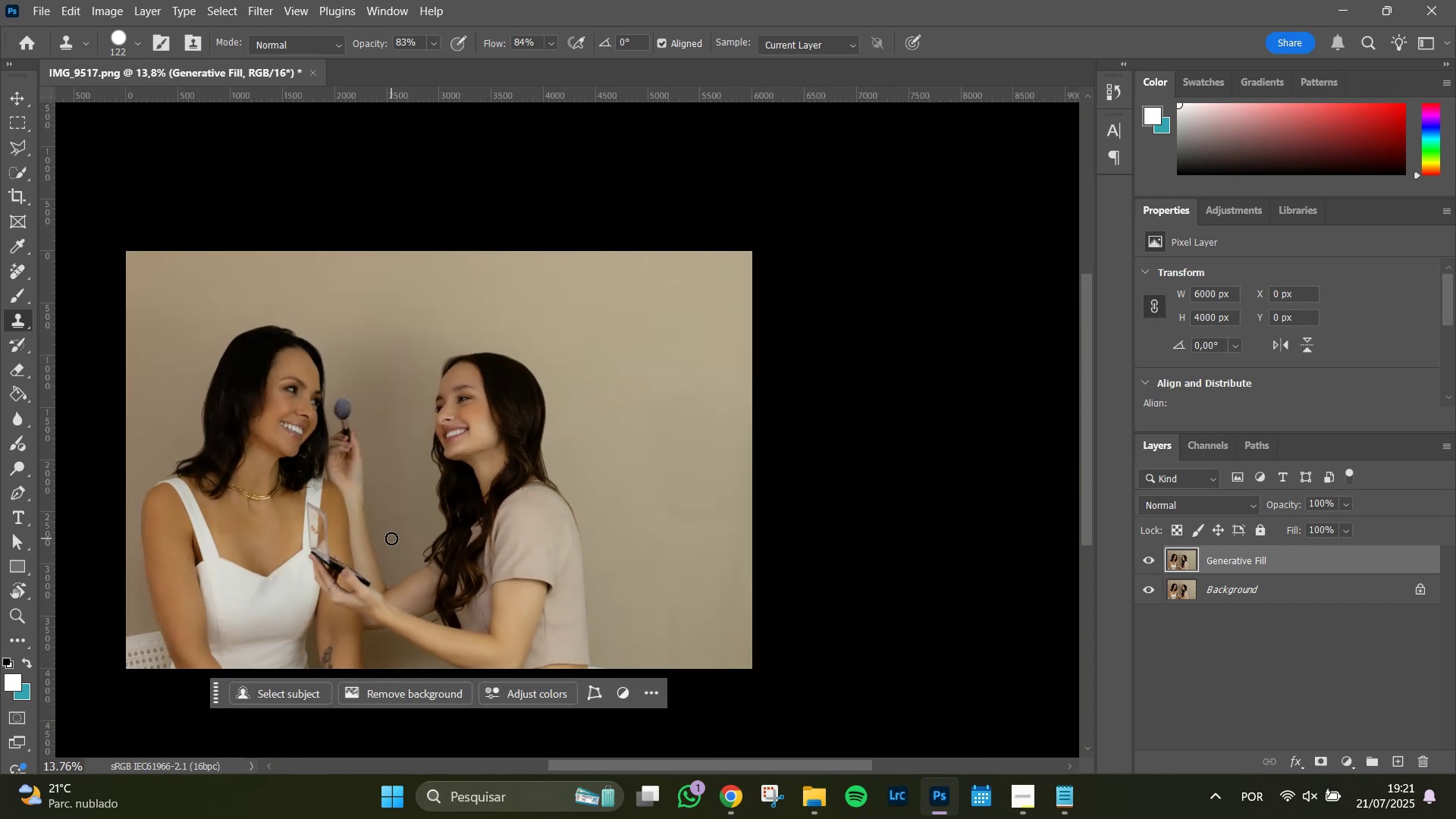 
hold_key(key=AltLeft, duration=1.09)
scroll: coordinate [391, 530], scroll_direction: up, amount: 17.0
 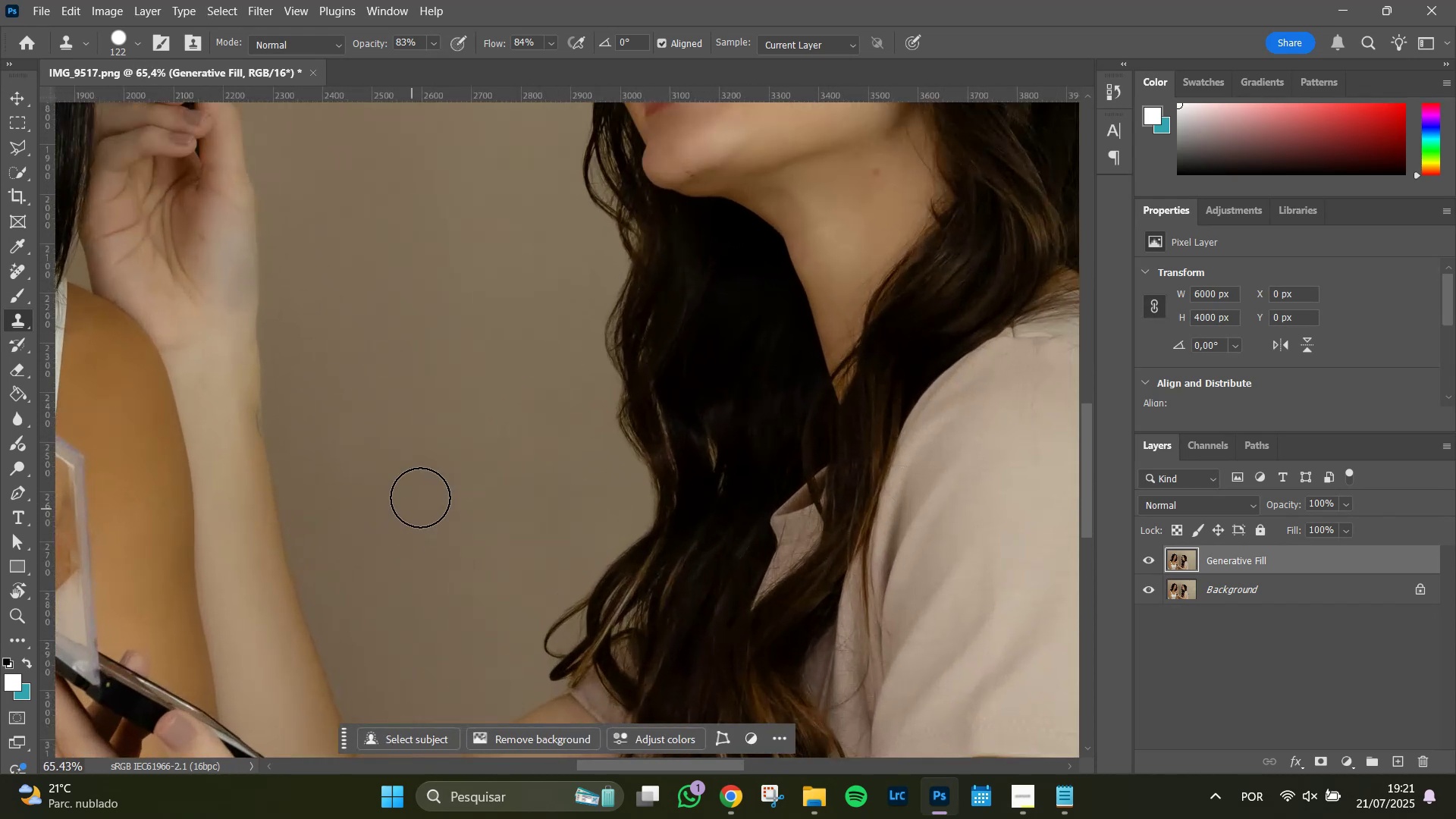 
hold_key(key=Space, duration=0.93)
 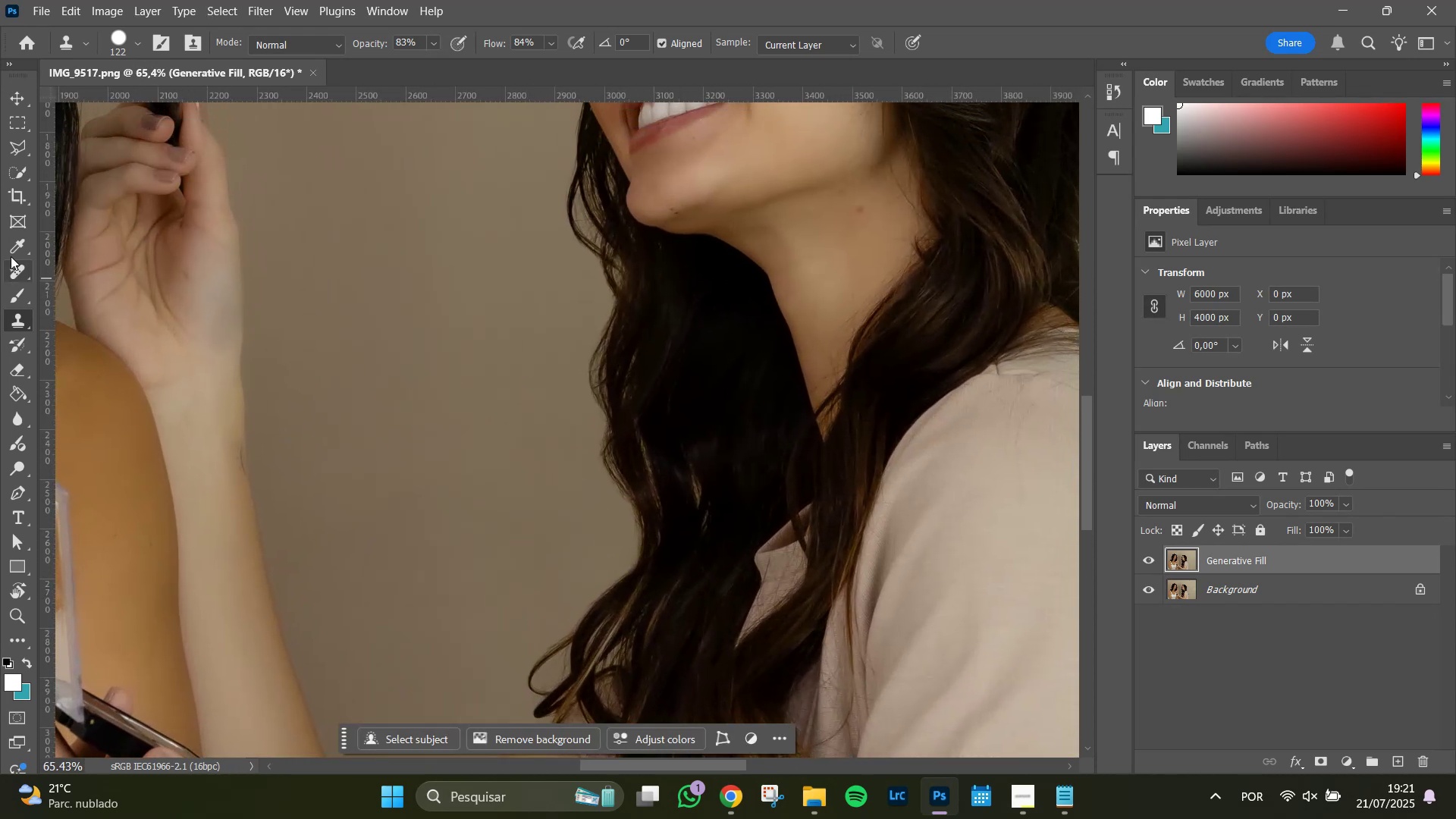 
left_click_drag(start_coordinate=[444, 360], to_coordinate=[428, 397])
 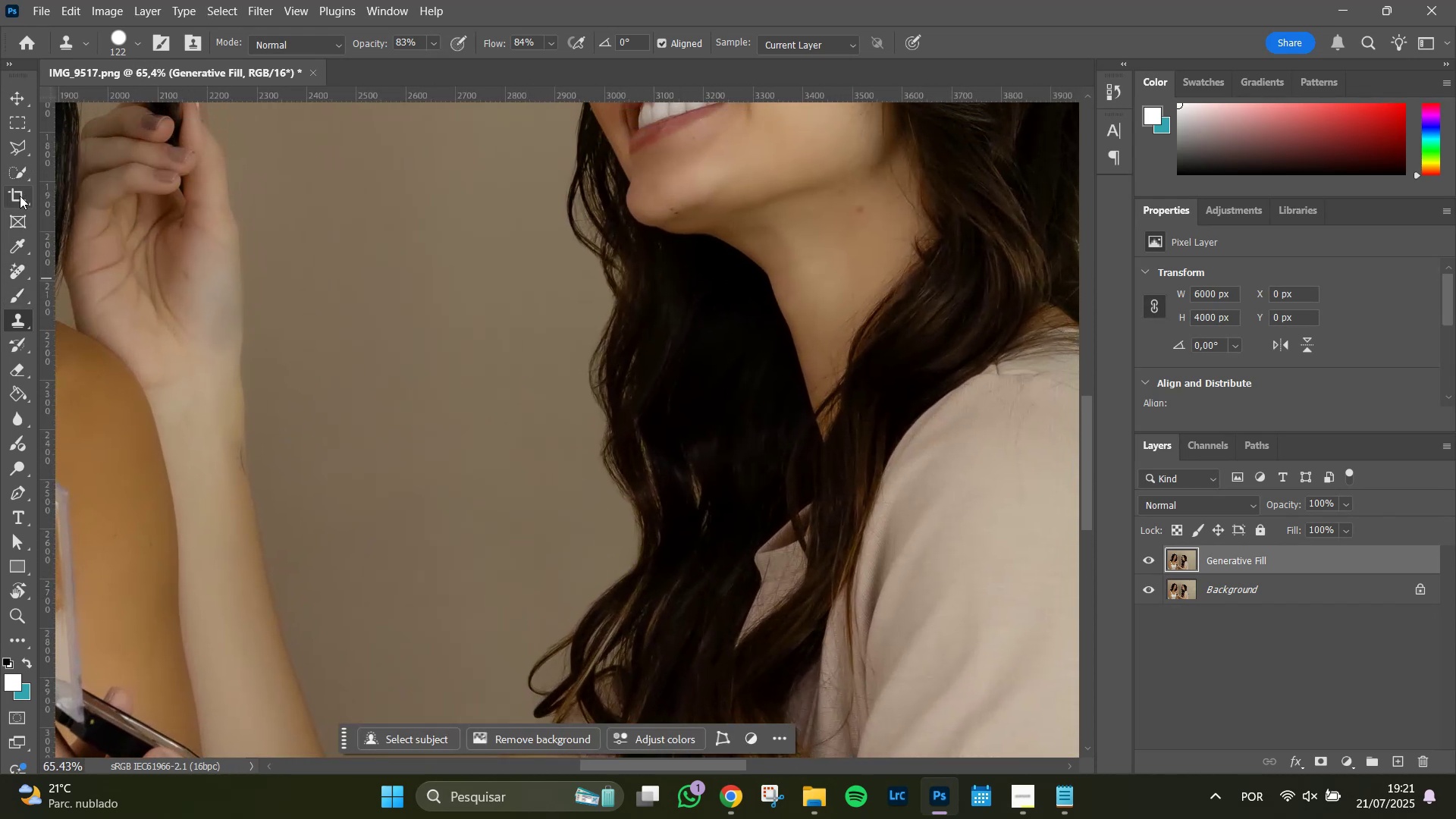 
left_click([20, 149])
 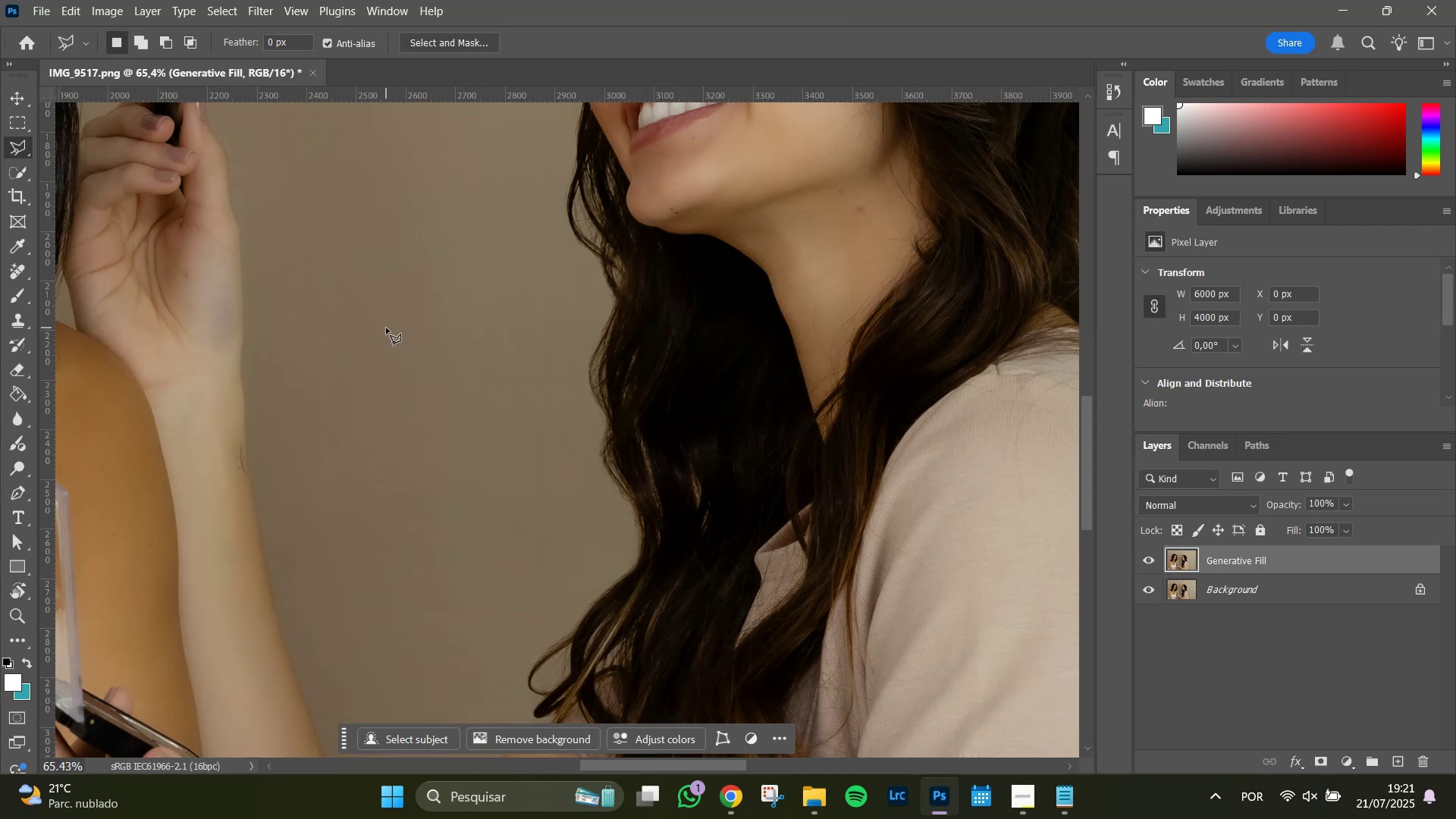 
left_click([384, 328])
 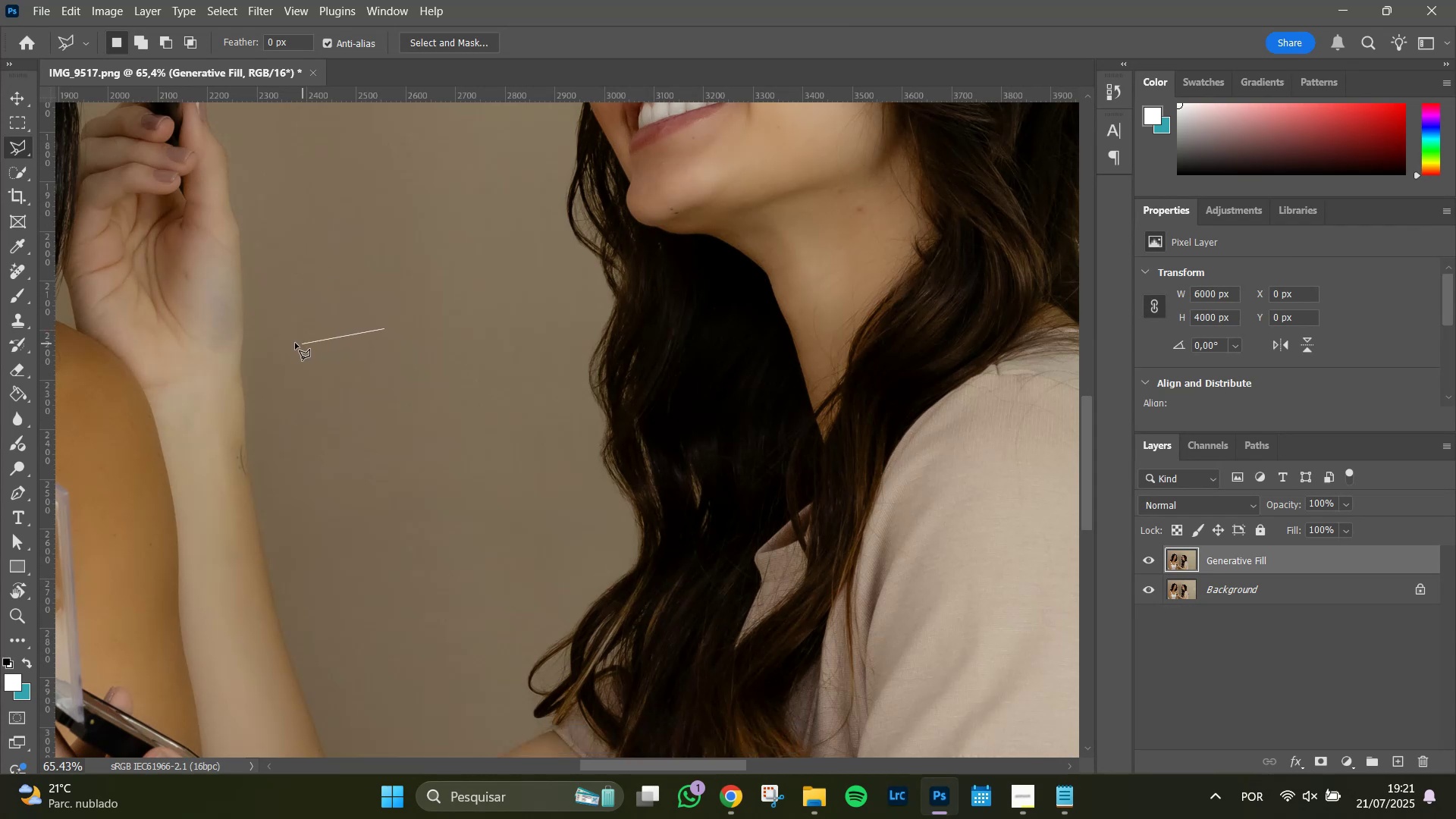 
left_click([295, 343])
 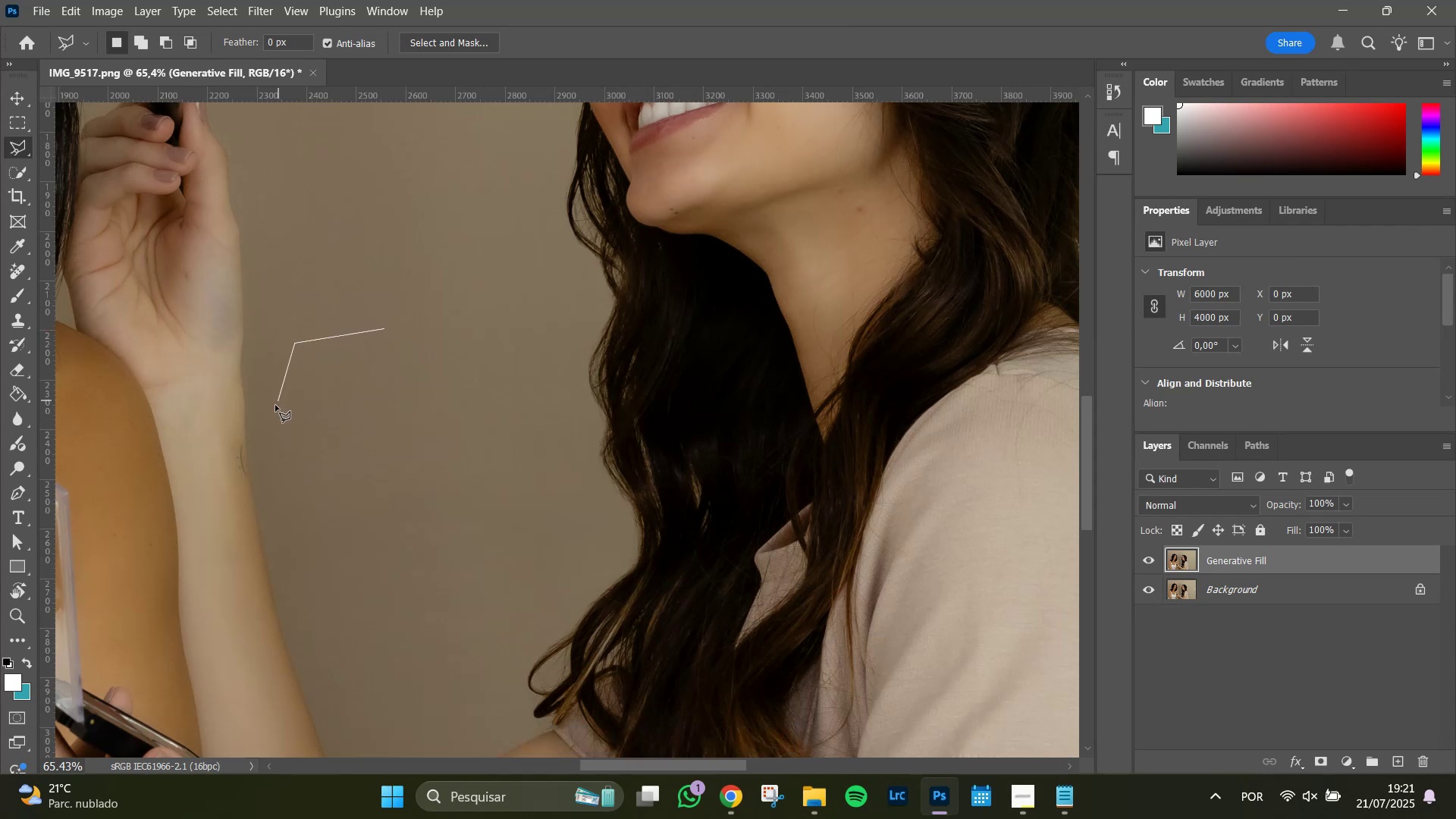 
left_click([275, 407])
 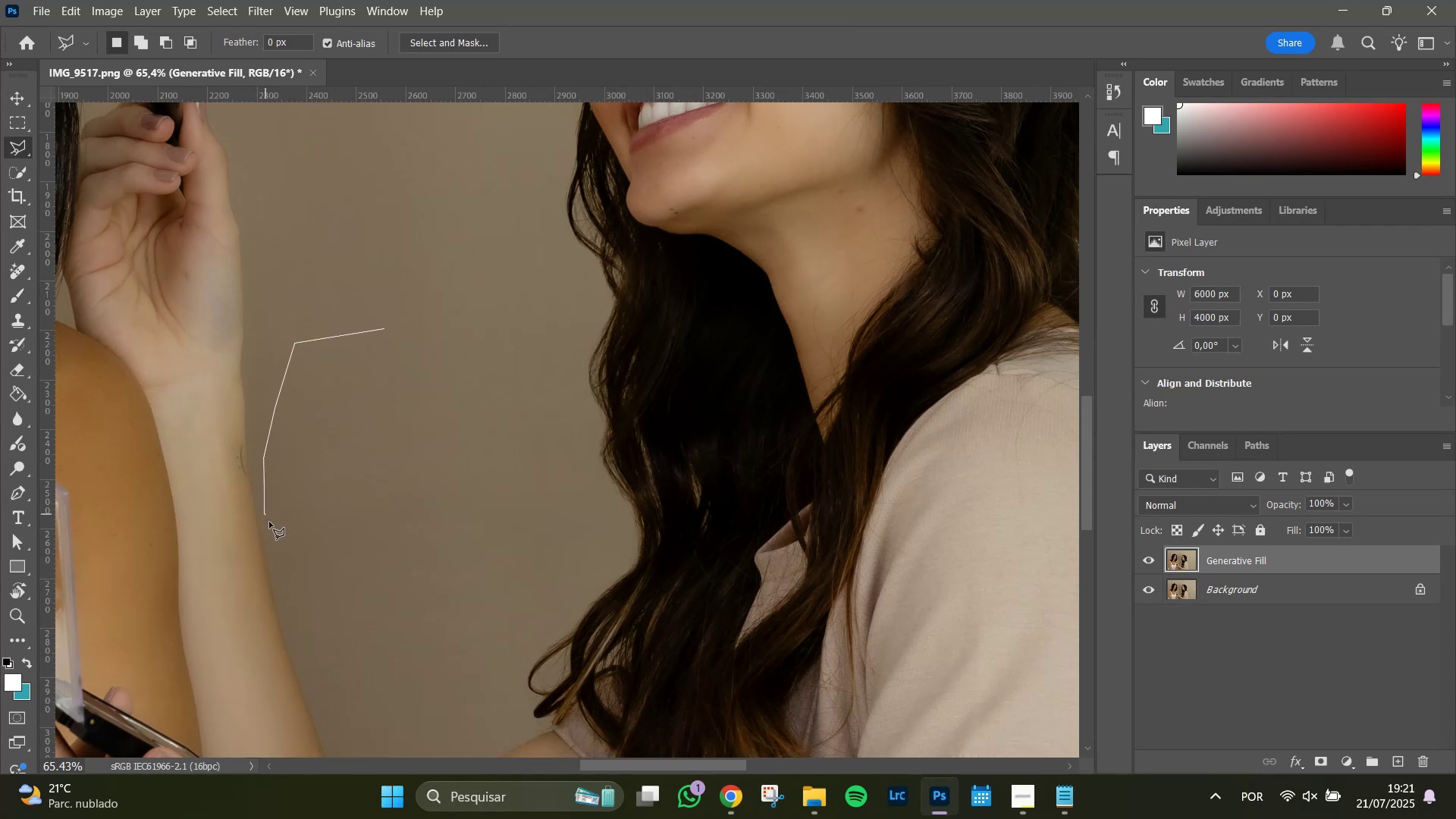 
left_click([282, 579])
 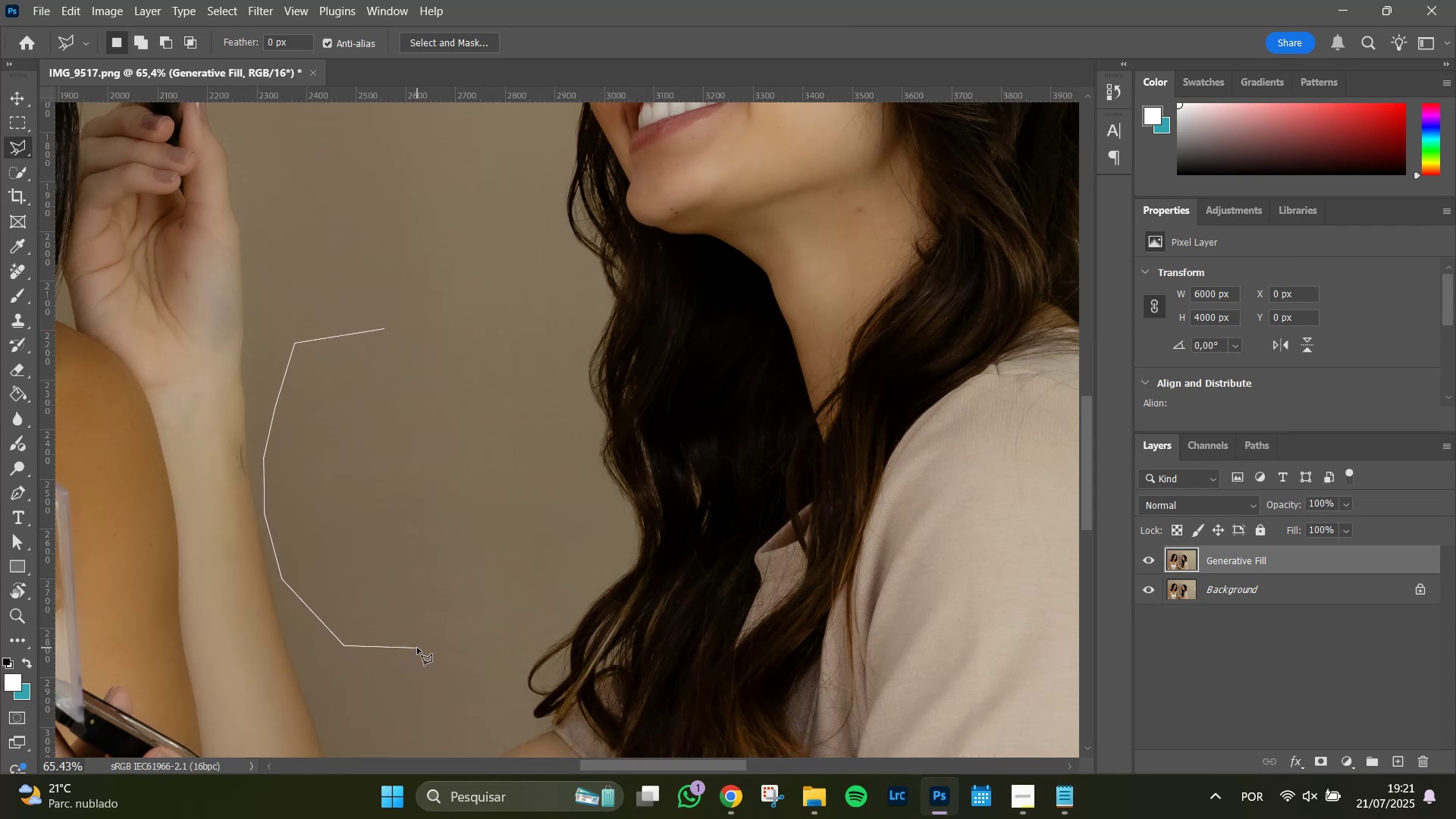 
triple_click([464, 637])
 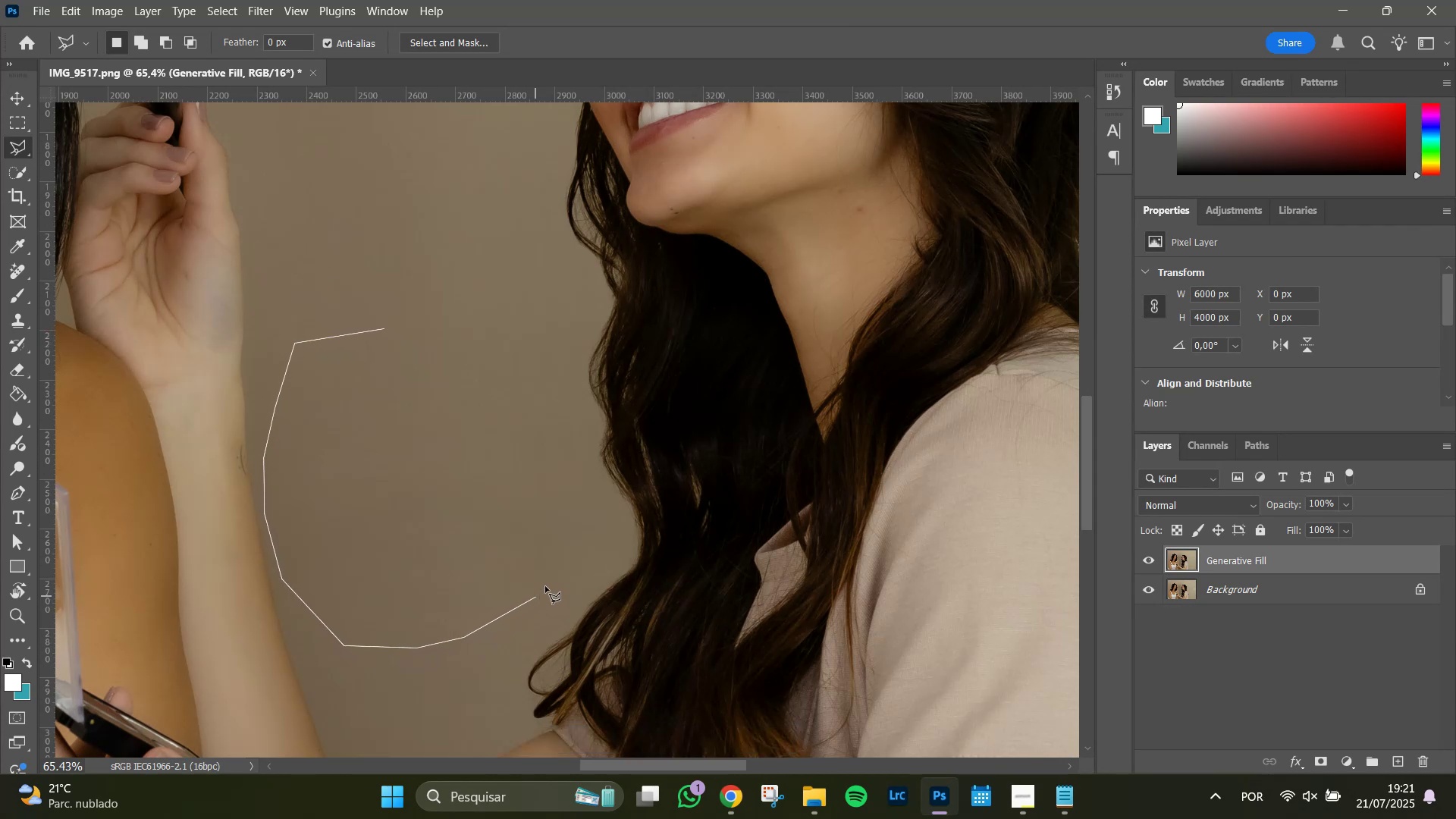 
double_click([569, 557])
 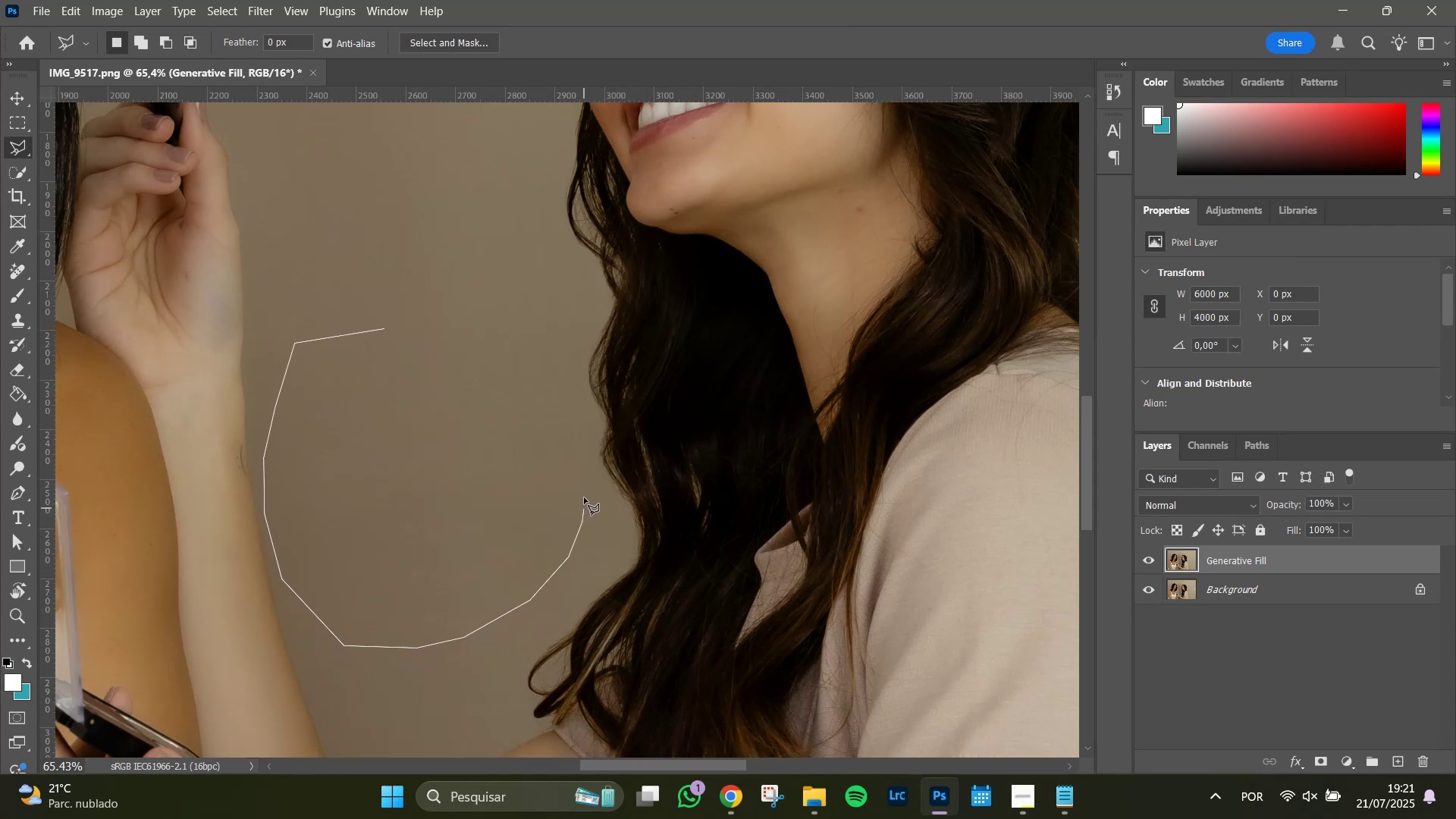 
double_click([585, 480])
 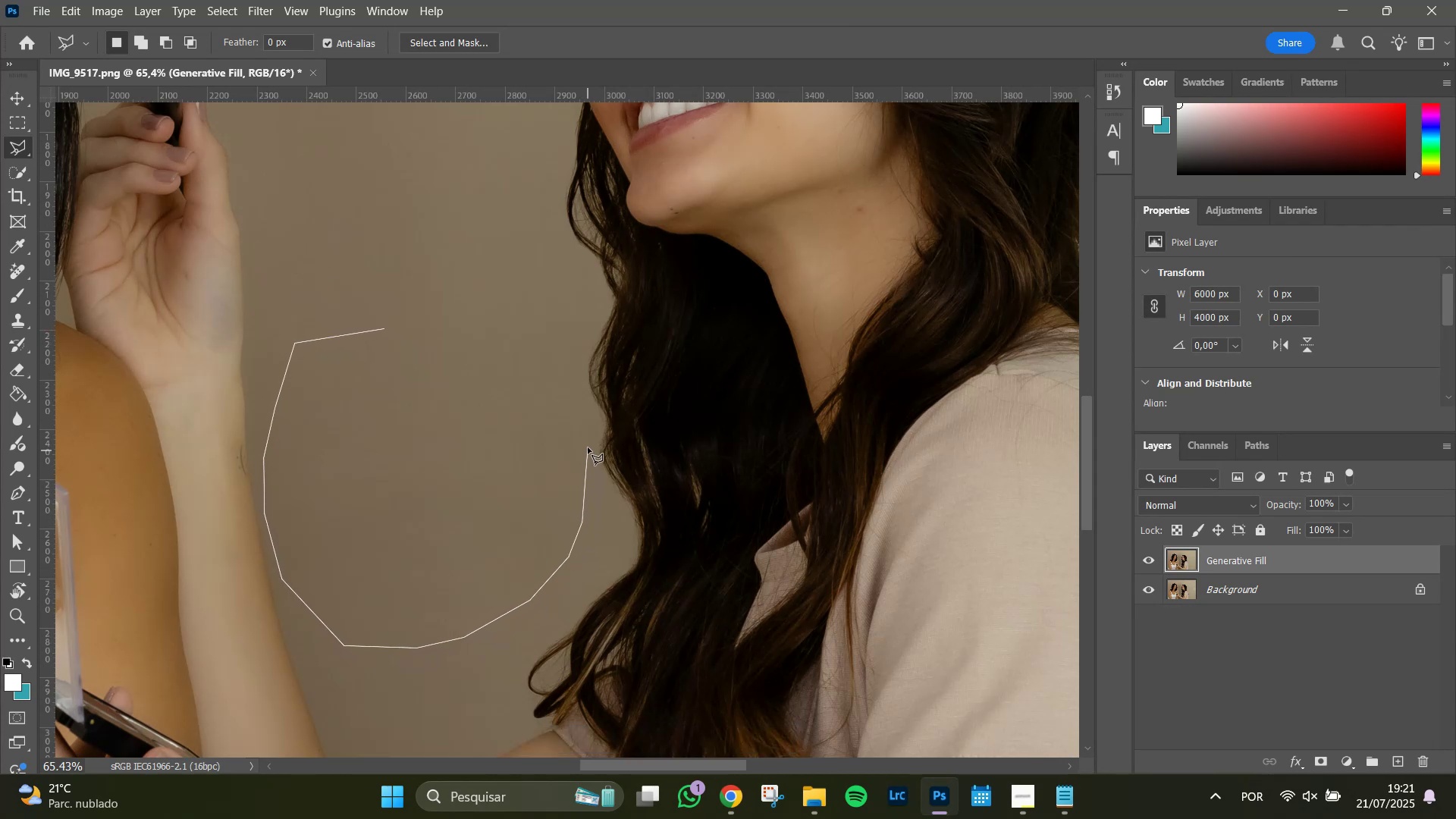 
left_click([588, 447])
 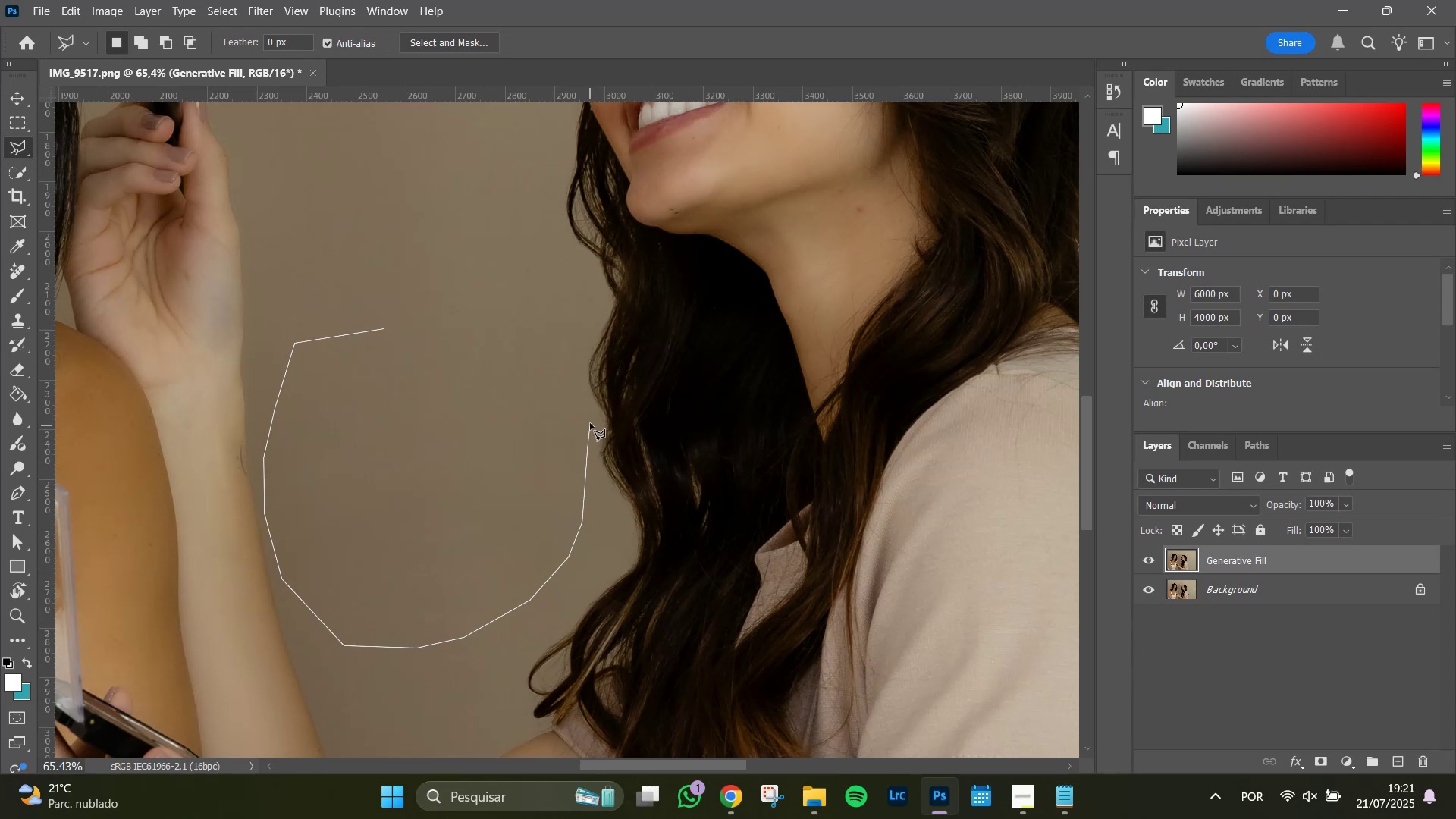 
left_click([590, 420])
 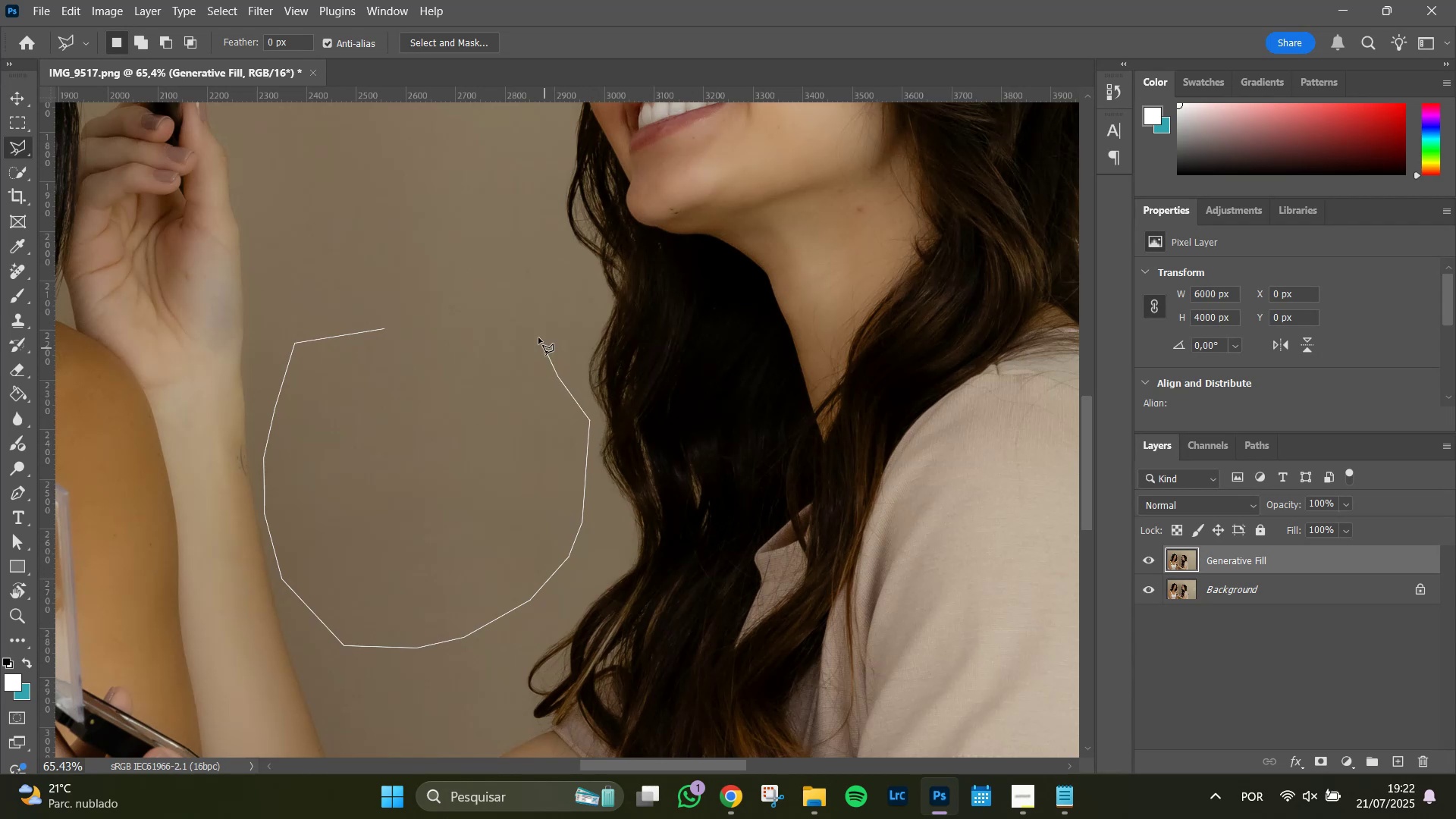 
double_click([529, 325])
 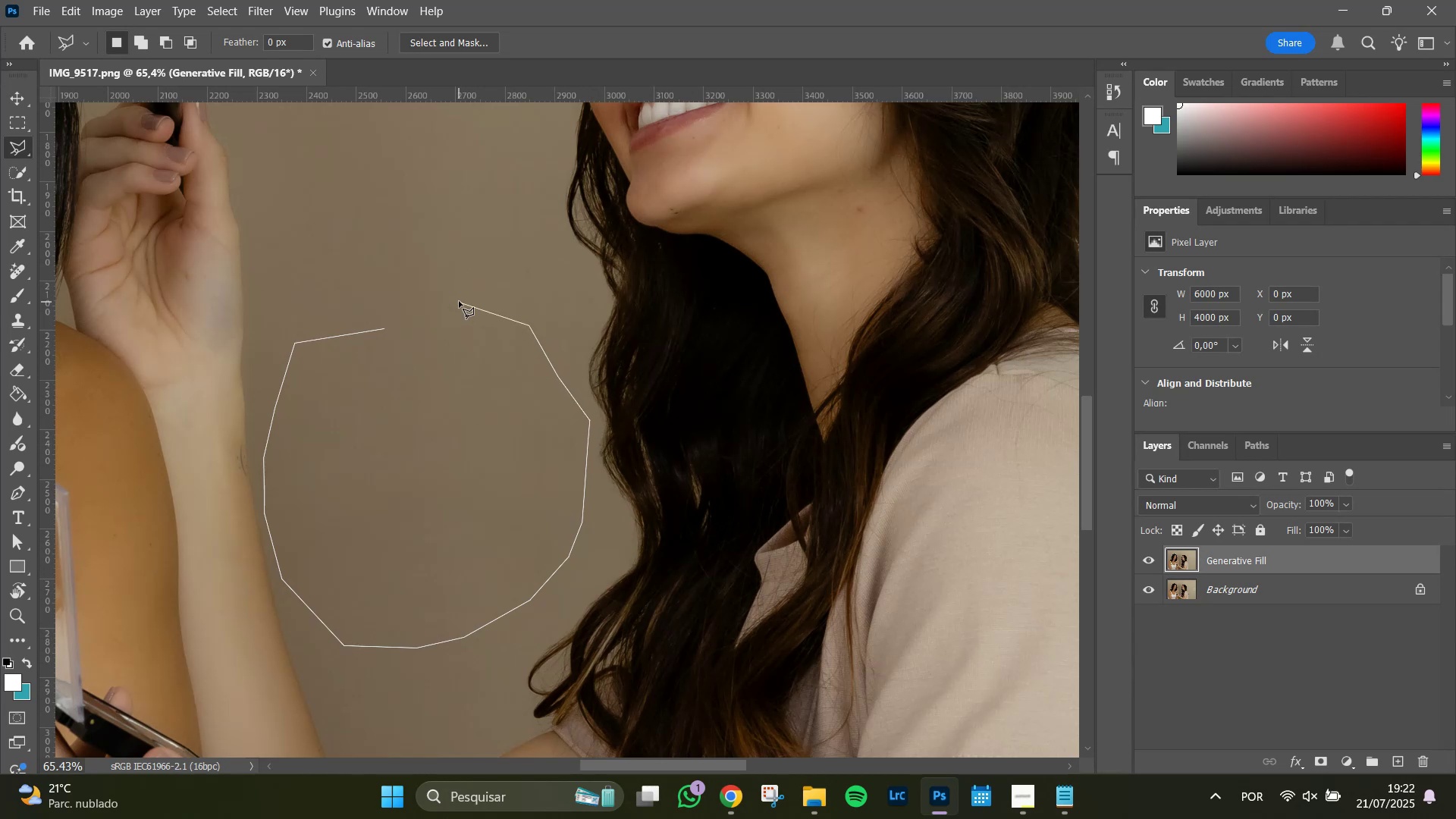 
triple_click([459, 301])
 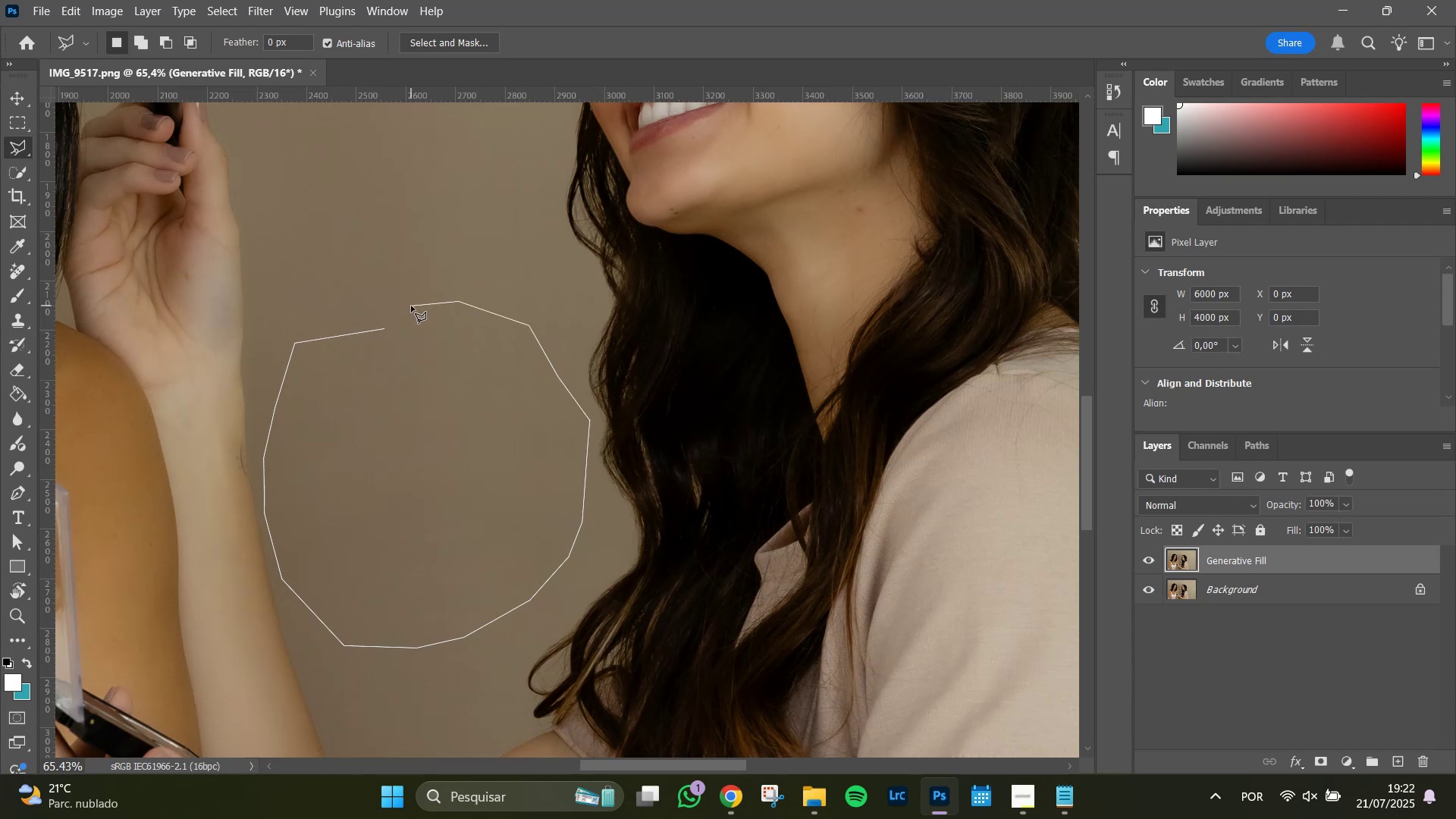 
triple_click([411, 306])
 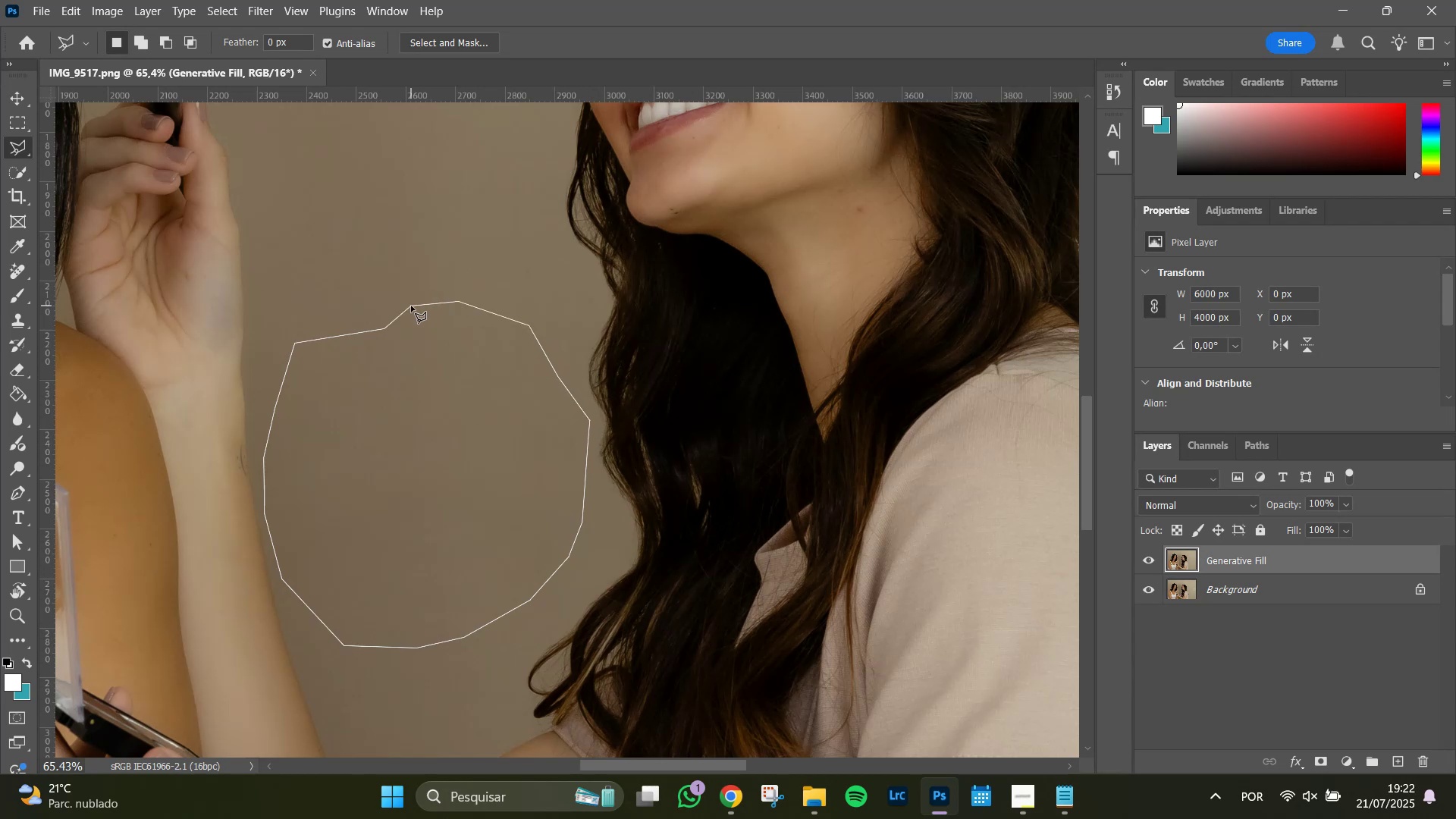 
triple_click([411, 306])
 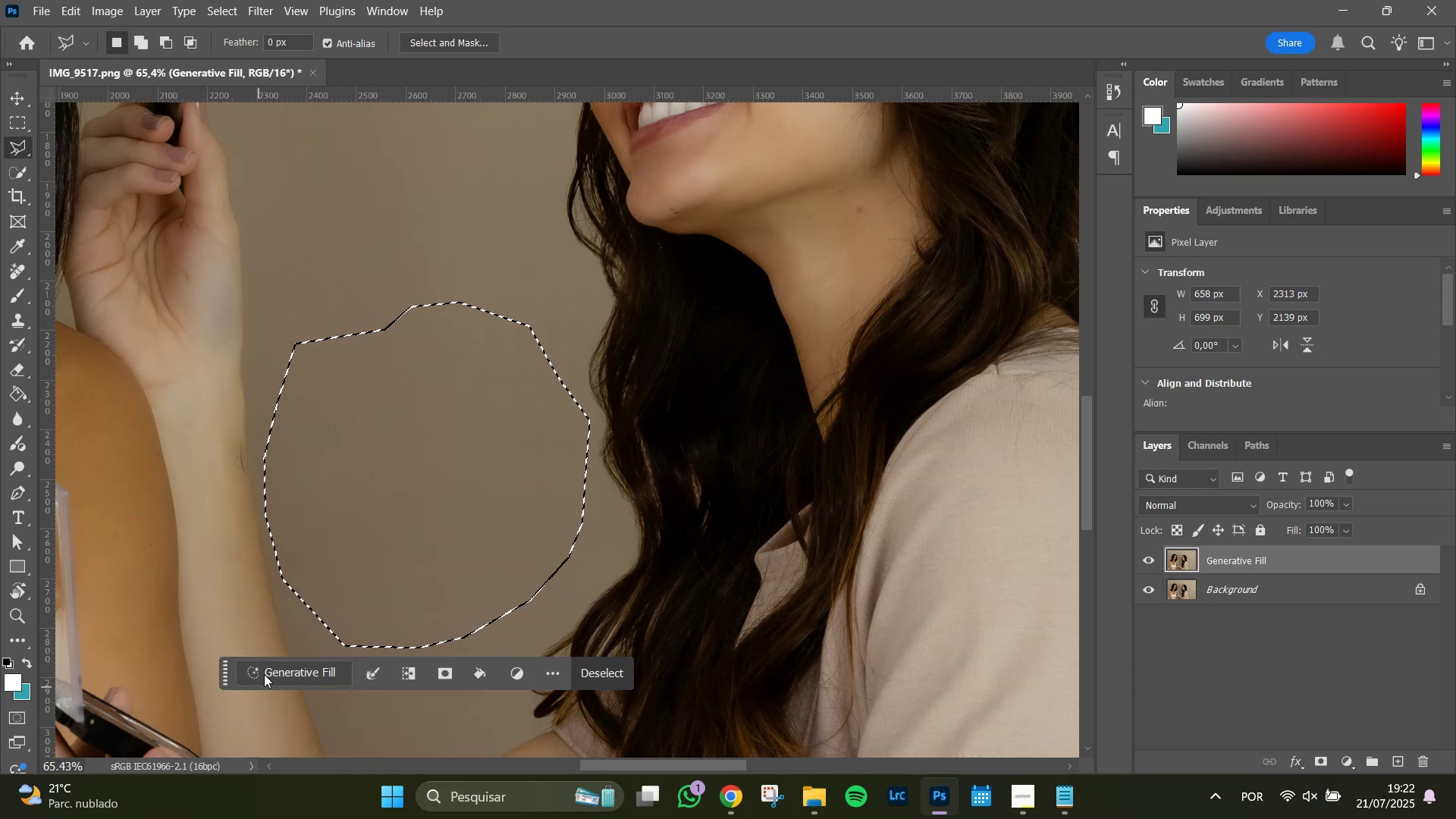 
left_click([275, 658])
 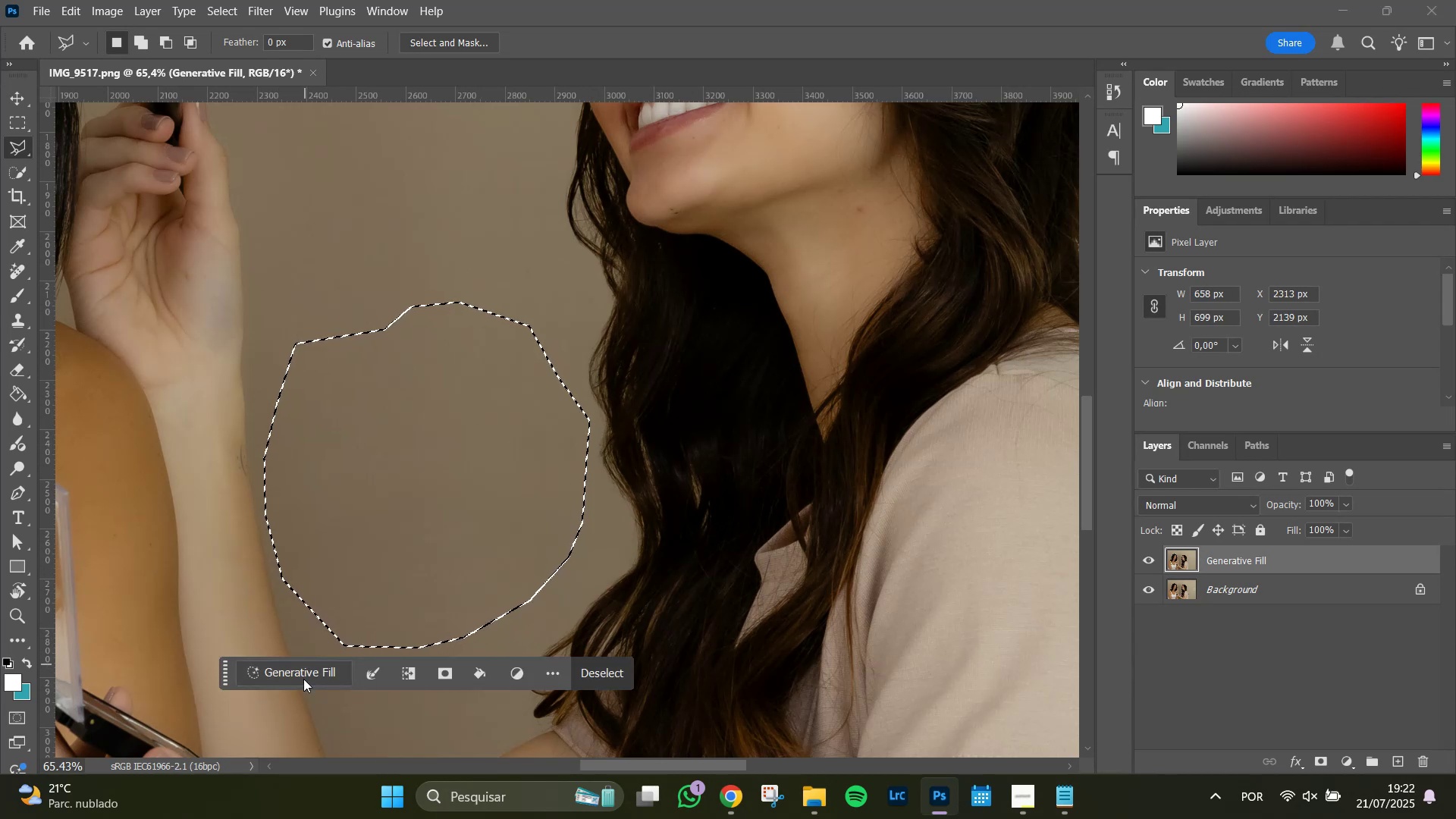 
left_click([302, 675])
 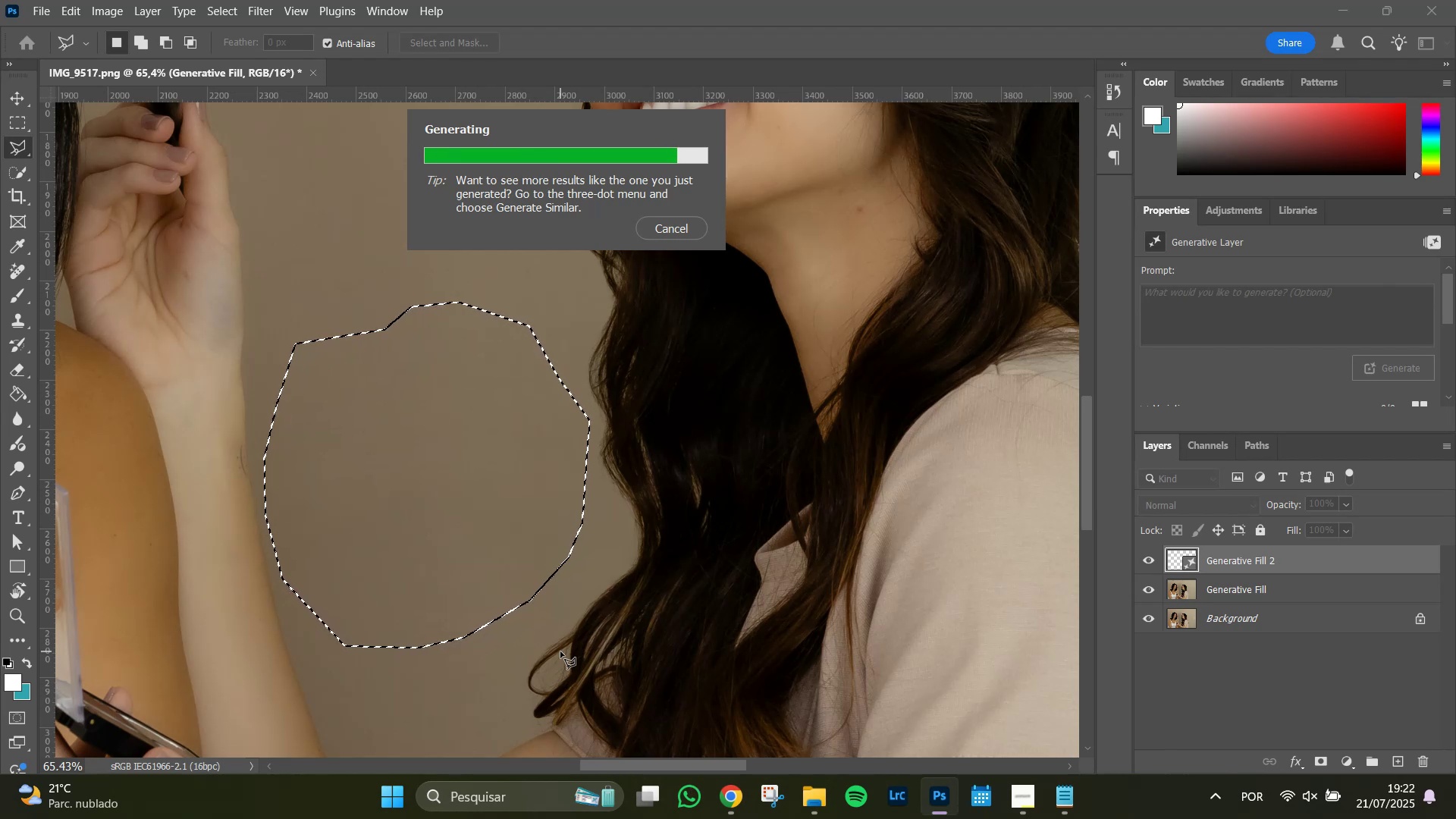 
wait(23.37)
 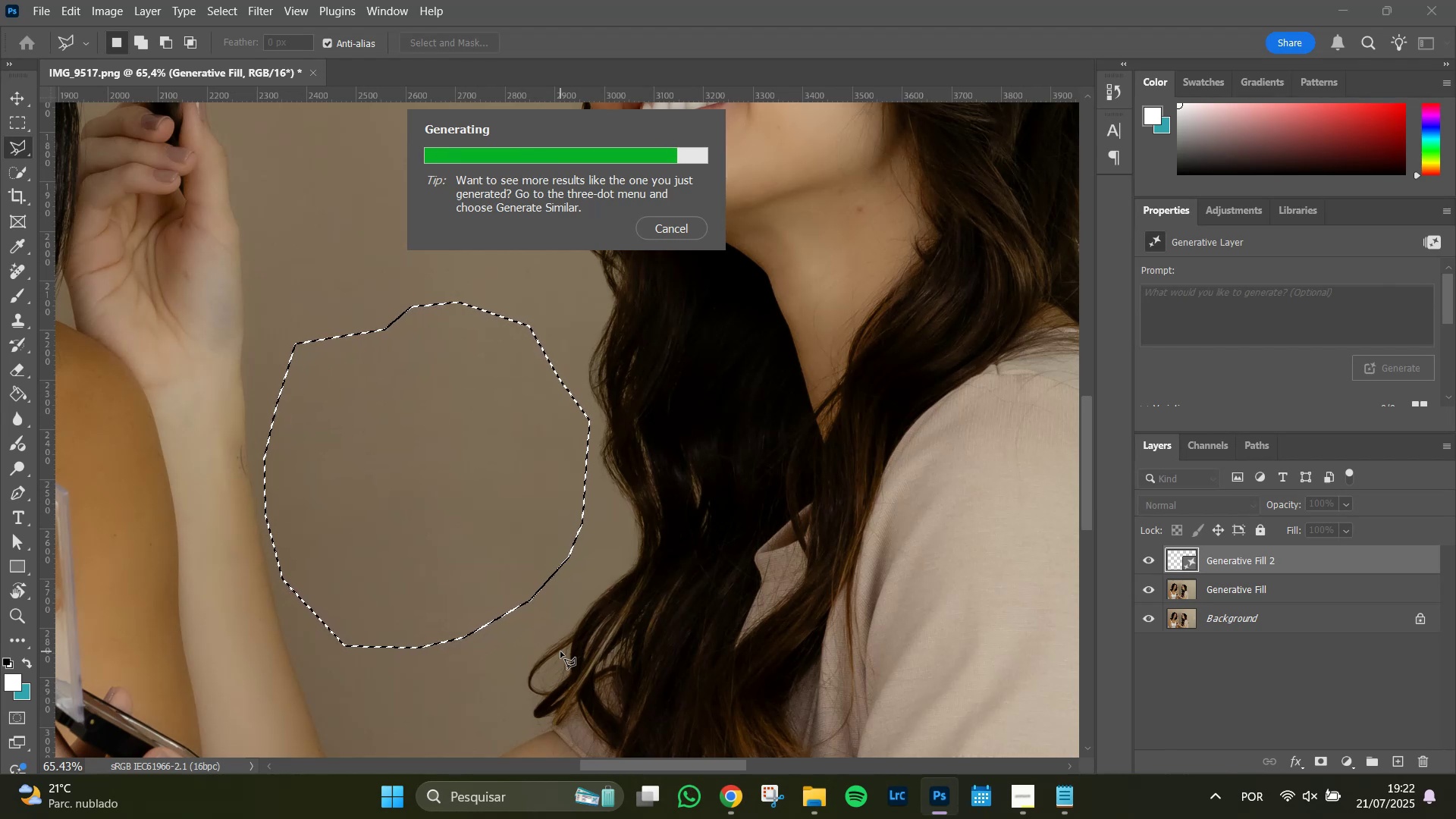 
hold_key(key=AltLeft, duration=1.51)
scroll: coordinate [497, 489], scroll_direction: down, amount: 8.0
 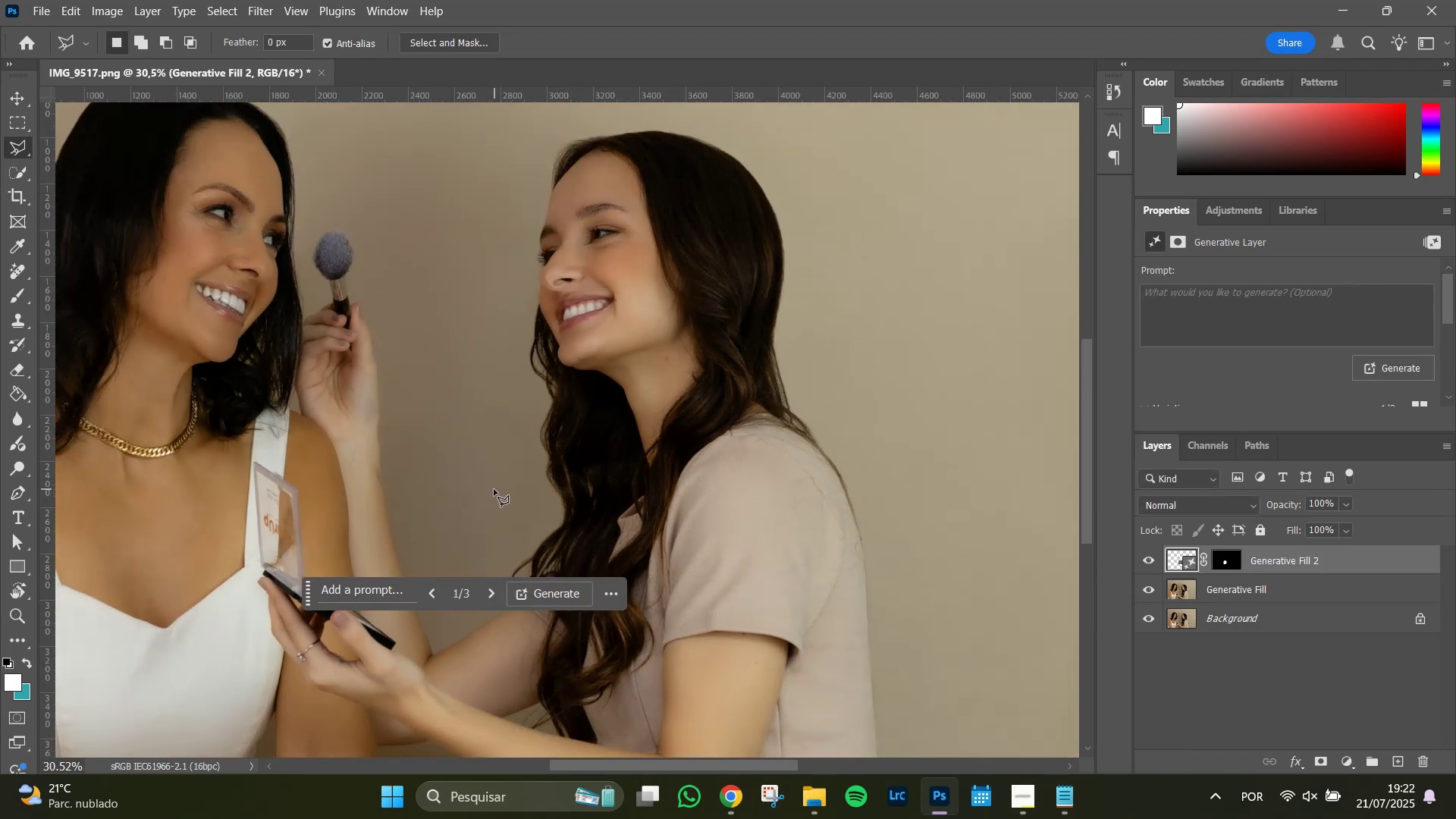 
hold_key(key=AltLeft, duration=1.51)
scroll: coordinate [591, 508], scroll_direction: down, amount: 4.0
 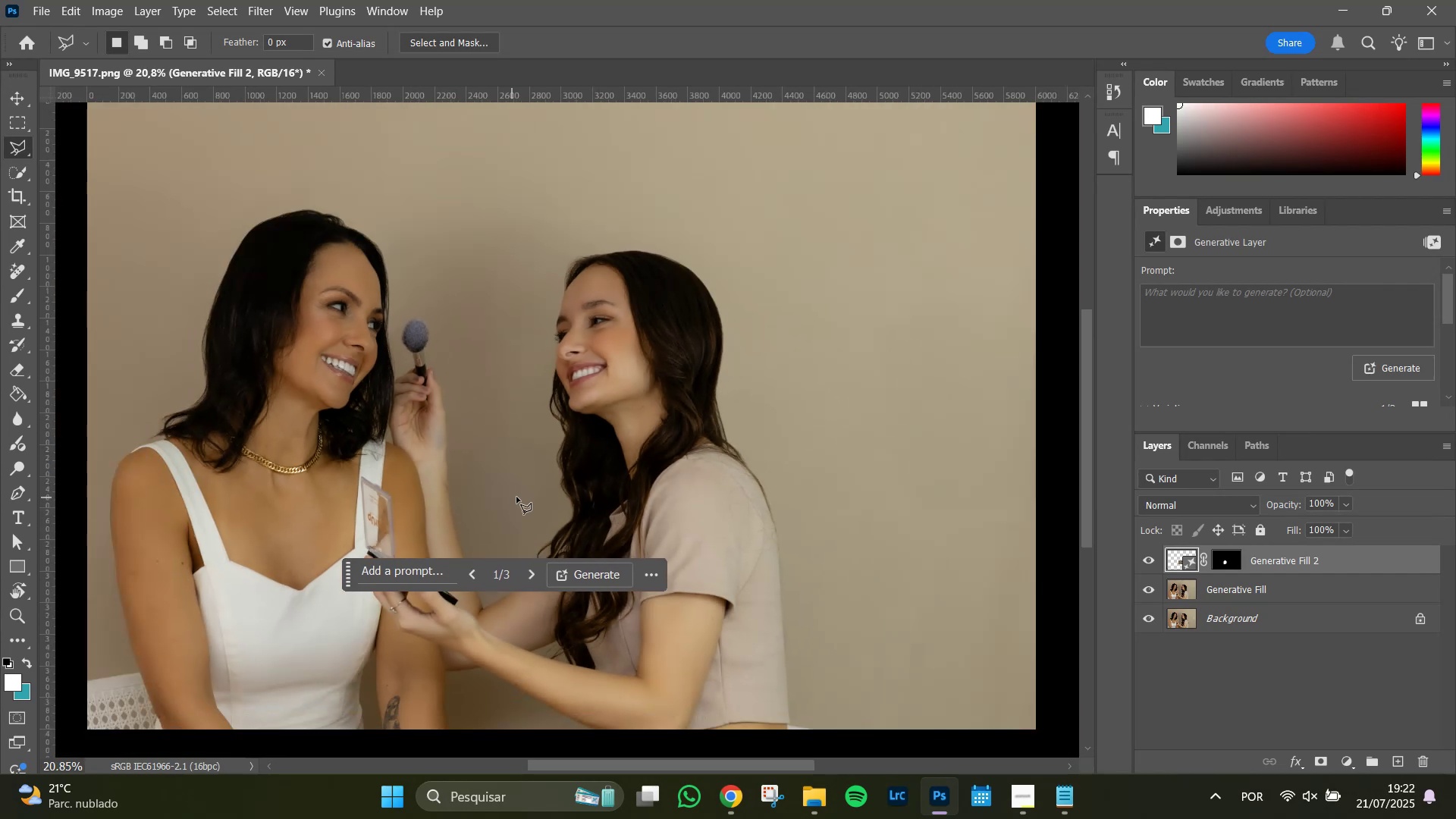 
scroll: coordinate [598, 499], scroll_direction: up, amount: 9.0
 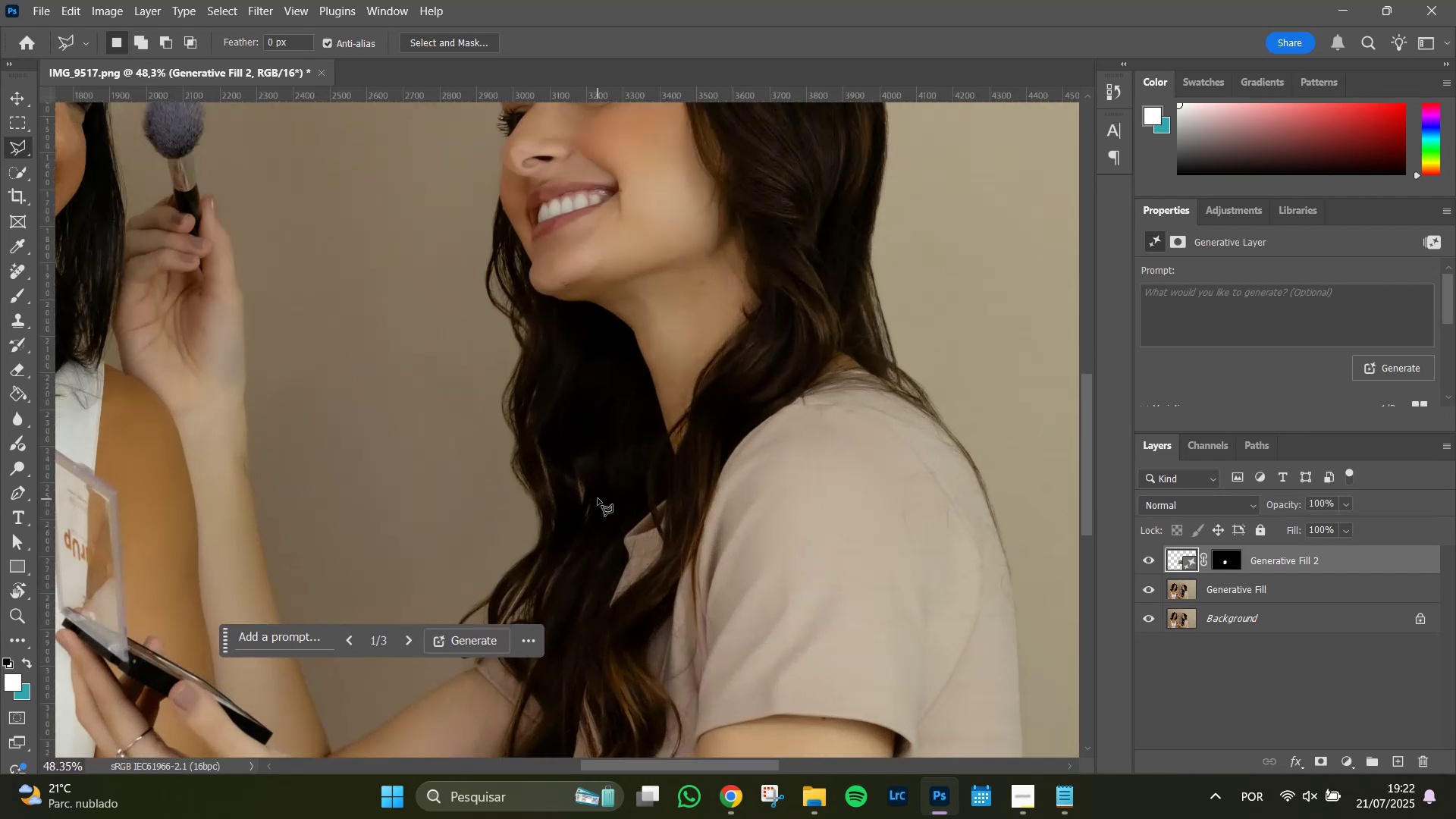 
hold_key(key=AltLeft, duration=1.14)
 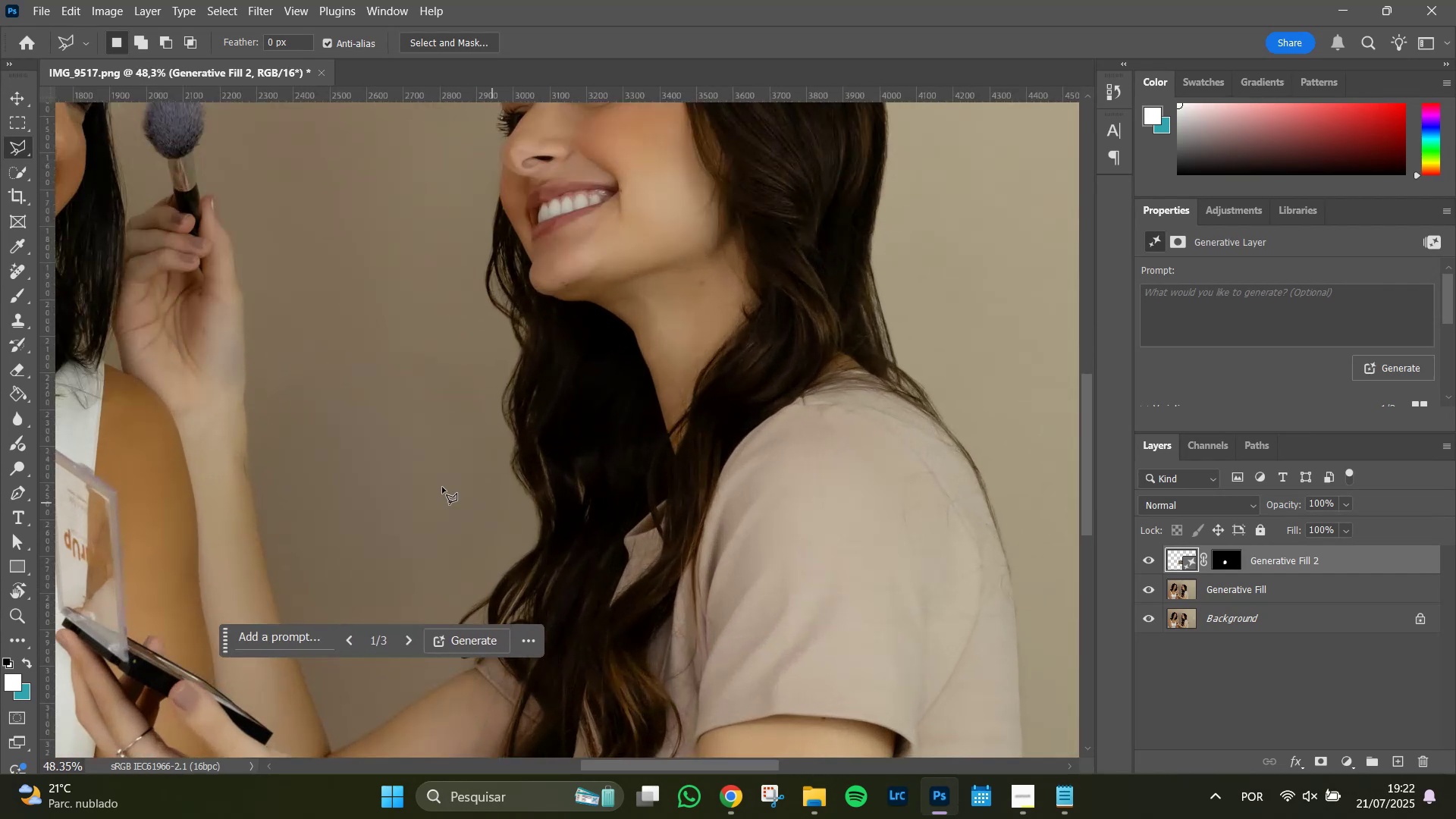 
hold_key(key=Space, duration=0.77)
 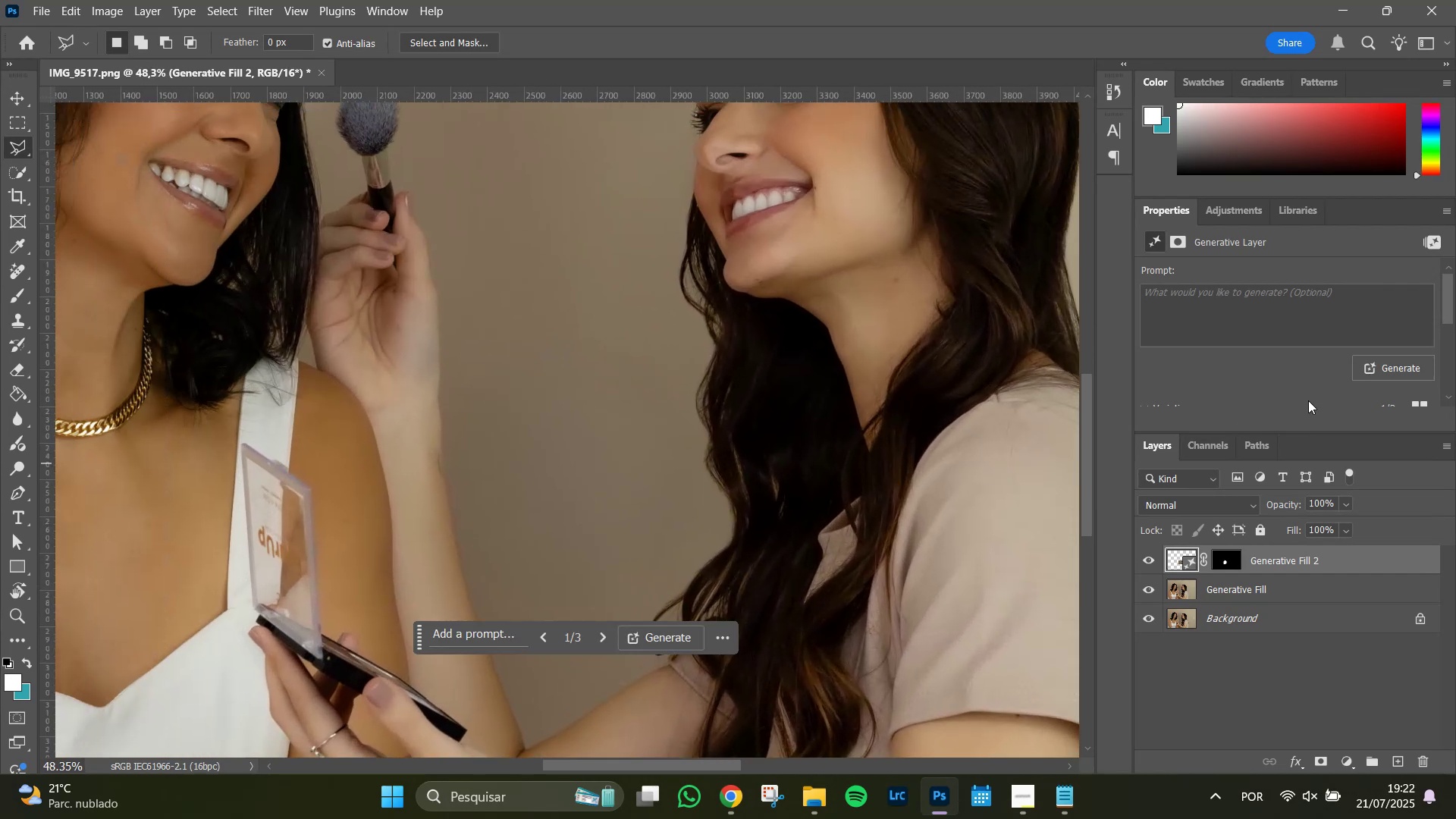 
left_click_drag(start_coordinate=[397, 477], to_coordinate=[592, 474])
 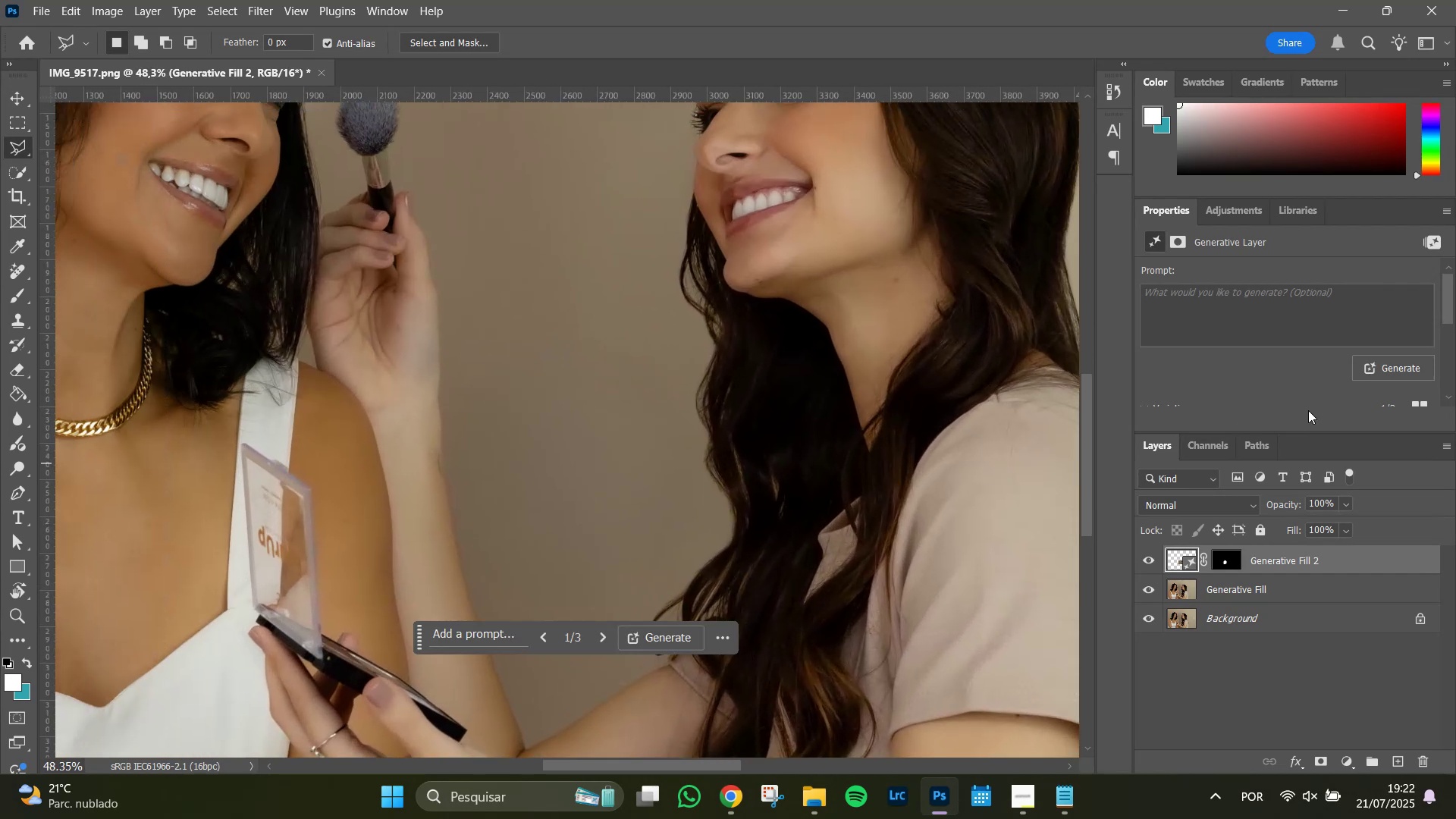 
scroll: coordinate [1304, 370], scroll_direction: down, amount: 10.0
 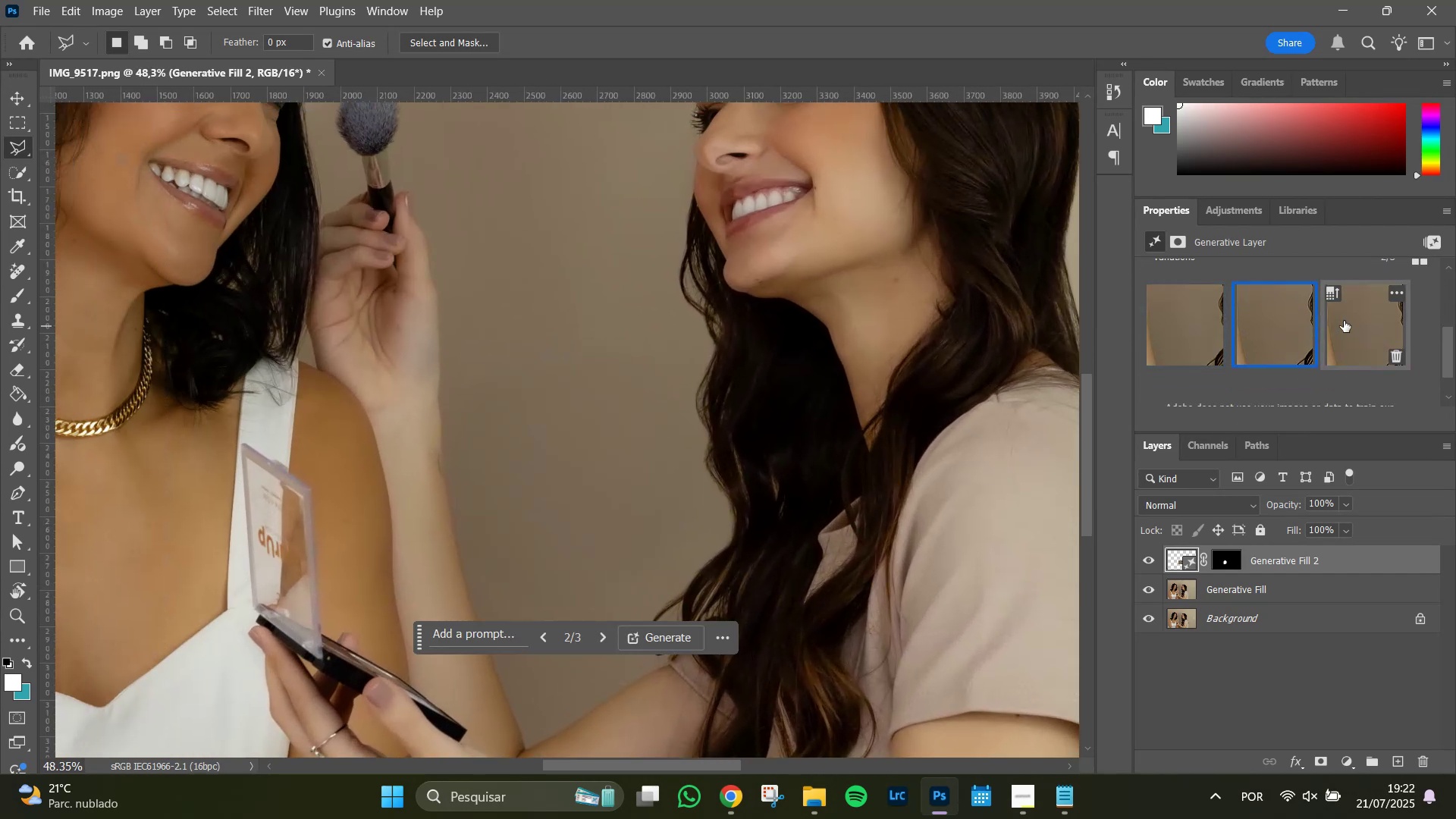 
left_click([1360, 329])
 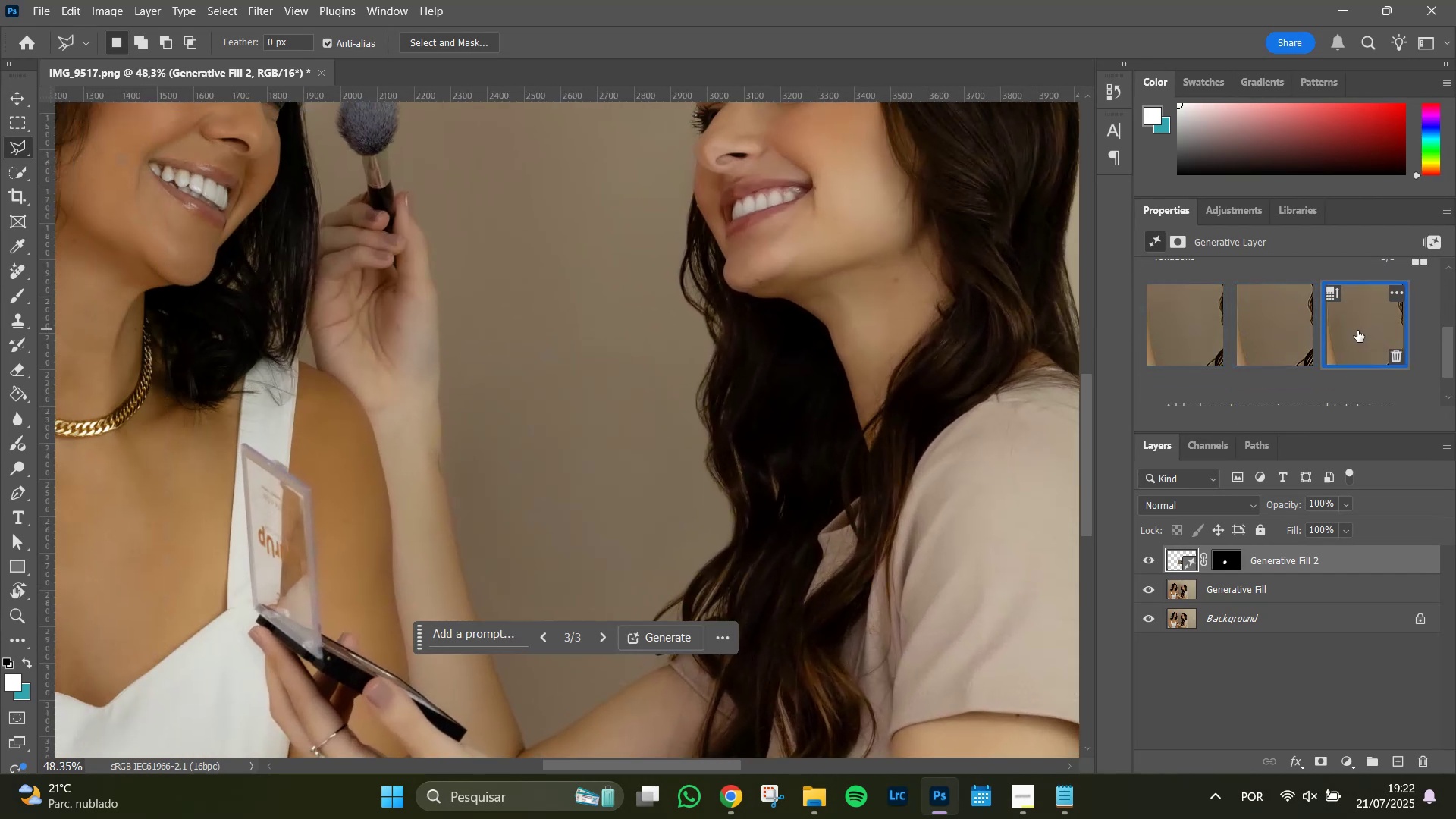 
hold_key(key=AltLeft, duration=0.86)
scroll: coordinate [570, 512], scroll_direction: down, amount: 9.0
 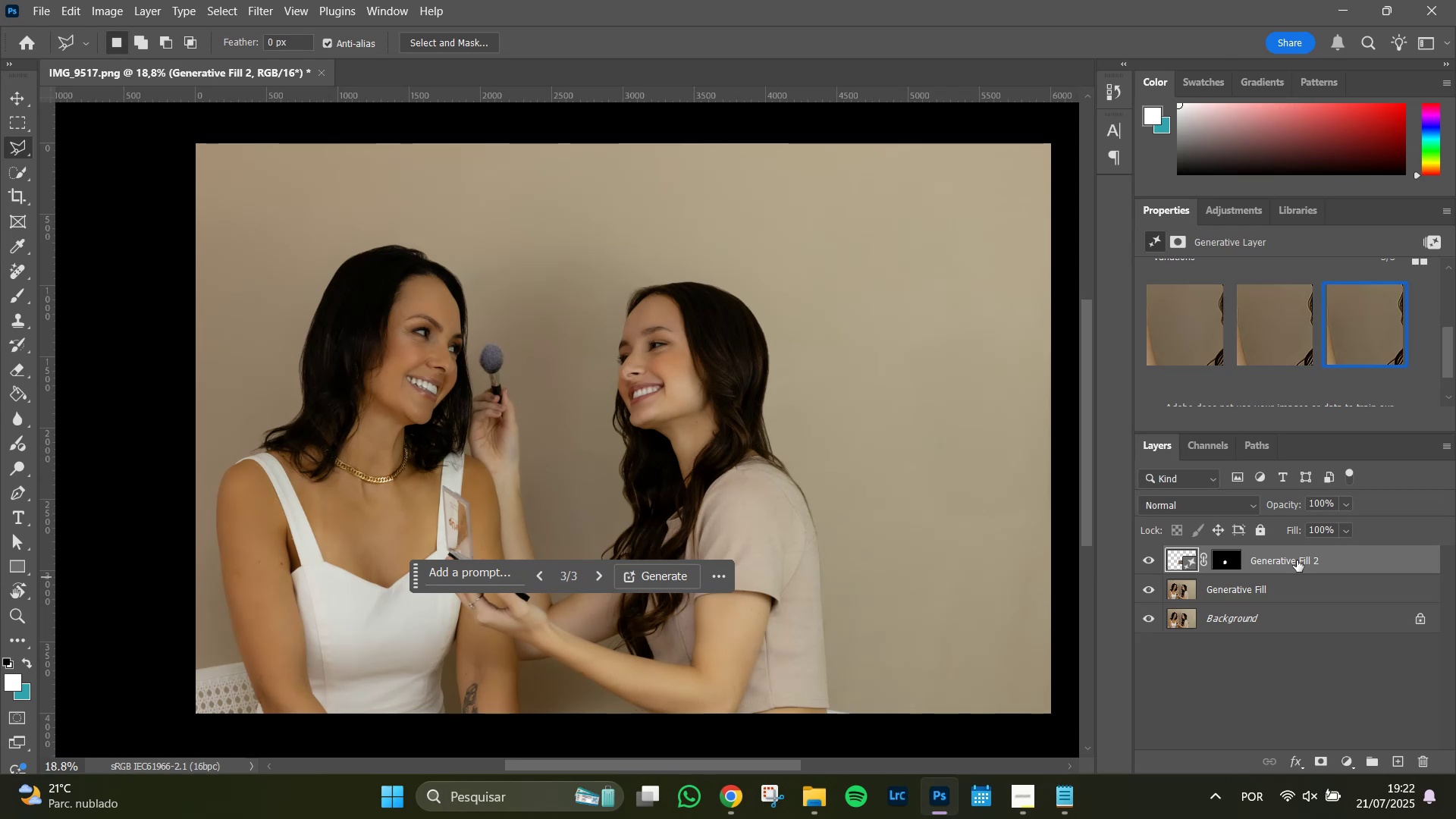 
left_click([1306, 588])
 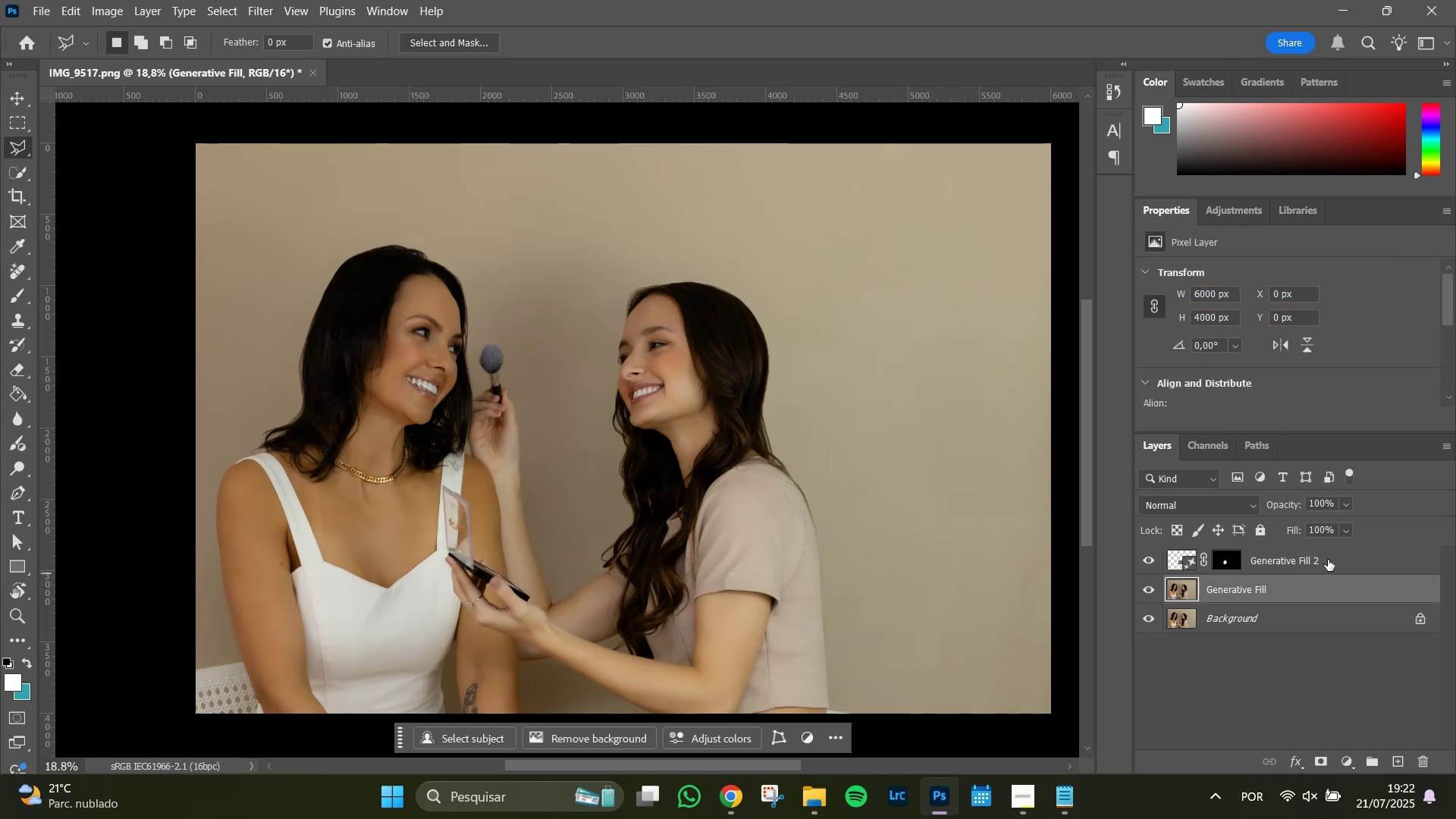 
left_click([1329, 560])
 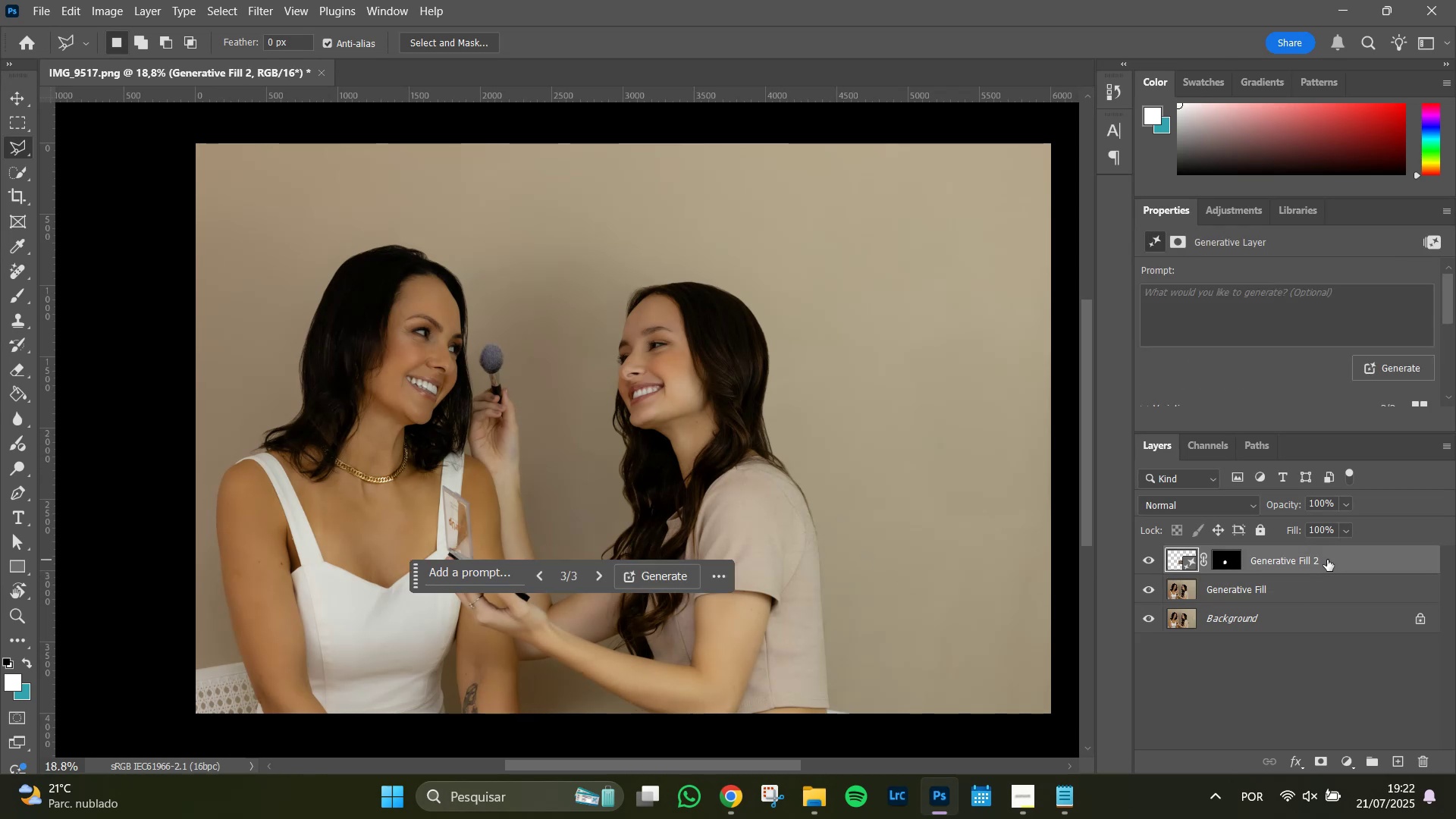 
key(Delete)
 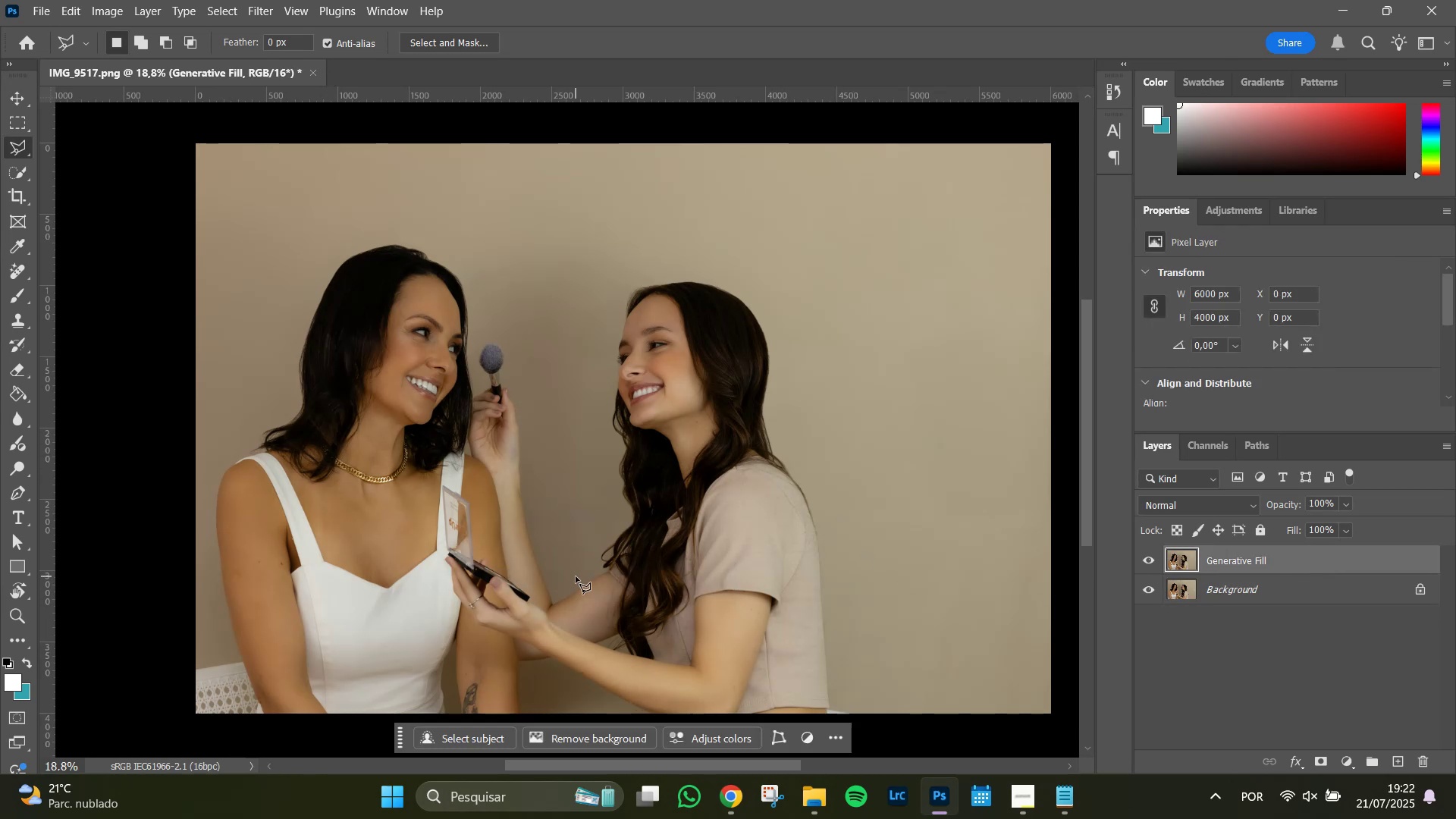 
hold_key(key=AltLeft, duration=1.51)
scroll: coordinate [585, 497], scroll_direction: up, amount: 6.0
 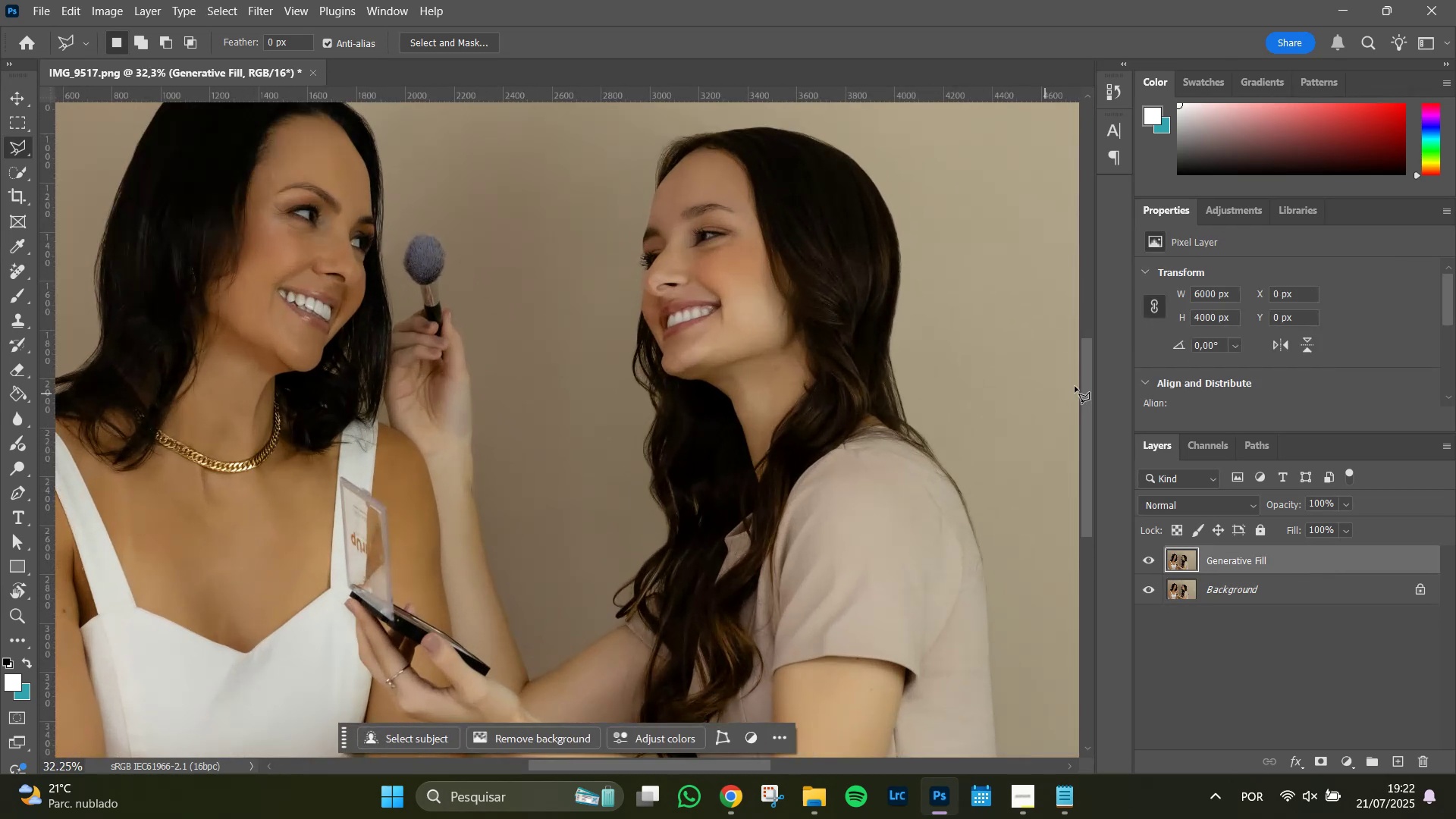 
hold_key(key=AltLeft, duration=0.8)
scroll: coordinate [922, 446], scroll_direction: down, amount: 8.0
 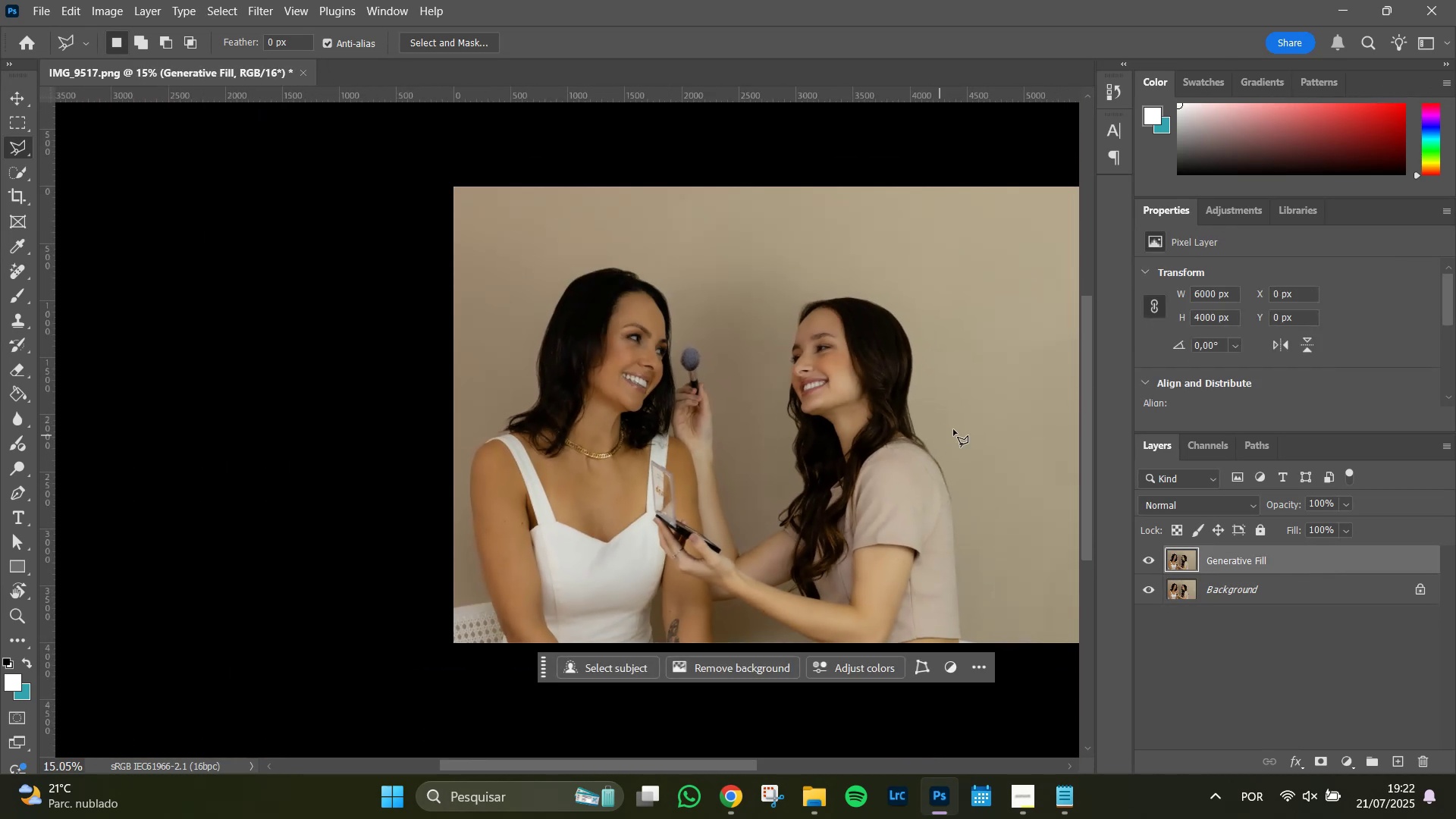 
hold_key(key=Space, duration=1.51)
 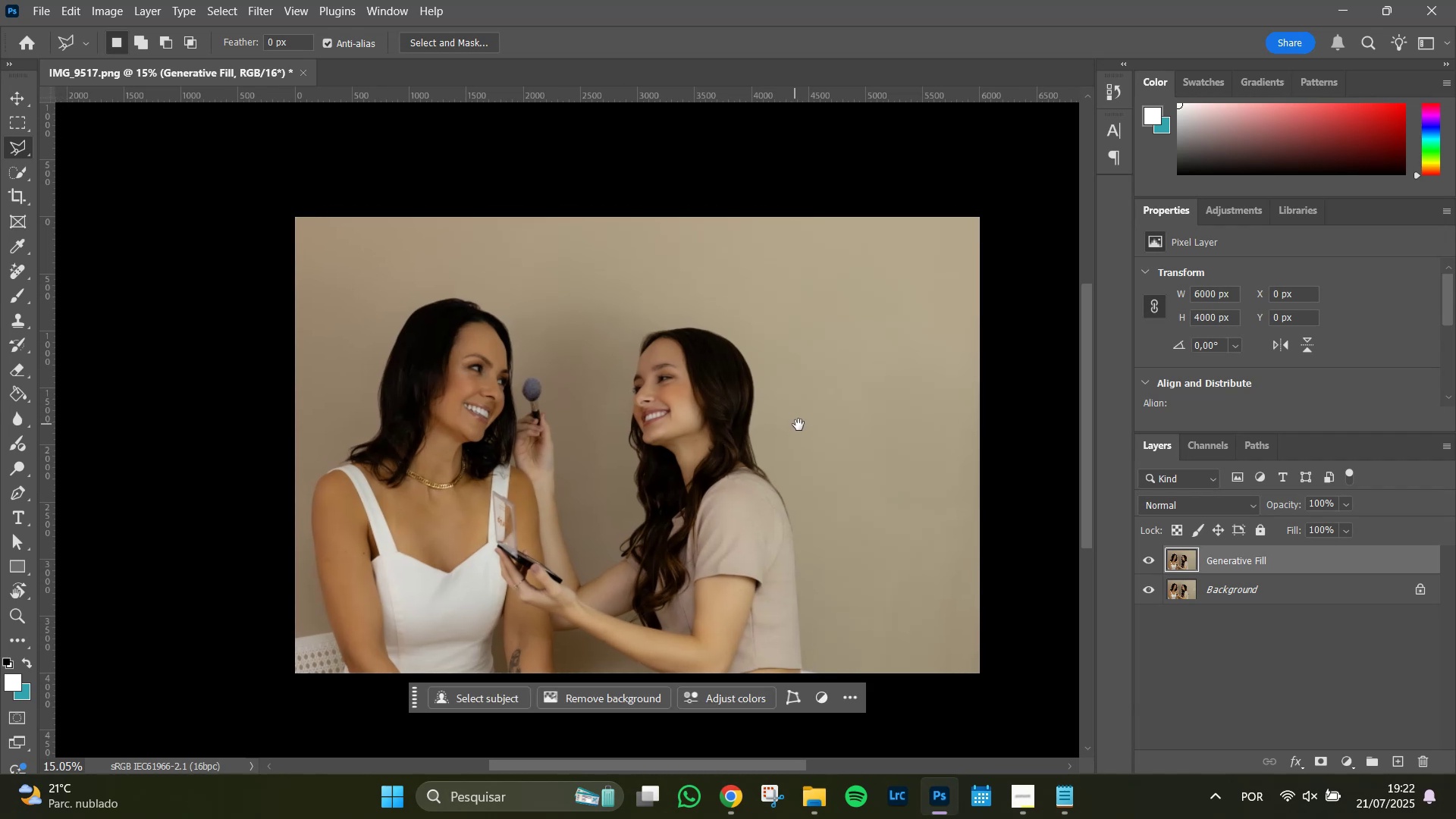 
left_click_drag(start_coordinate=[950, 393], to_coordinate=[792, 423])
 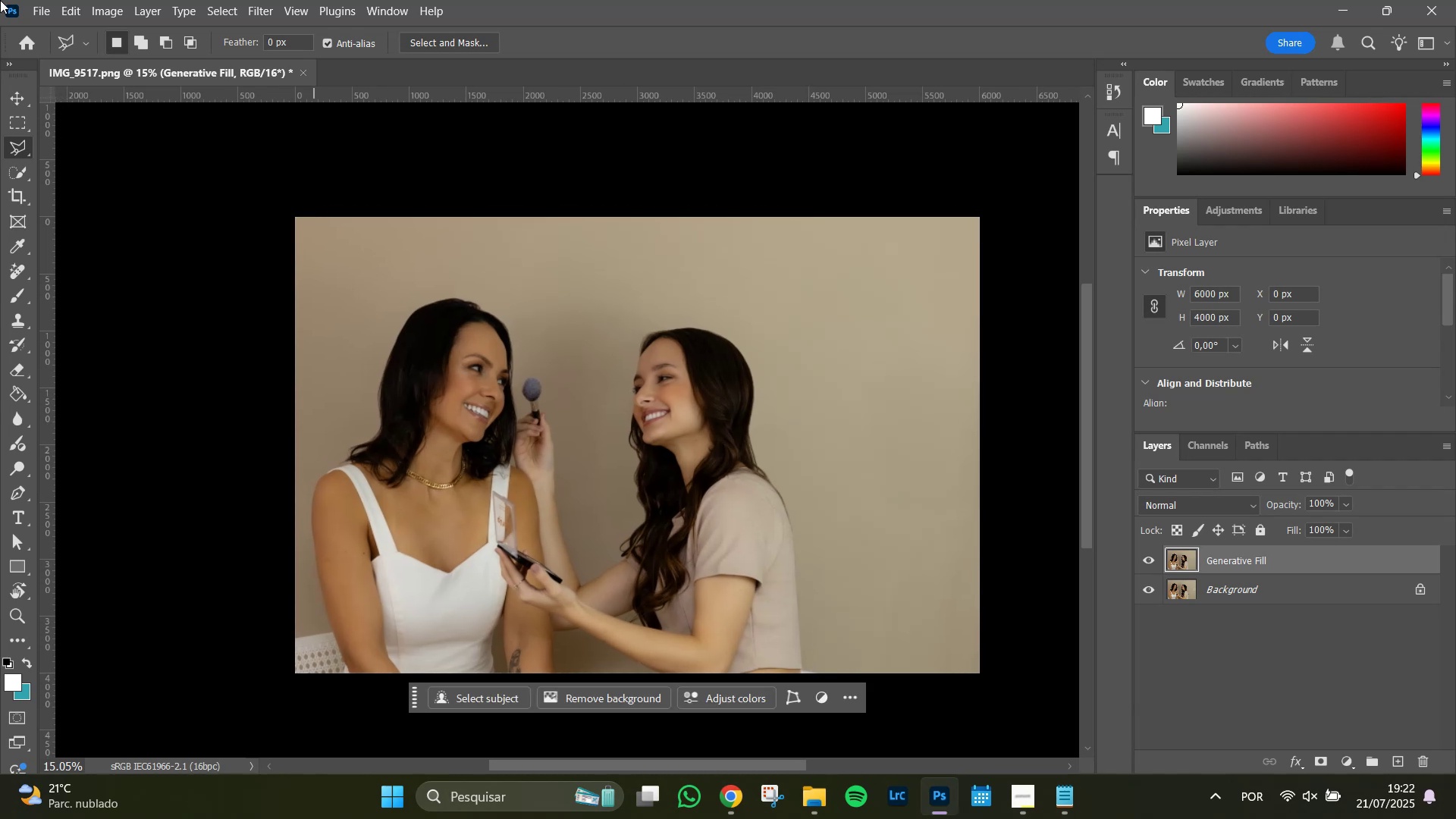 
hold_key(key=Space, duration=0.48)
 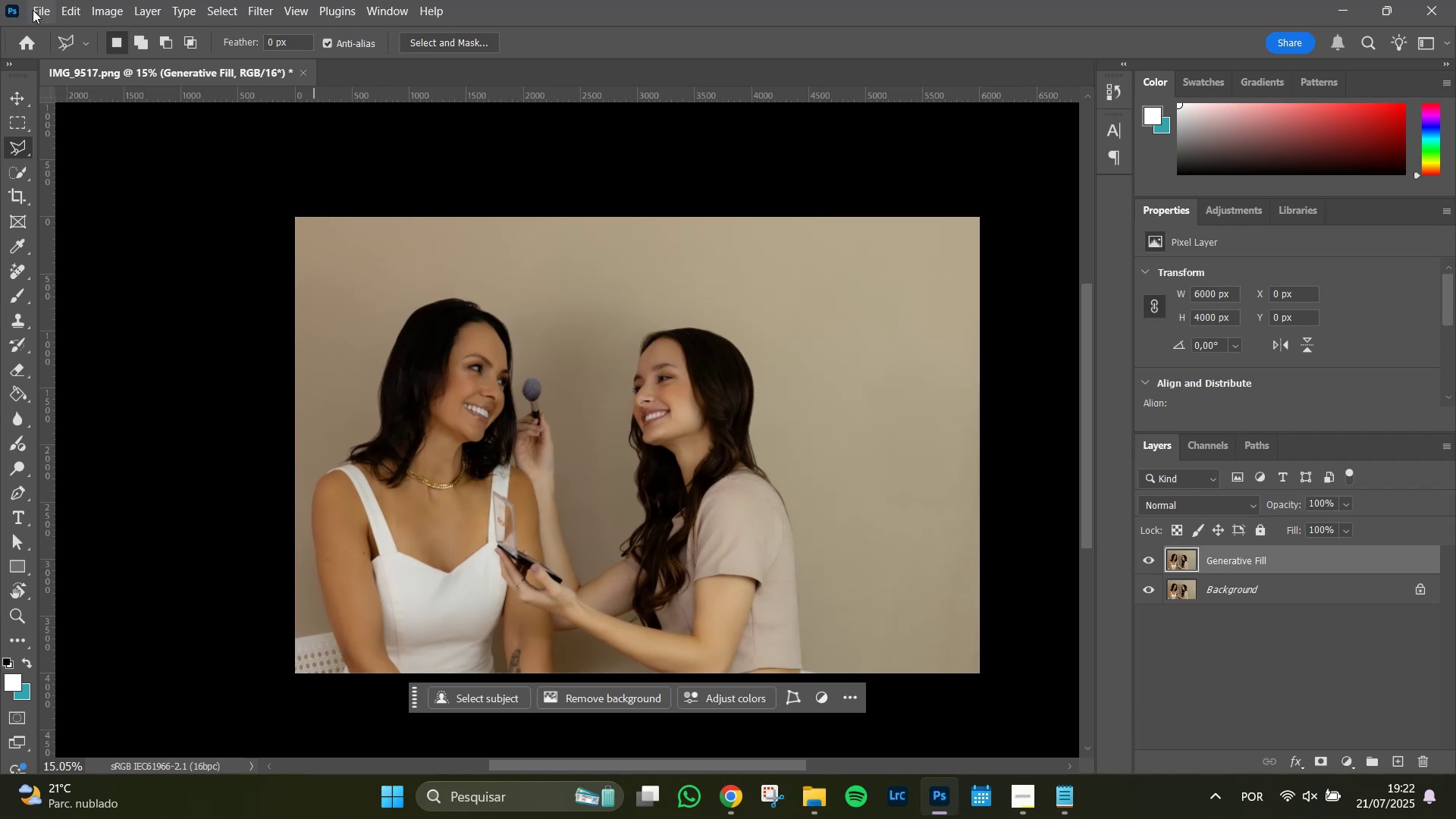 
left_click([37, 12])
 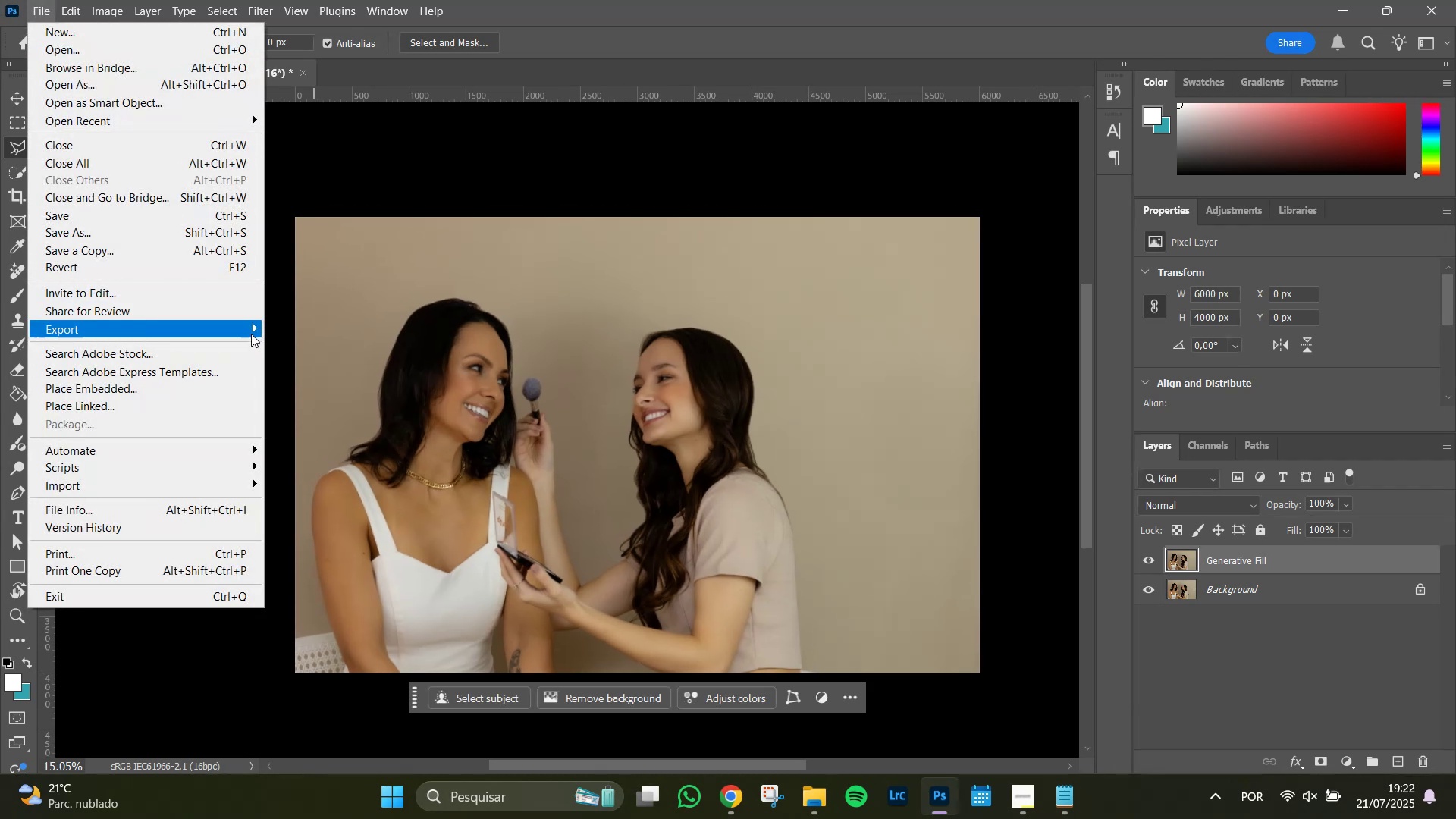 
left_click([251, 330])
 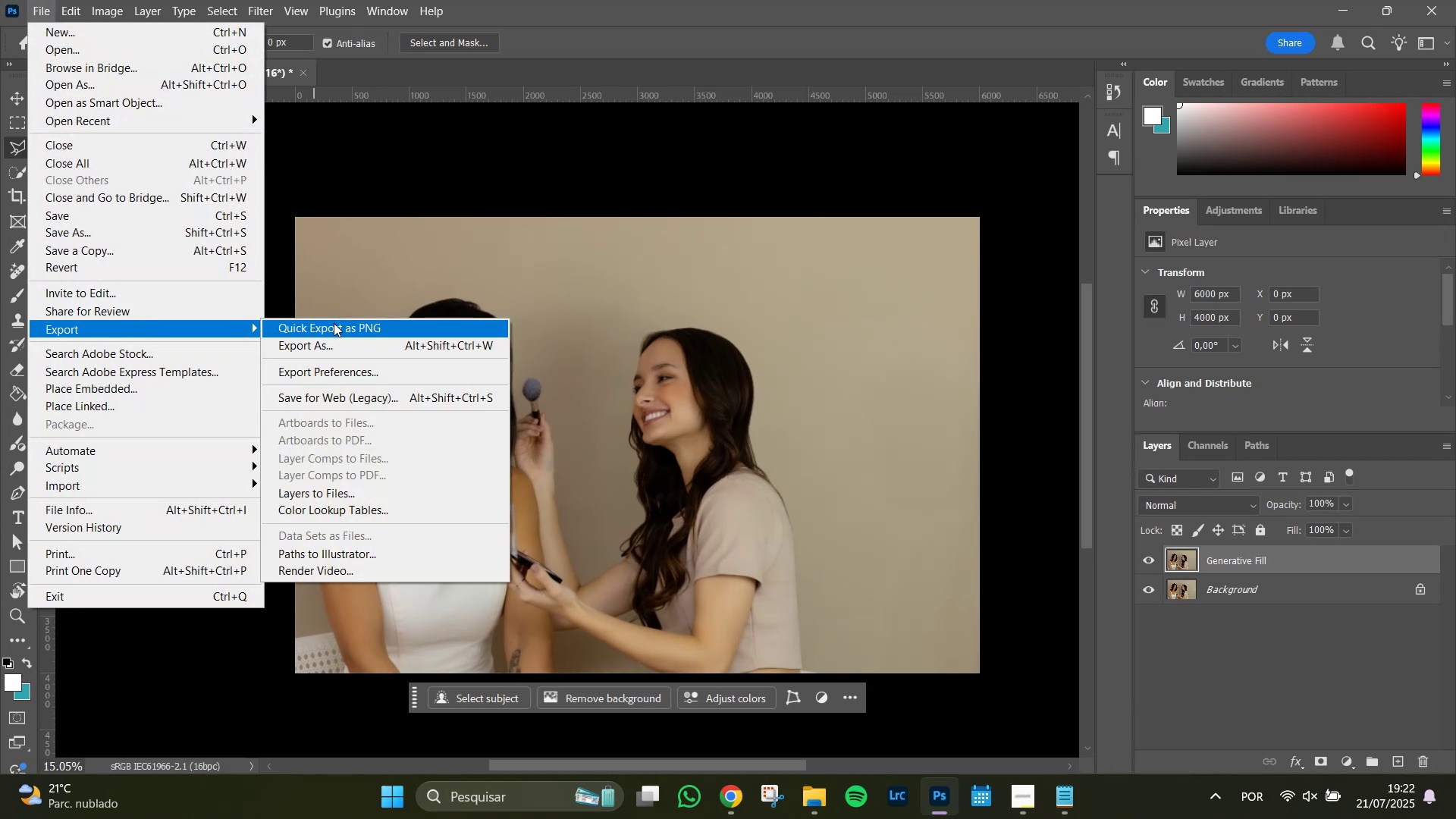 
left_click([334, 323])
 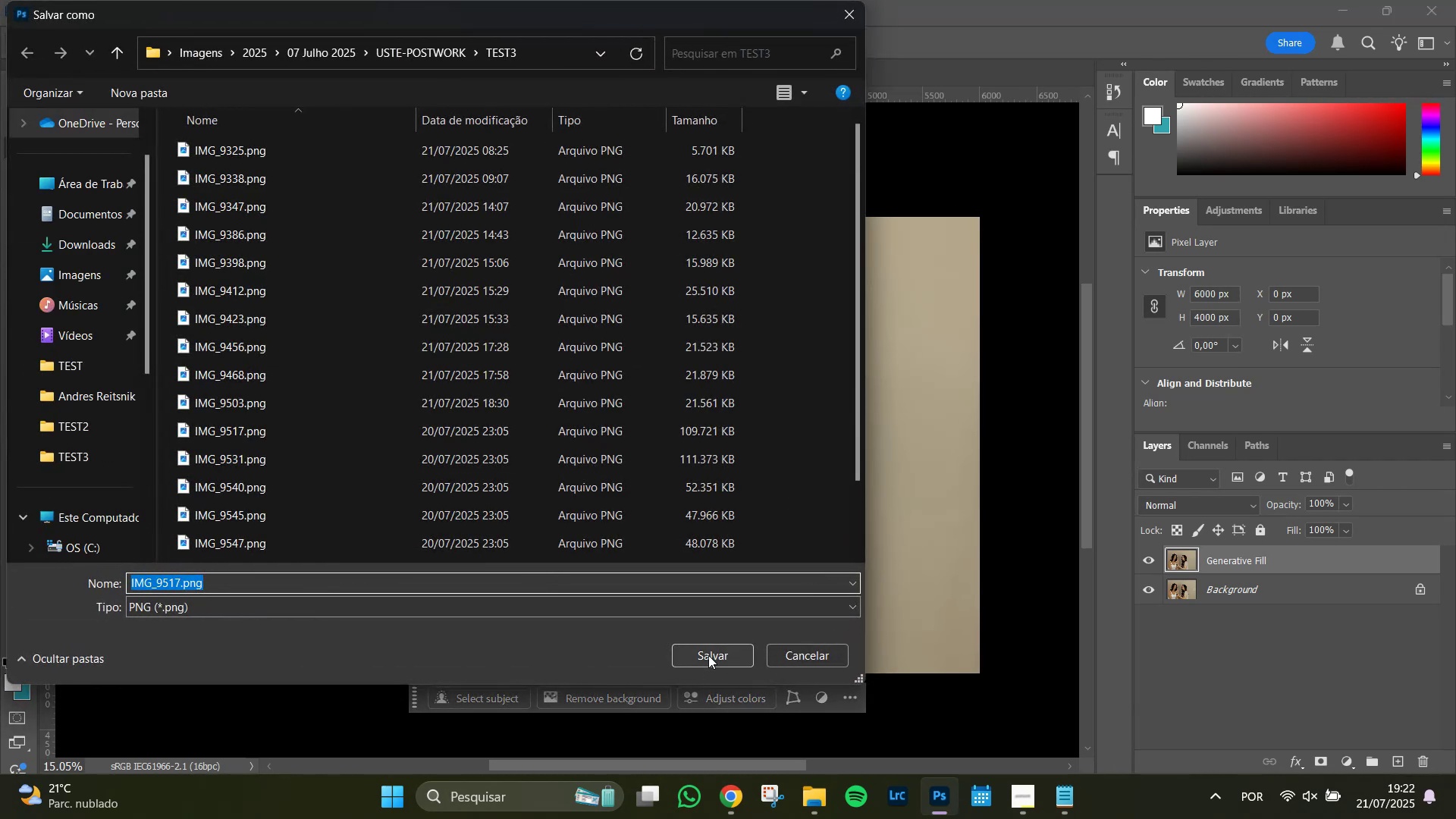 
left_click([708, 654])
 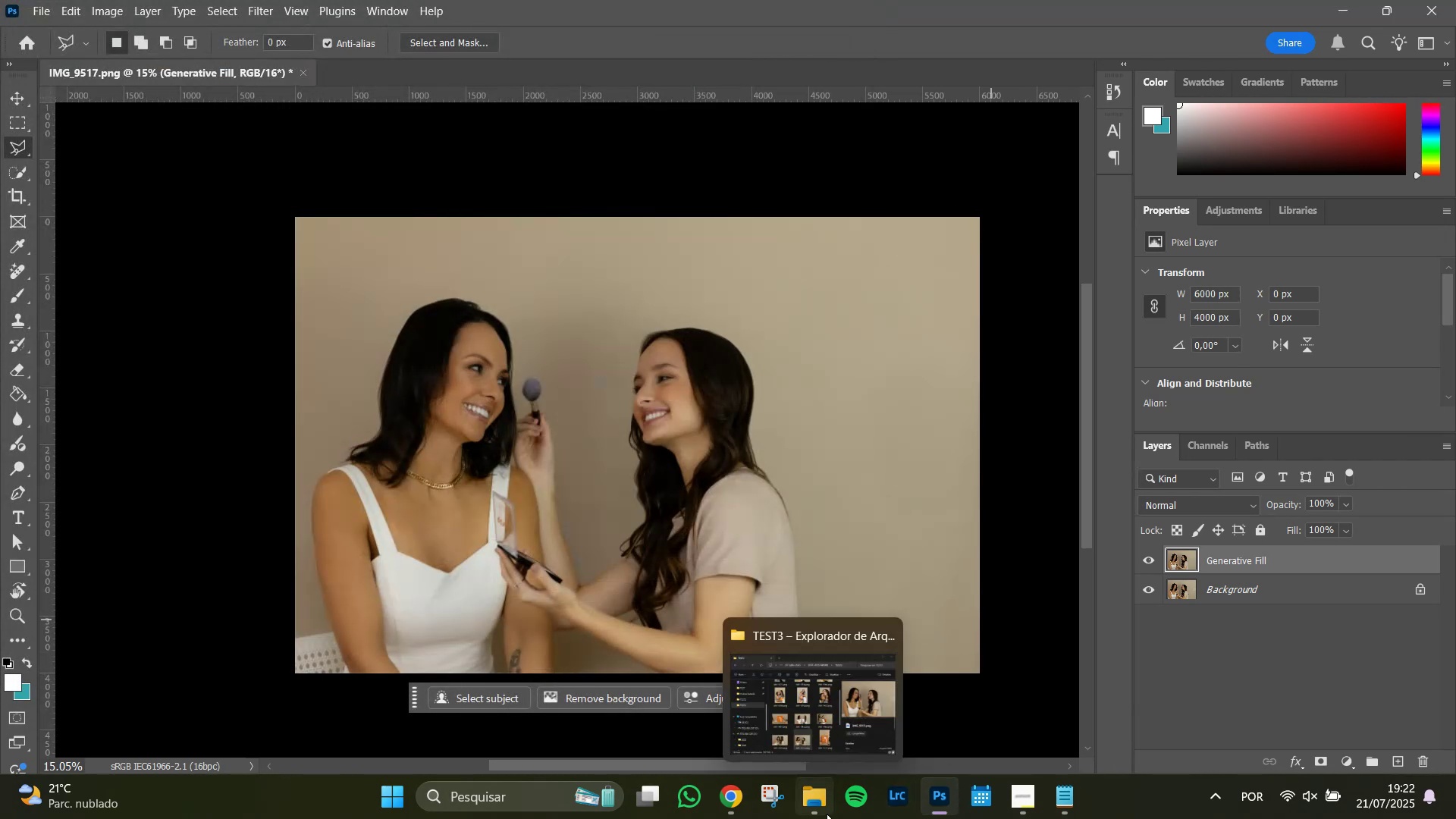 
left_click([815, 718])
 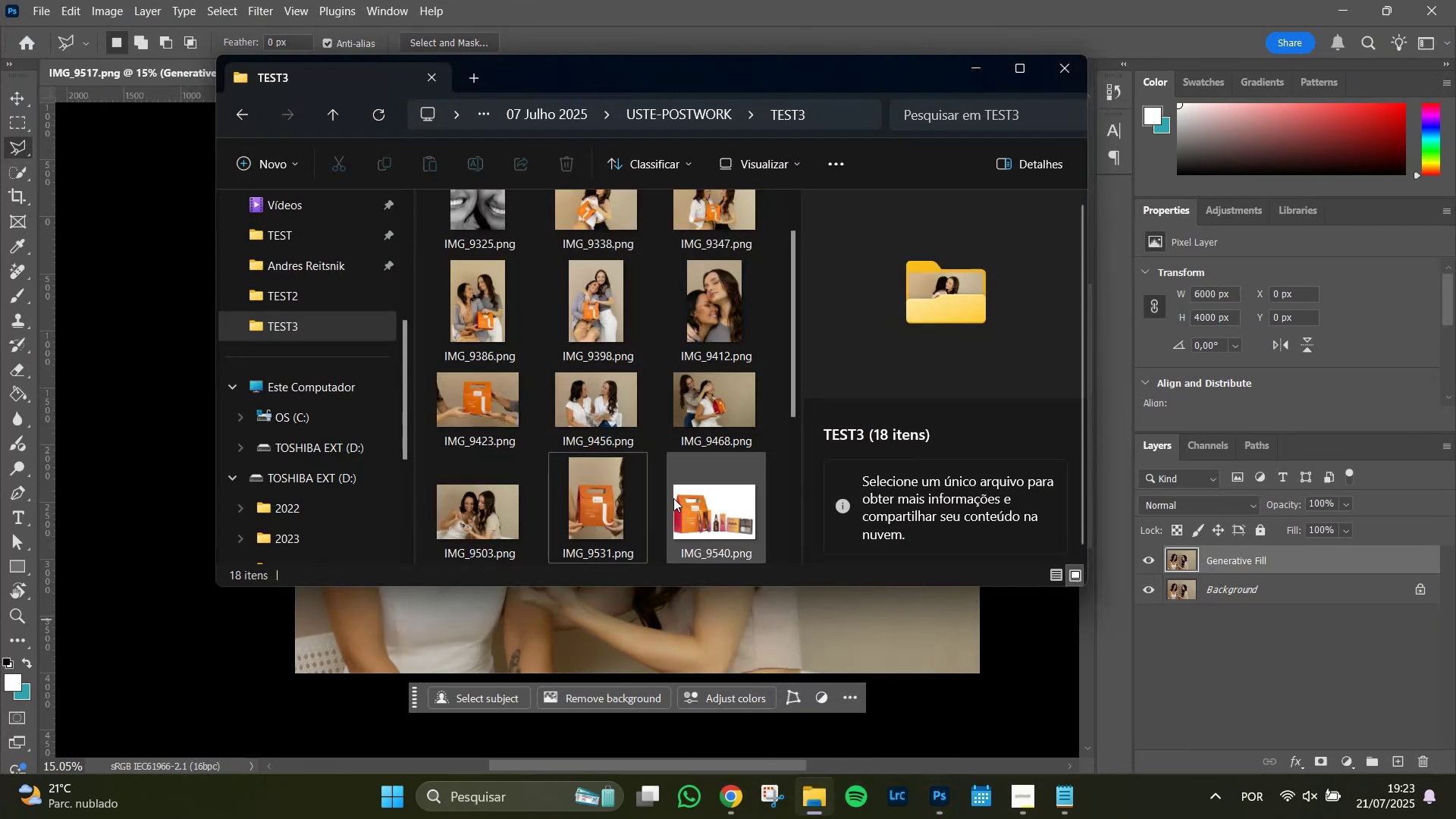 
scroll: coordinate [673, 498], scroll_direction: down, amount: 4.0
 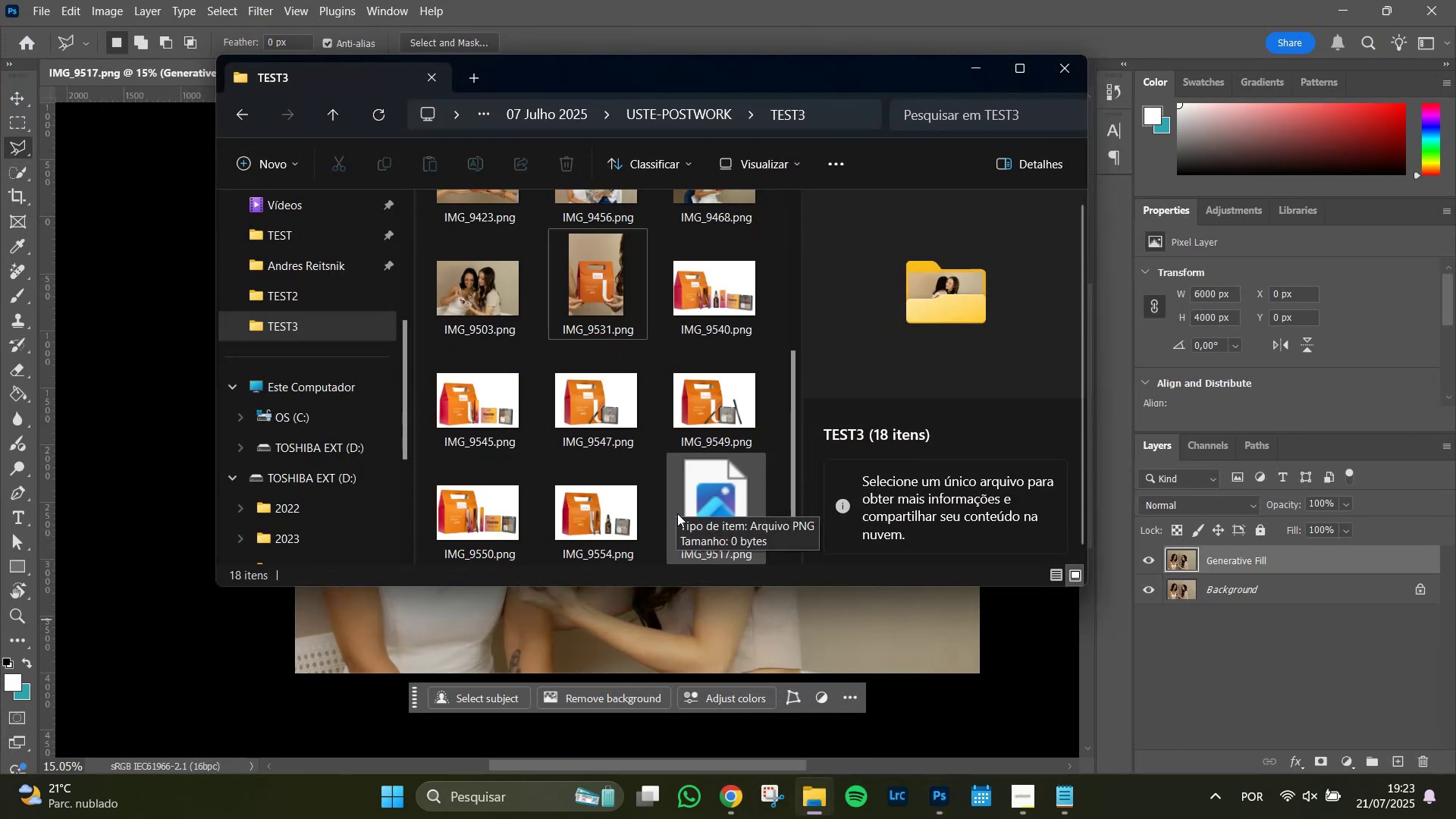 
scroll: coordinate [673, 509], scroll_direction: up, amount: 1.0
 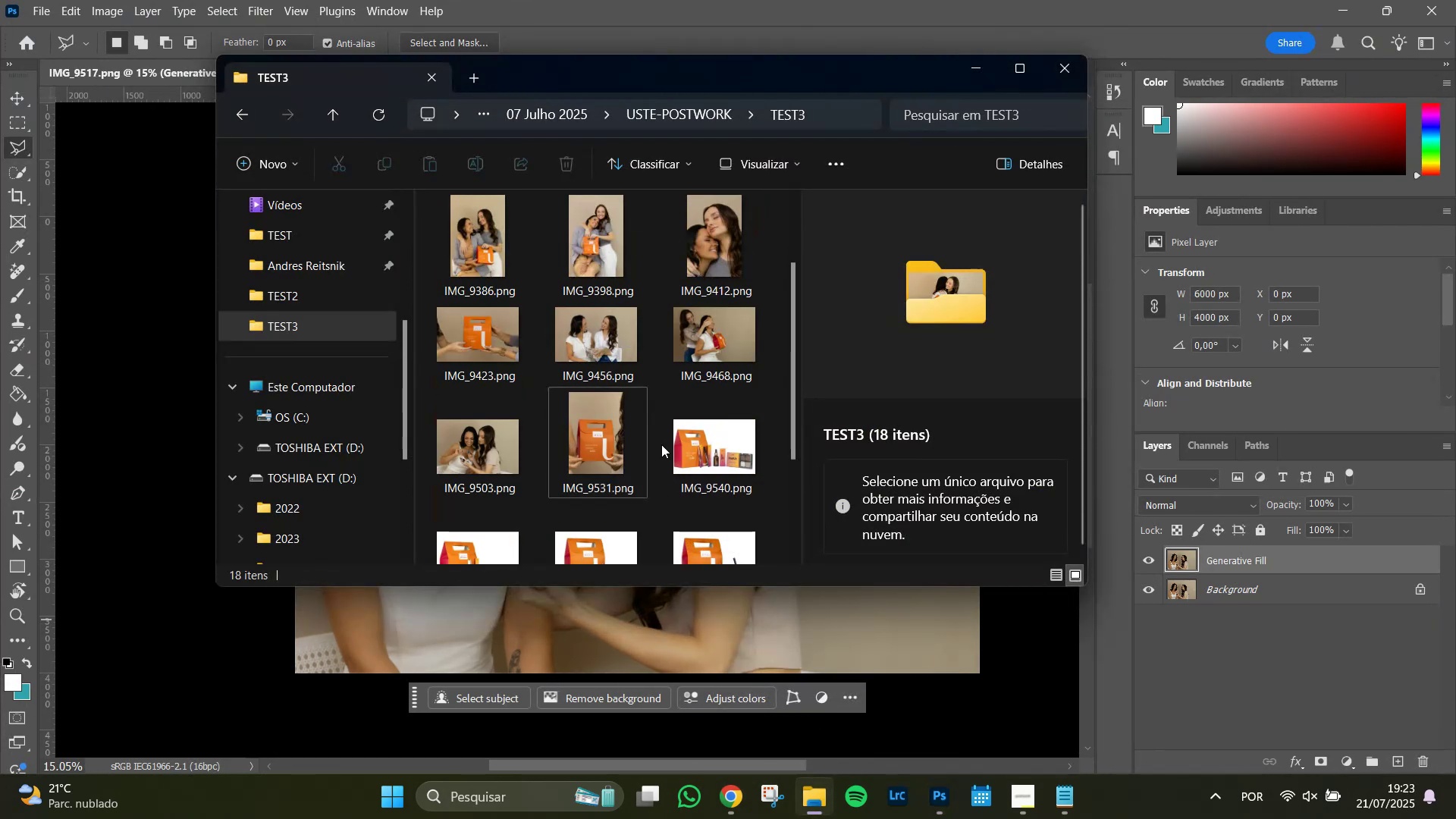 
scroll: coordinate [663, 455], scroll_direction: down, amount: 6.0
 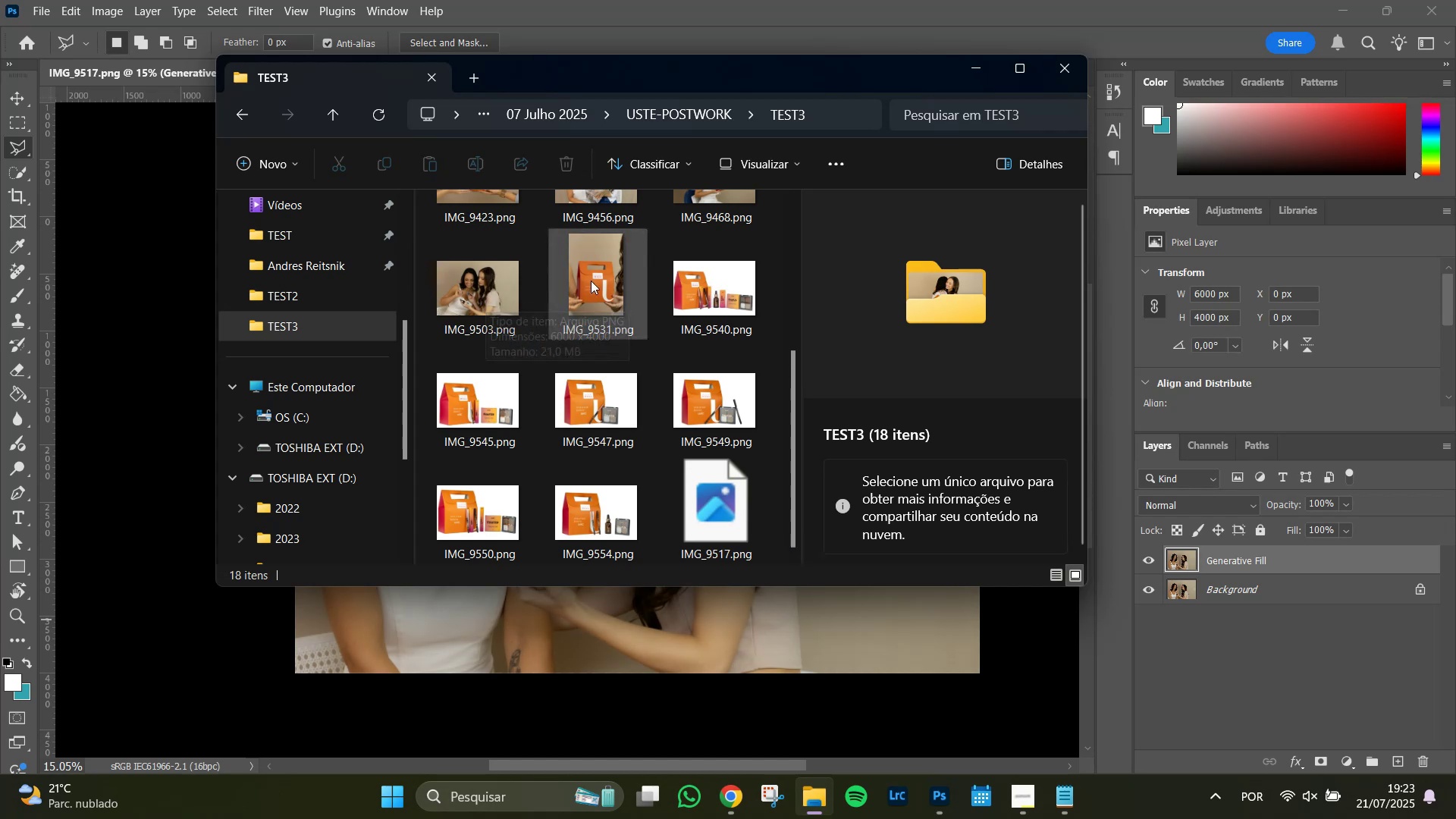 
wait(7.51)
 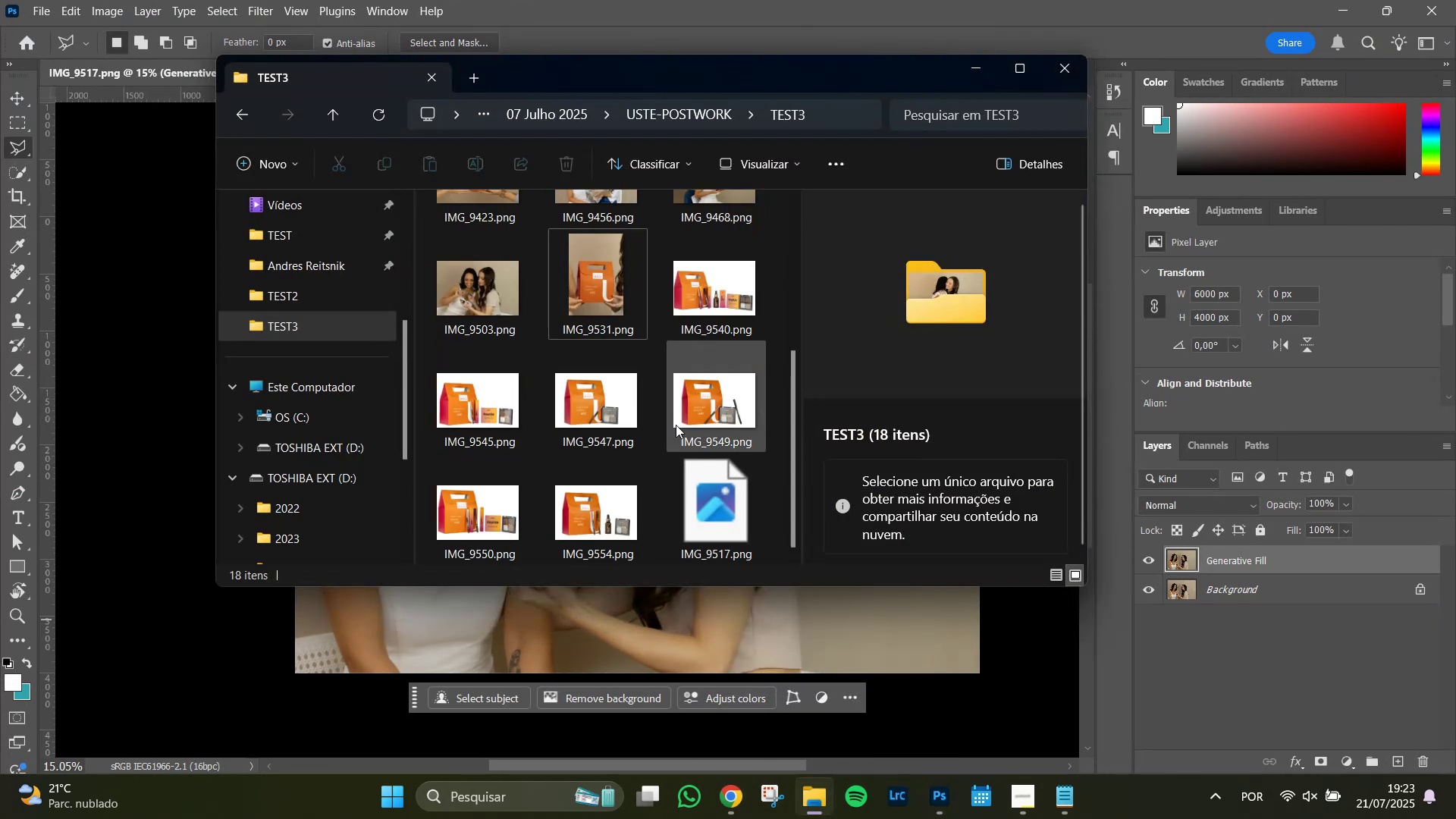 
left_click([606, 296])
 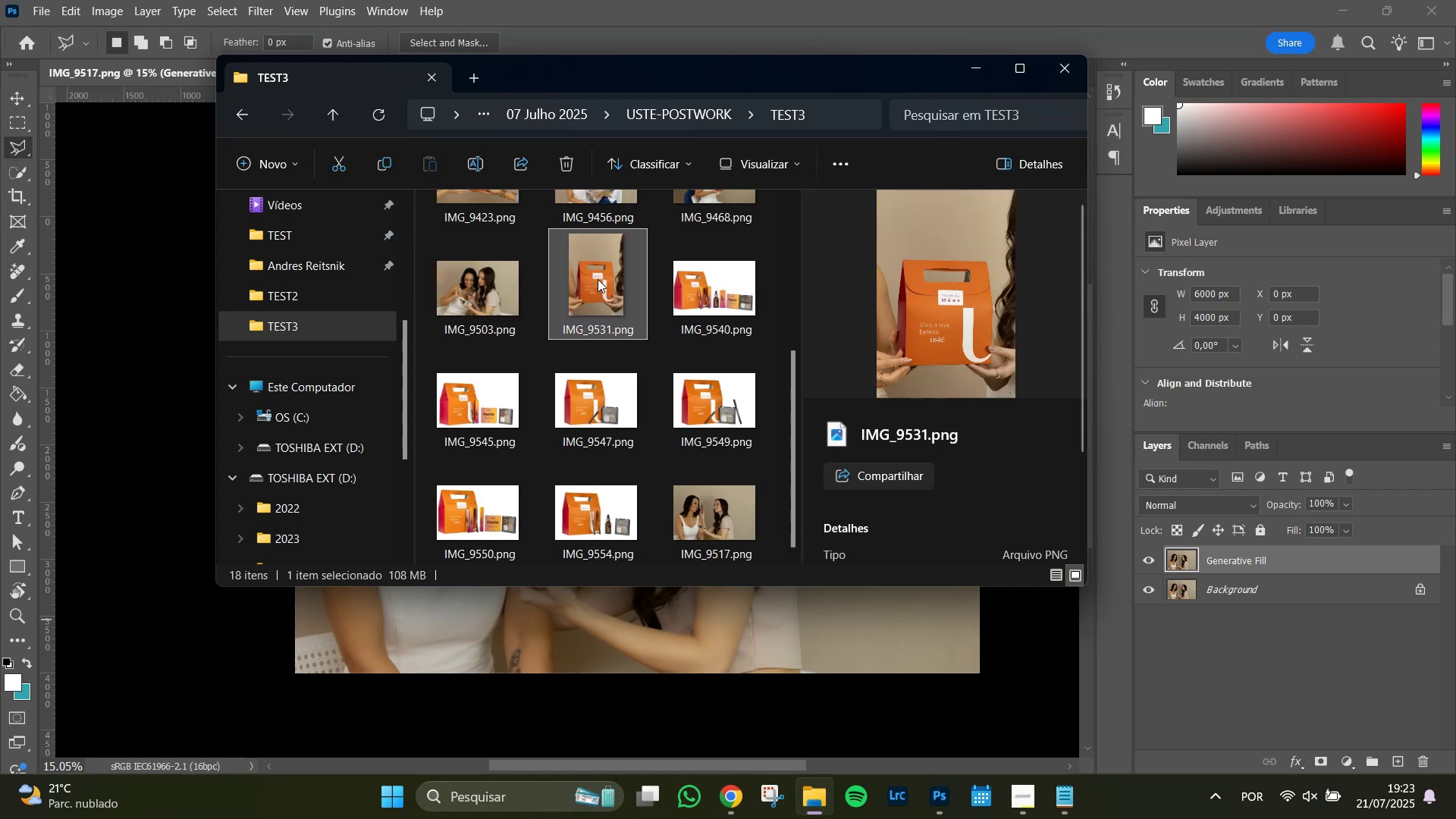 
right_click([598, 279])
 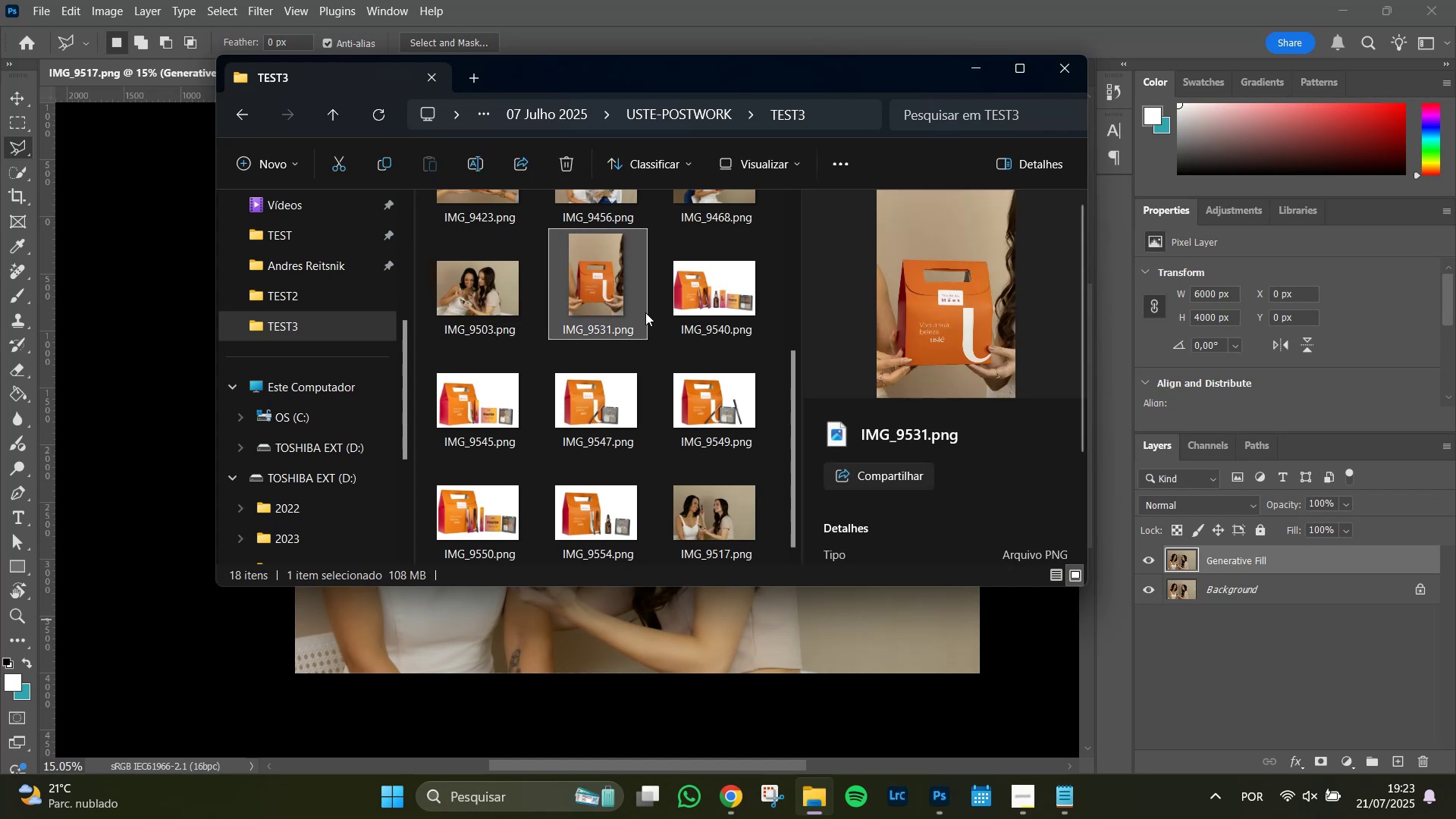 
mouse_move([667, 312])
 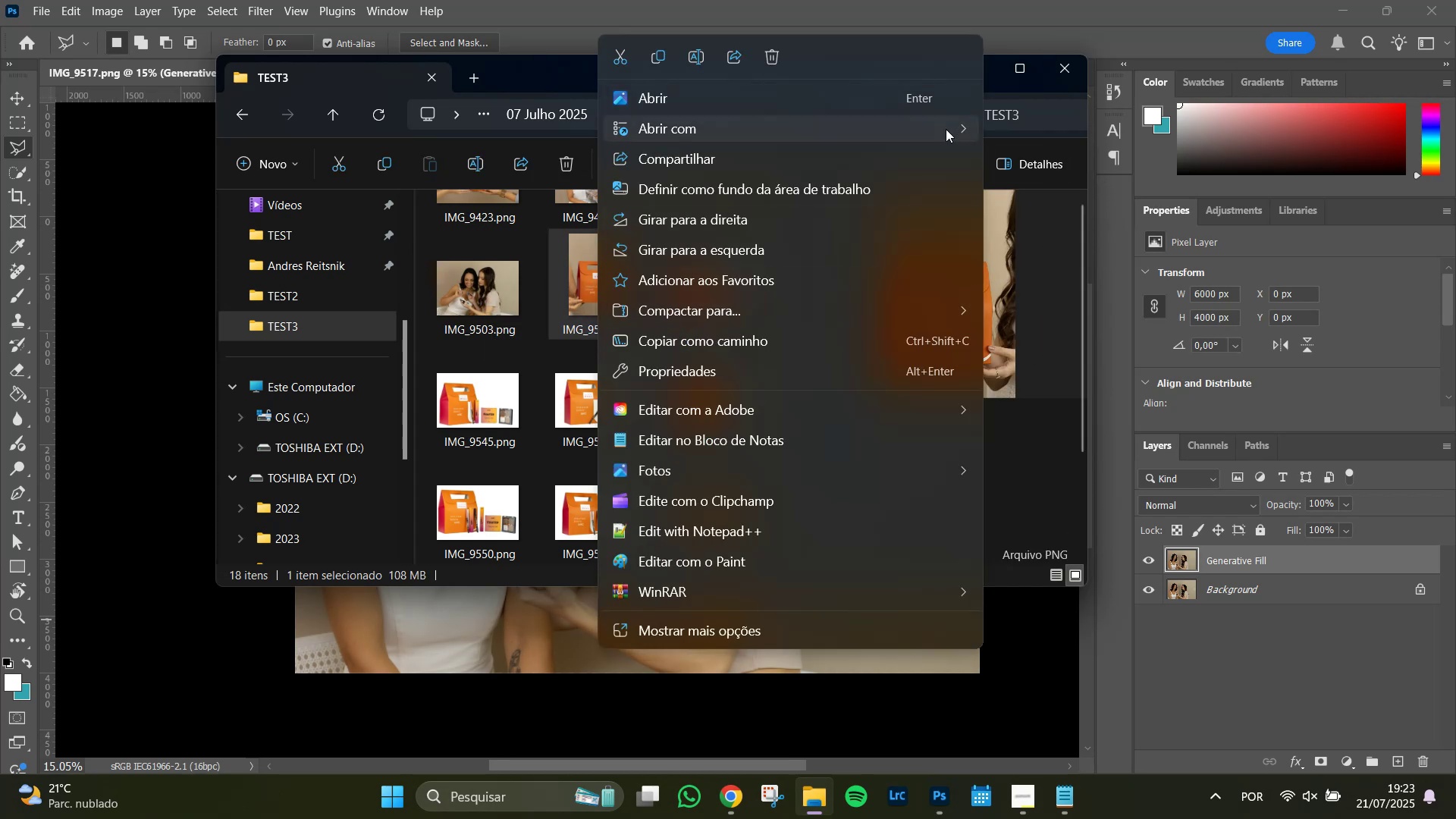 
left_click([945, 132])
 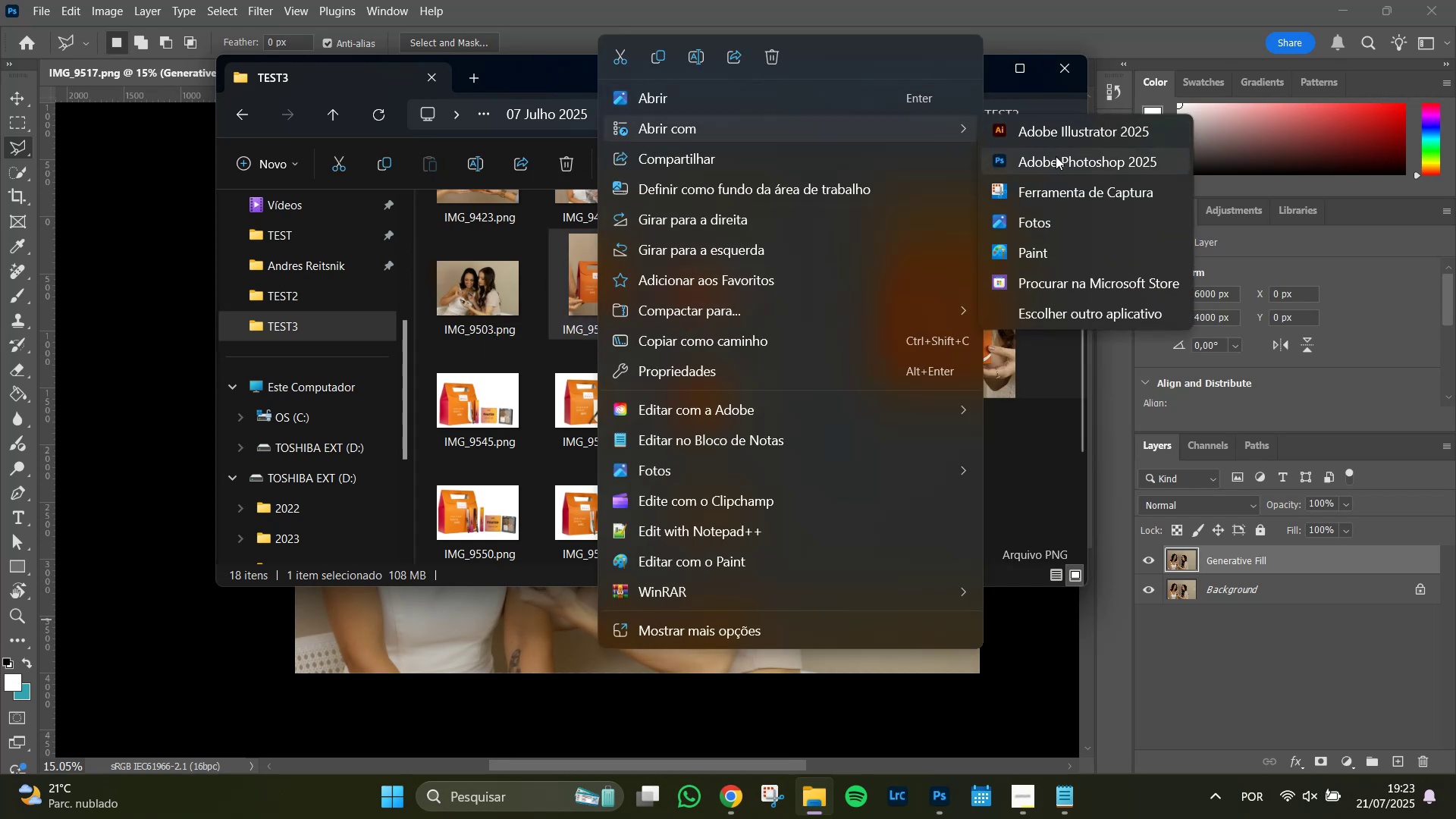 
left_click([1056, 159])
 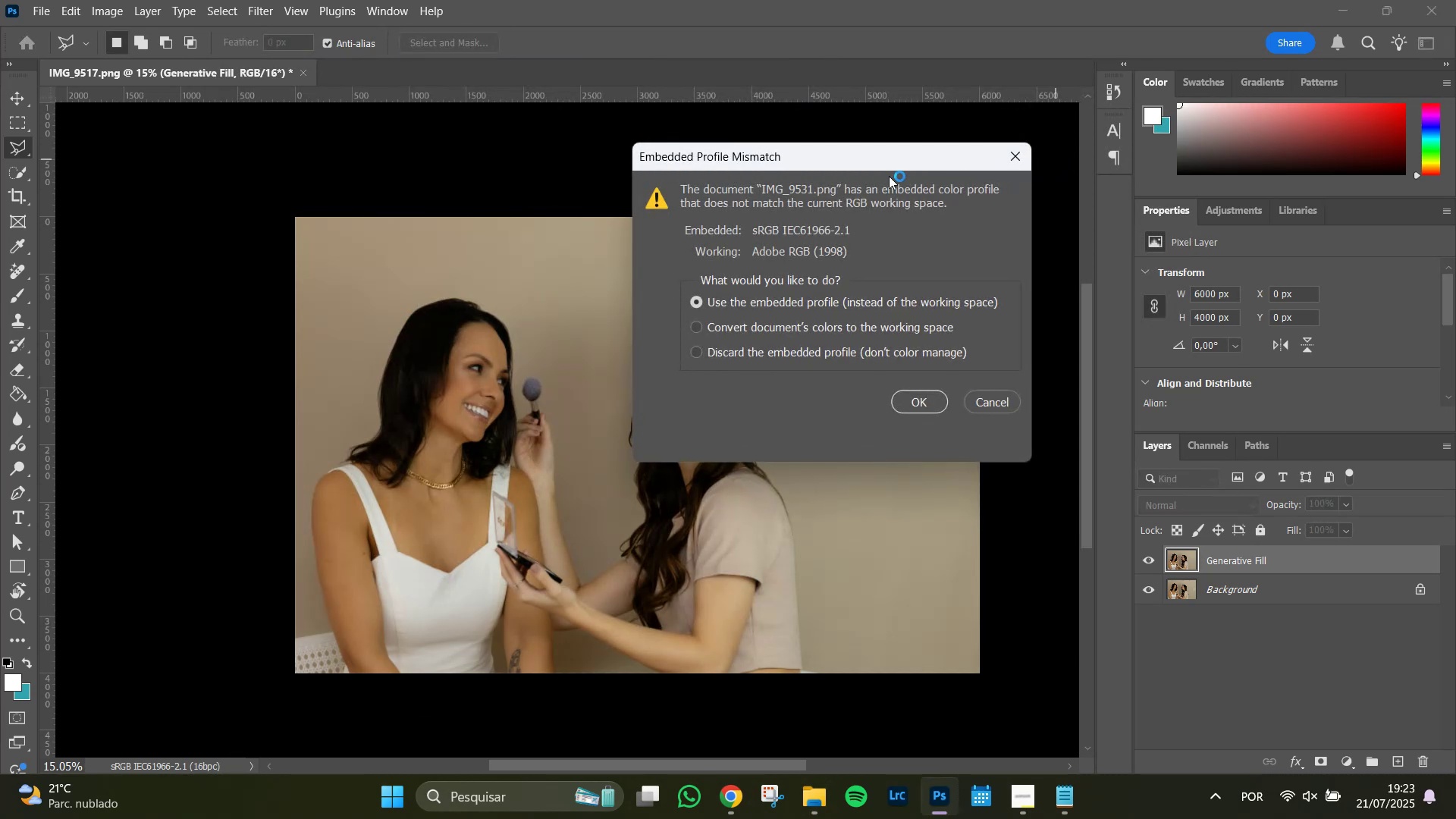 
wait(5.34)
 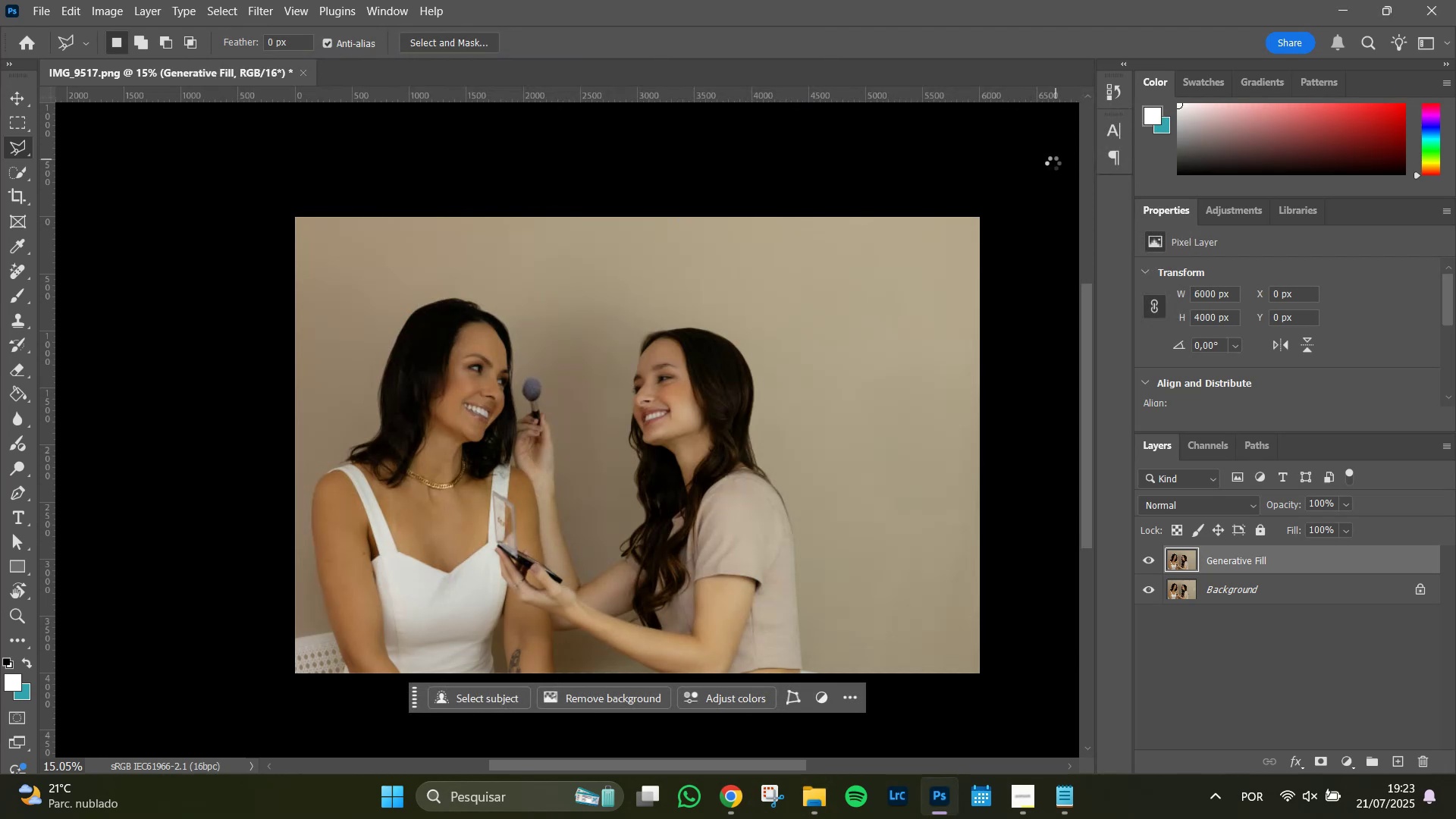 
left_click([922, 400])
 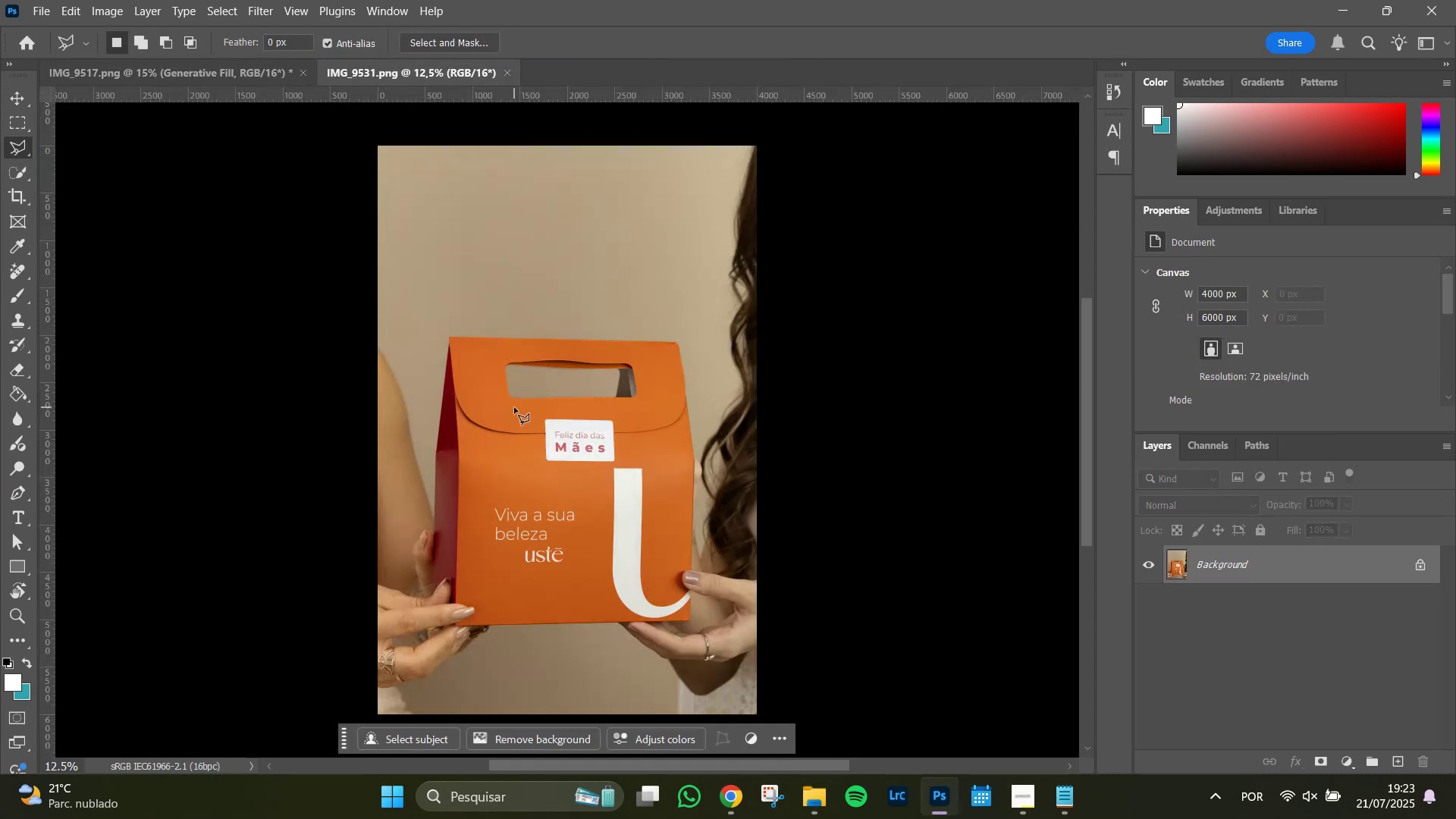 
wait(5.06)
 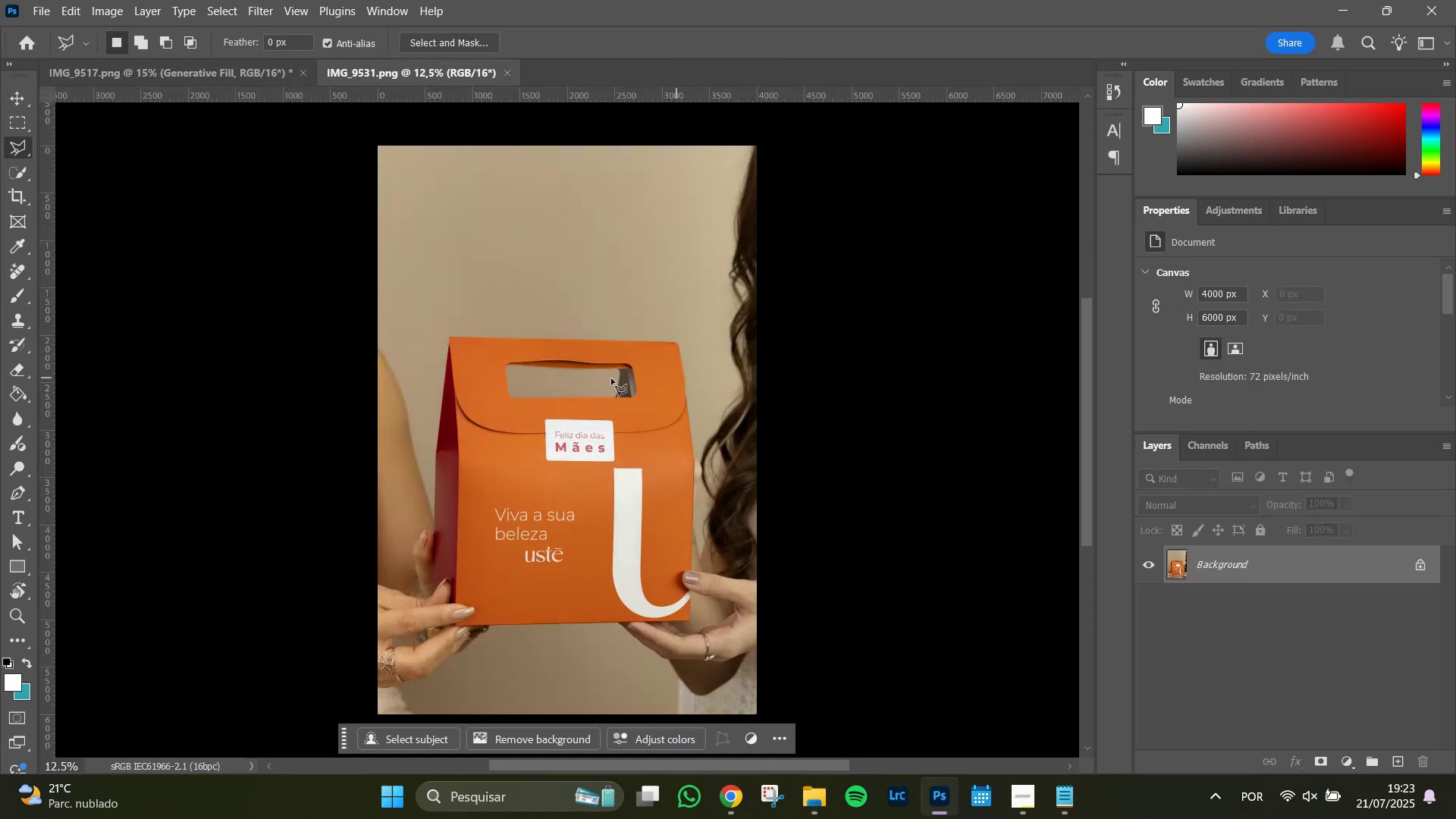 
hold_key(key=AltLeft, duration=1.51)
scroll: coordinate [528, 403], scroll_direction: up, amount: 15.0
 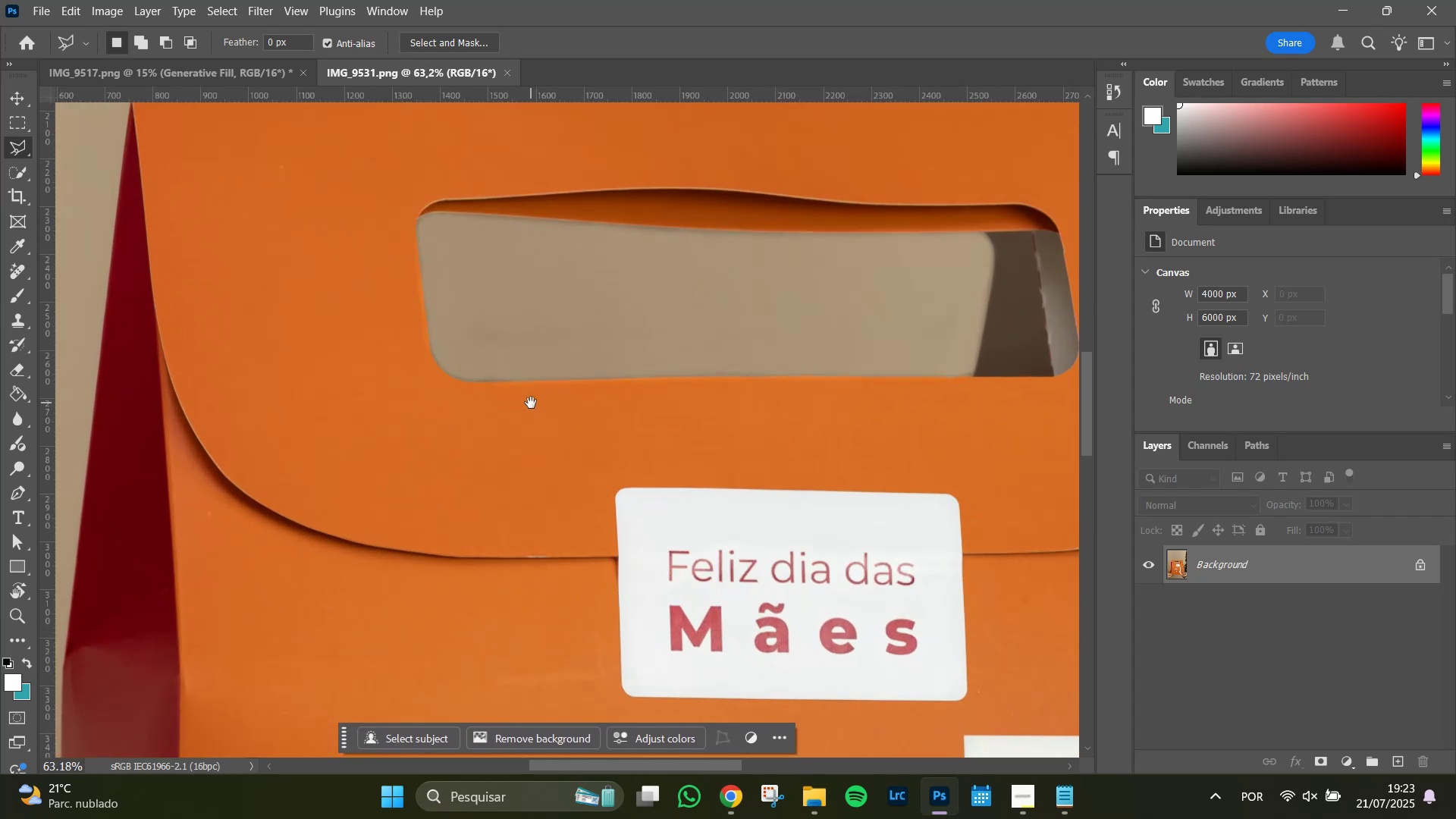 
hold_key(key=AltLeft, duration=0.5)
 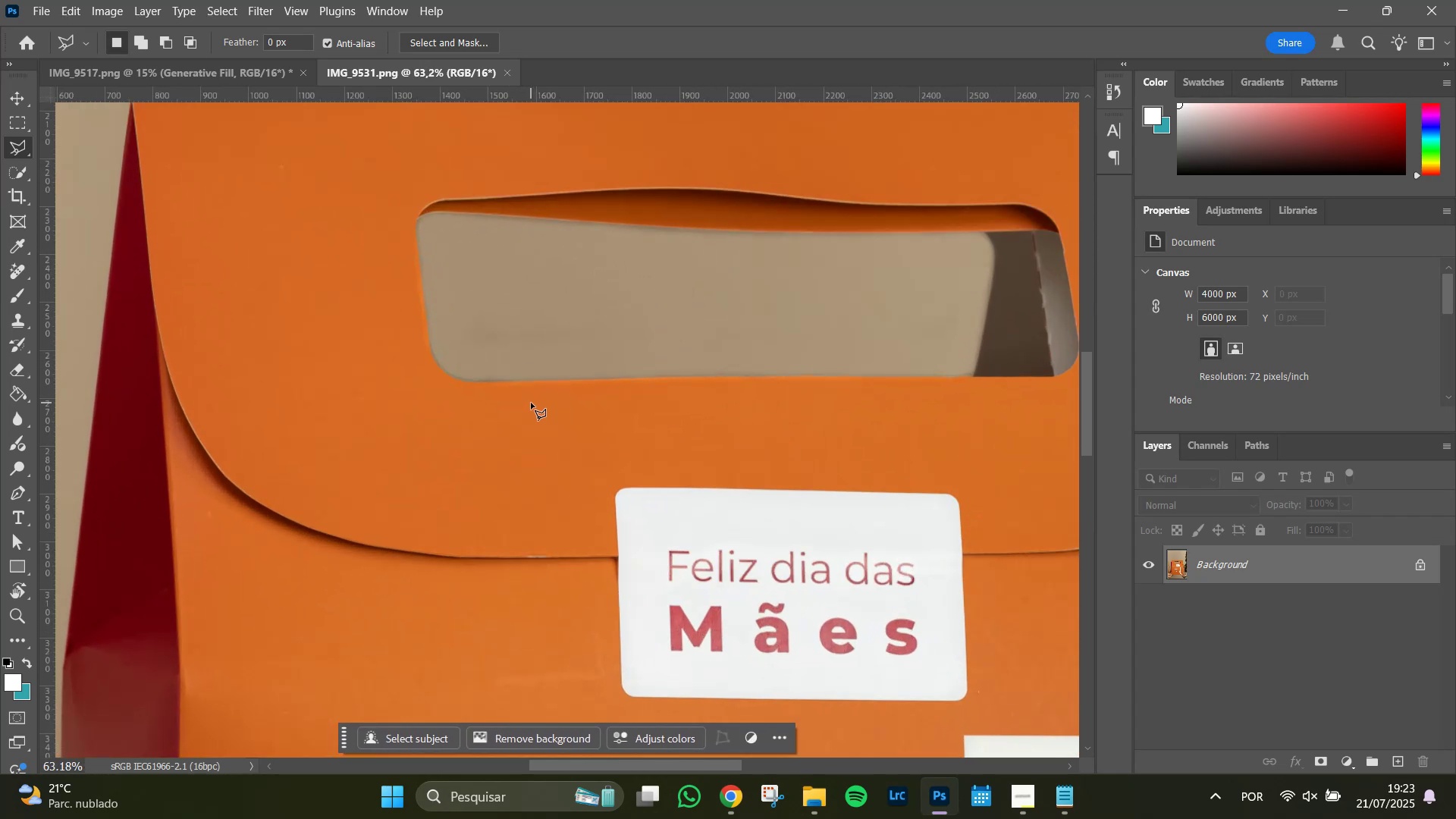 
hold_key(key=Space, duration=1.01)
 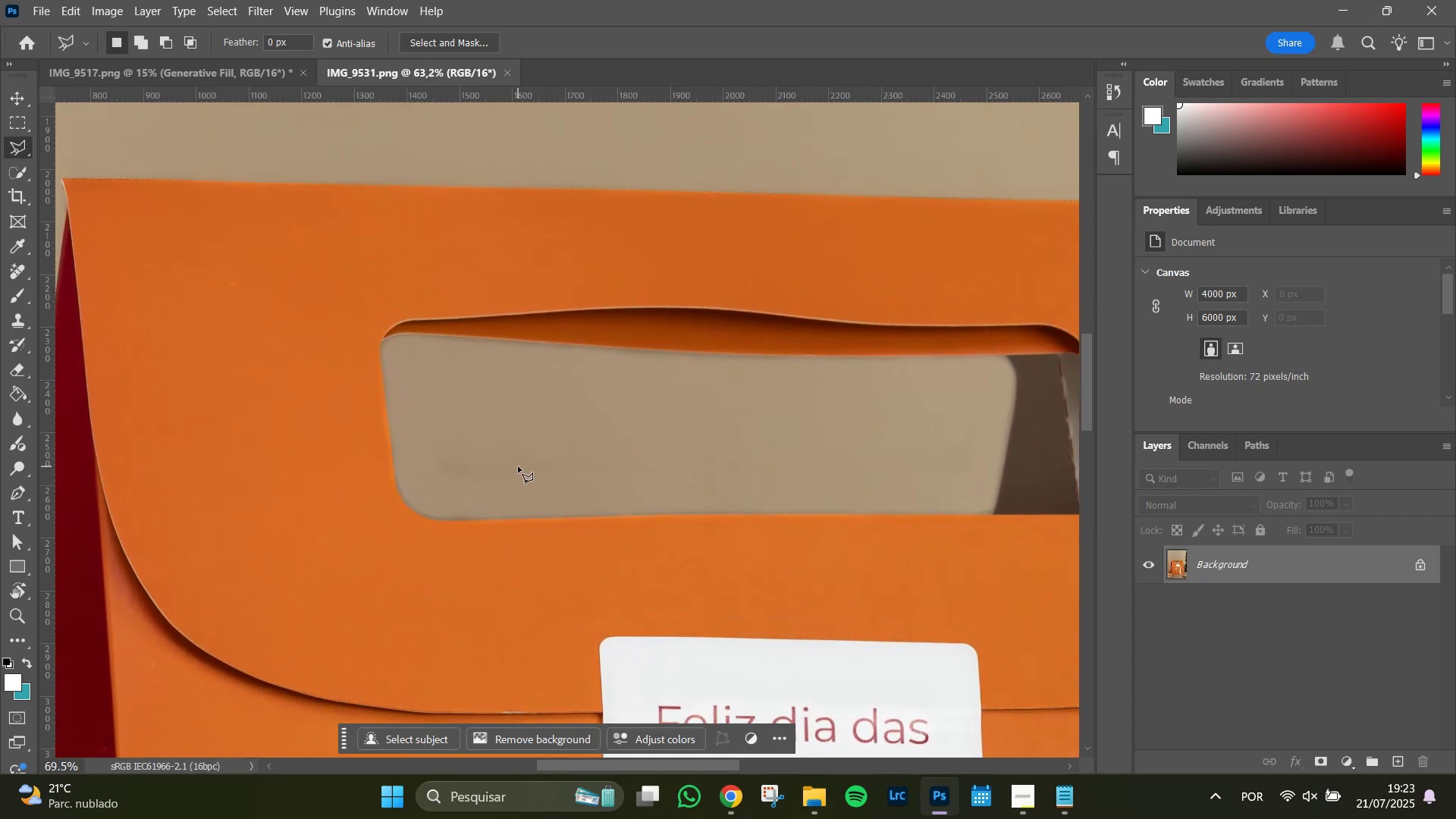 
left_click_drag(start_coordinate=[531, 403], to_coordinate=[507, 536])
 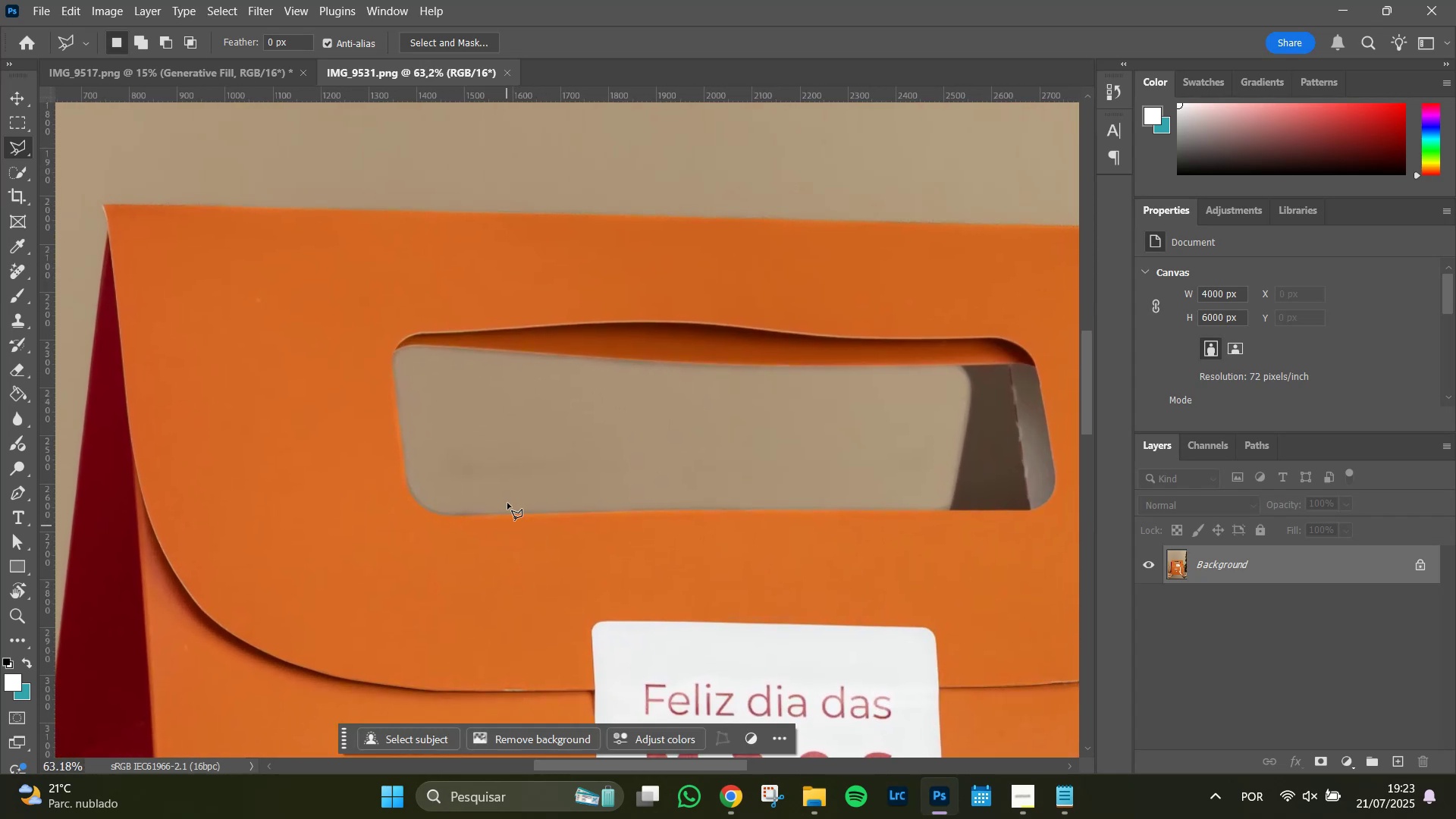 
hold_key(key=AltLeft, duration=0.69)
scroll: coordinate [518, 466], scroll_direction: up, amount: 5.0
 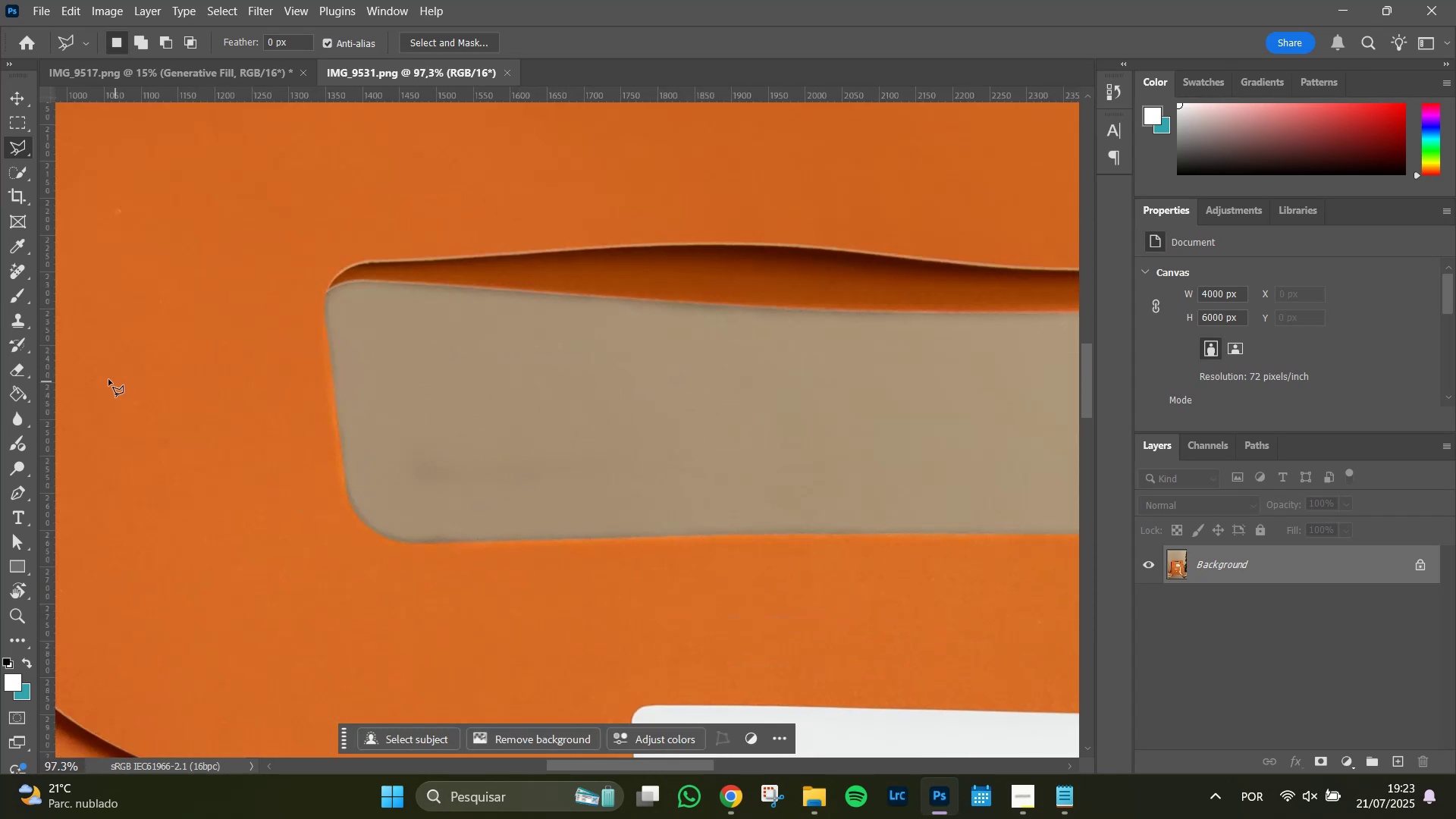 
left_click([18, 271])
 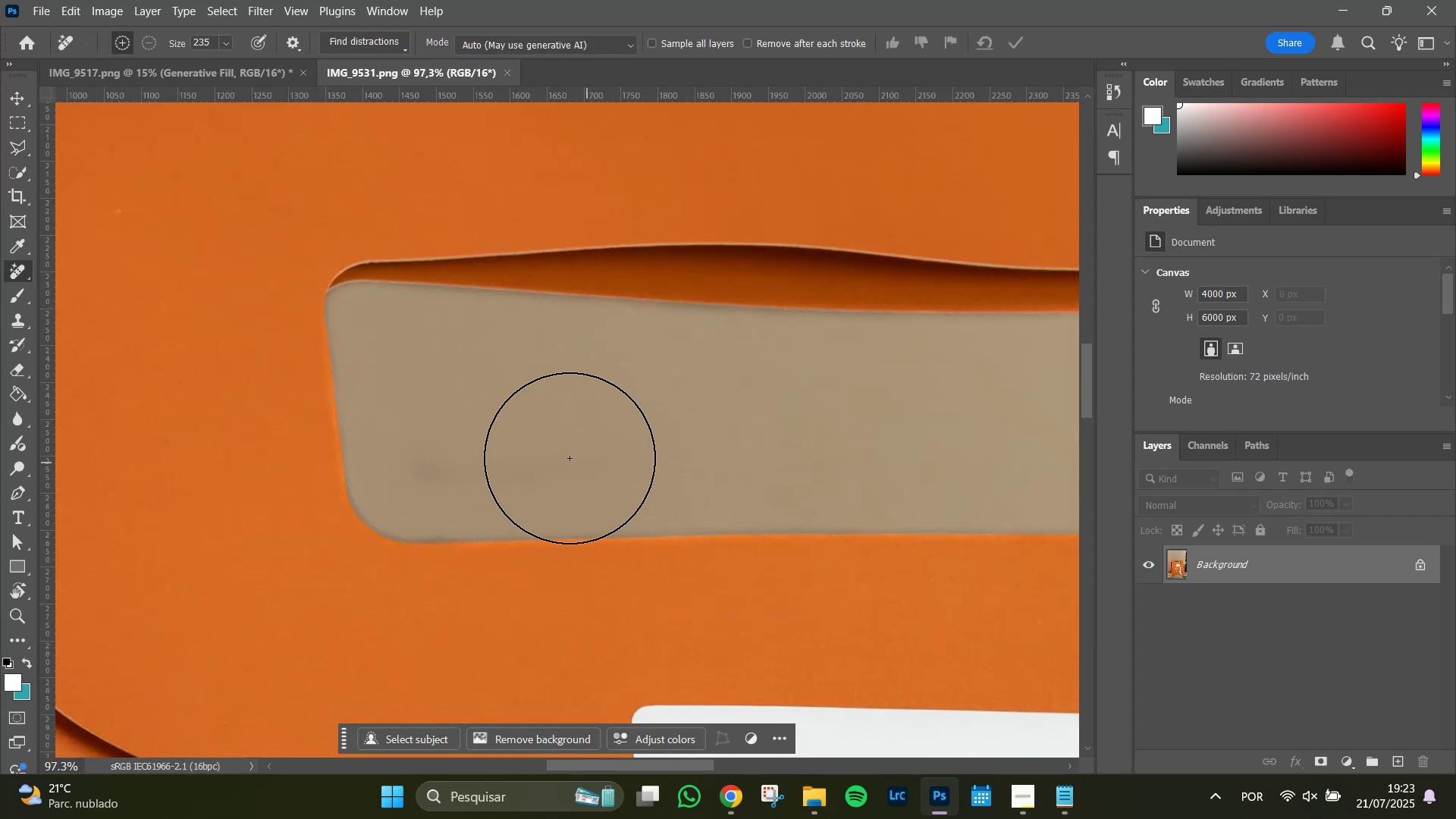 
hold_key(key=AltLeft, duration=1.23)
 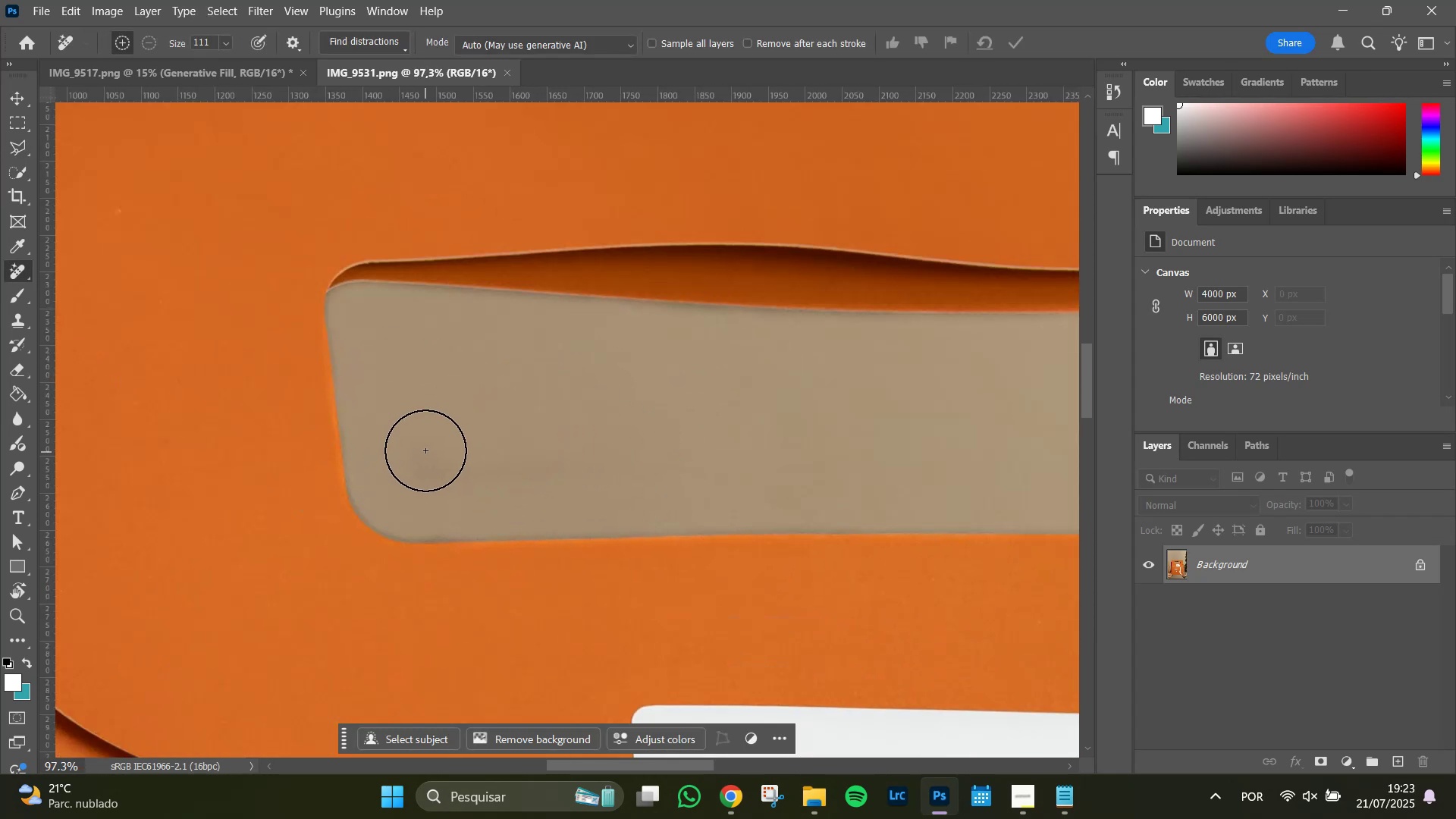 
left_click_drag(start_coordinate=[425, 447], to_coordinate=[680, 463])
 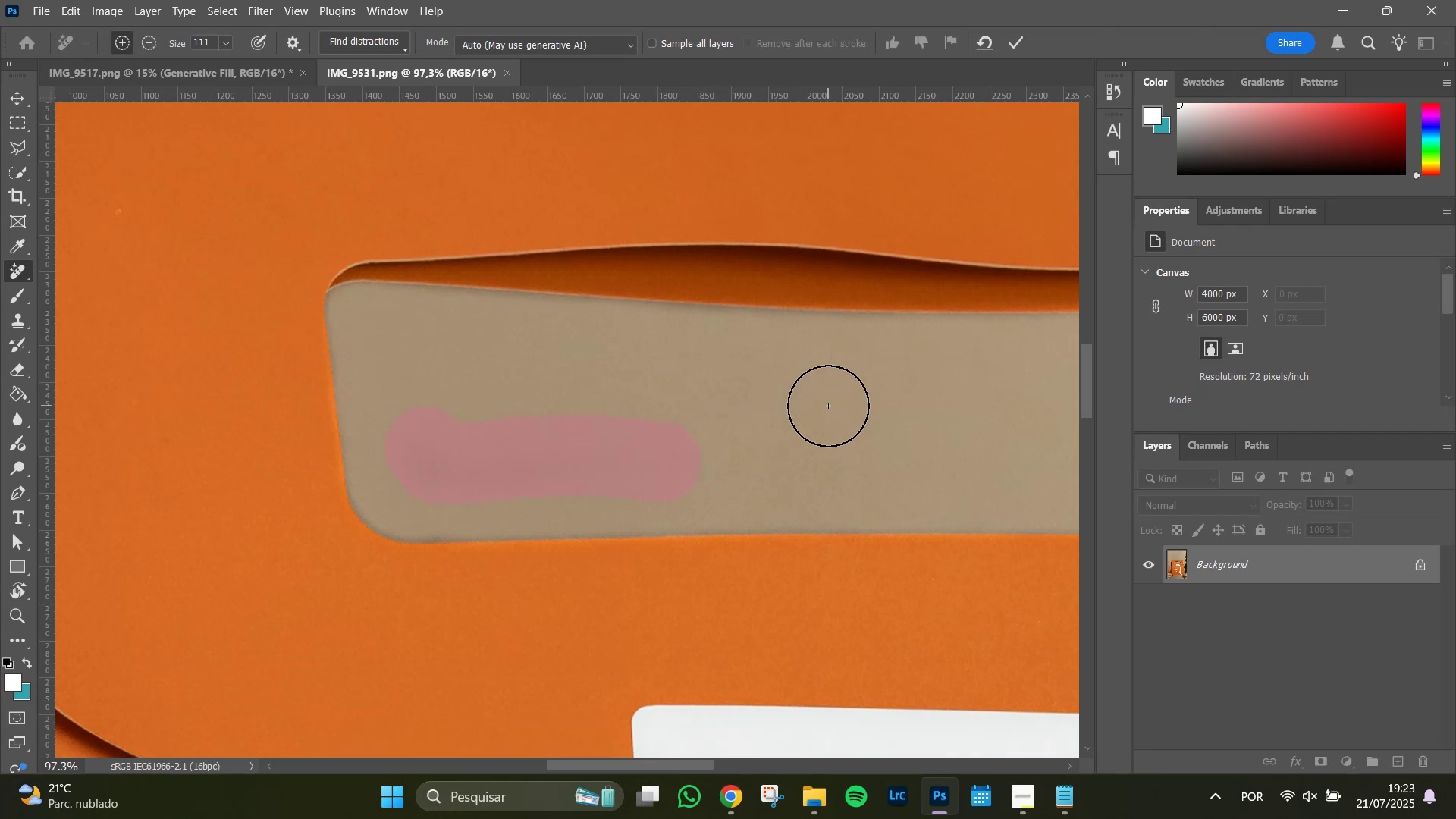 
key(Enter)
 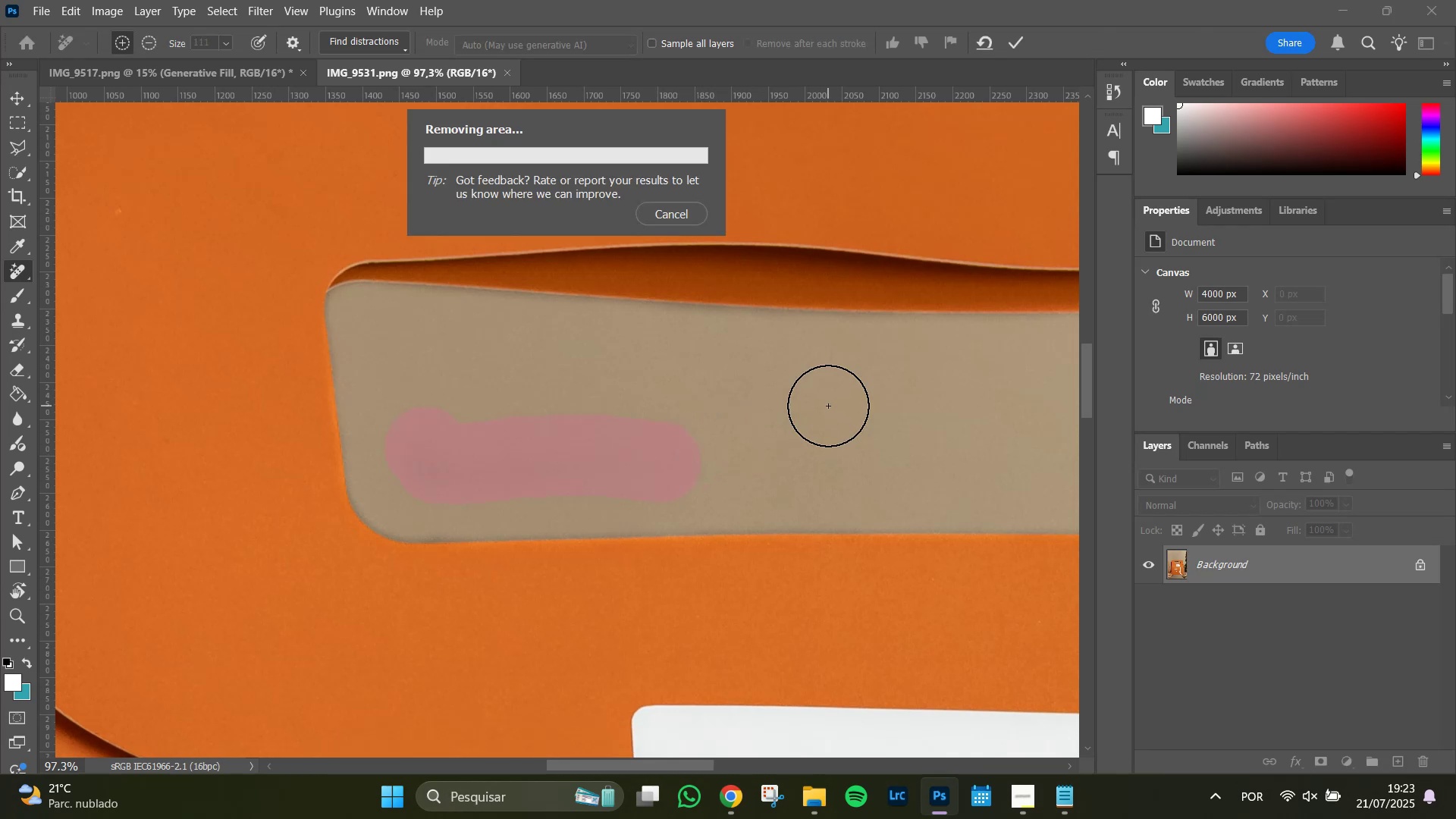 
wait(8.49)
 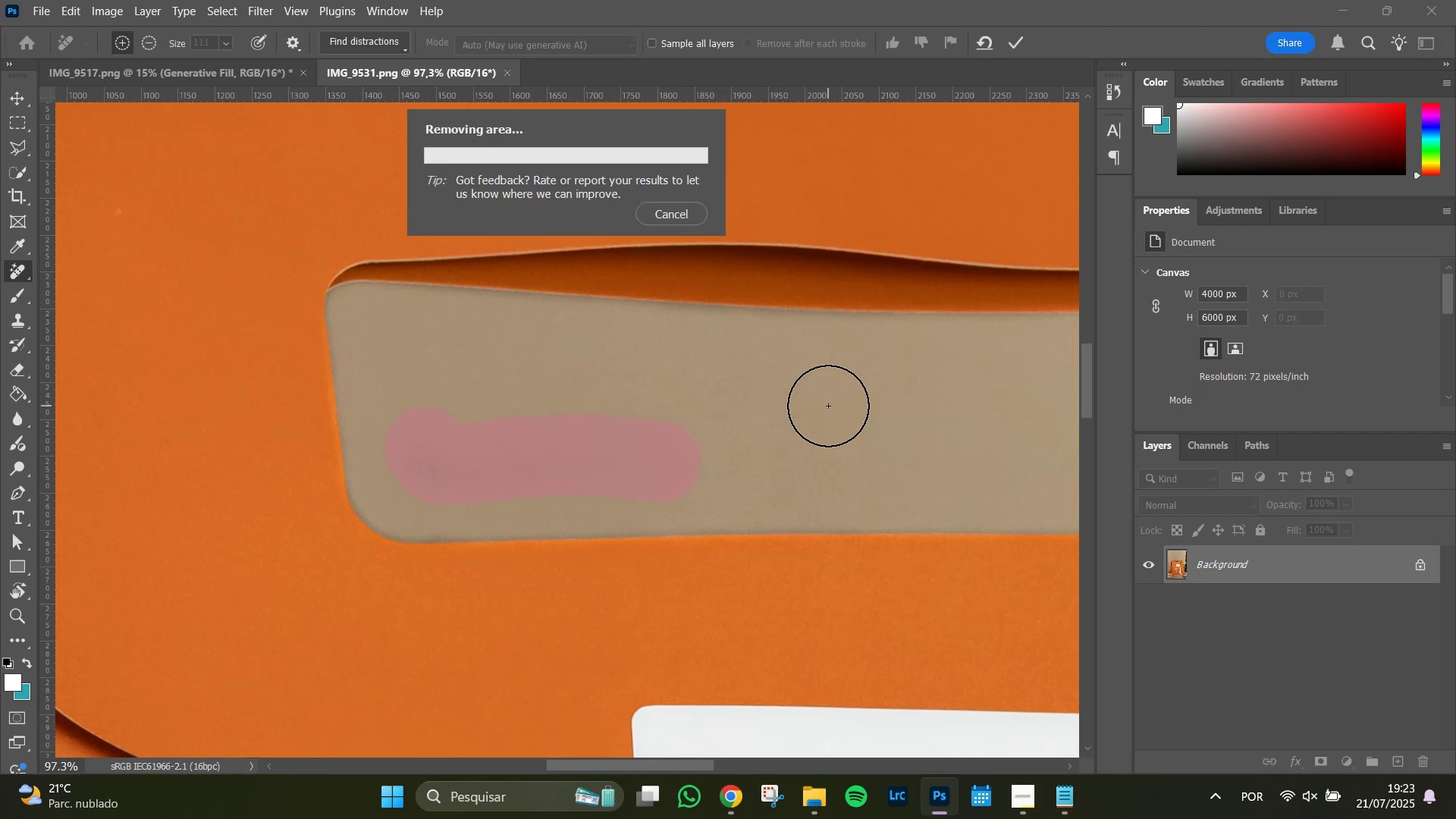 
hold_key(key=AltLeft, duration=1.51)
scroll: coordinate [780, 360], scroll_direction: down, amount: 6.0
 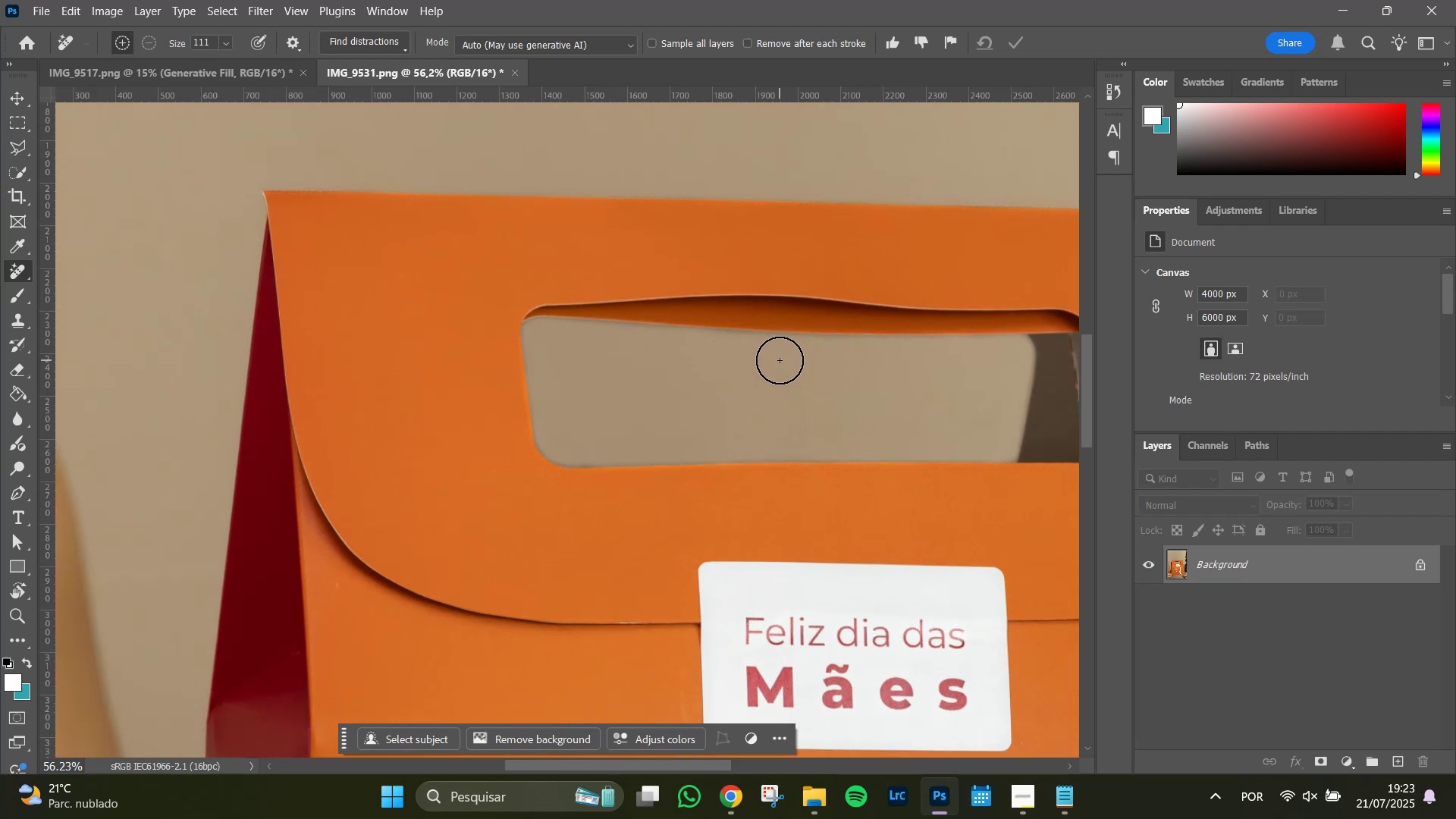 
key(Alt+AltLeft)
 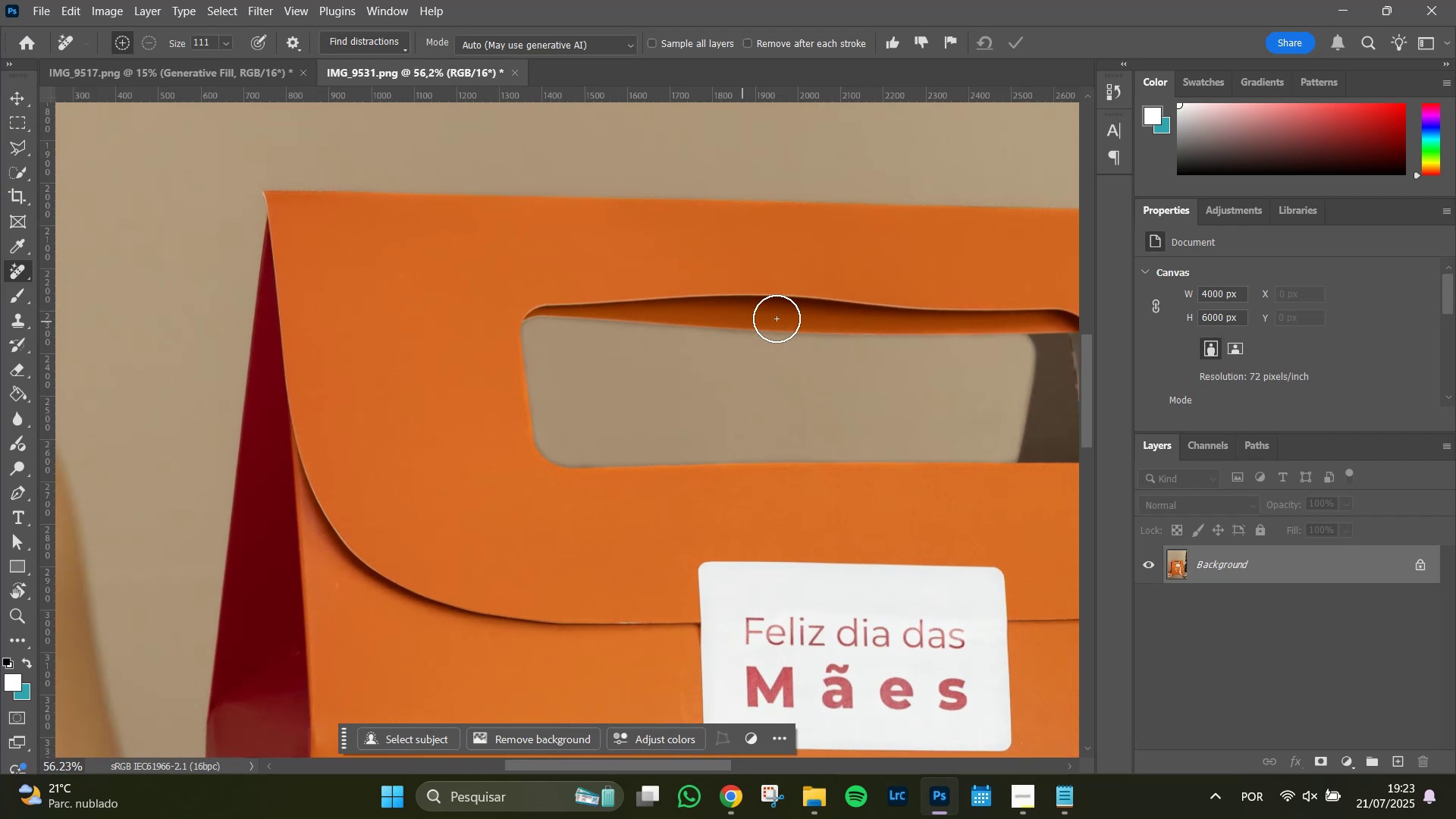 
hold_key(key=Space, duration=1.51)
 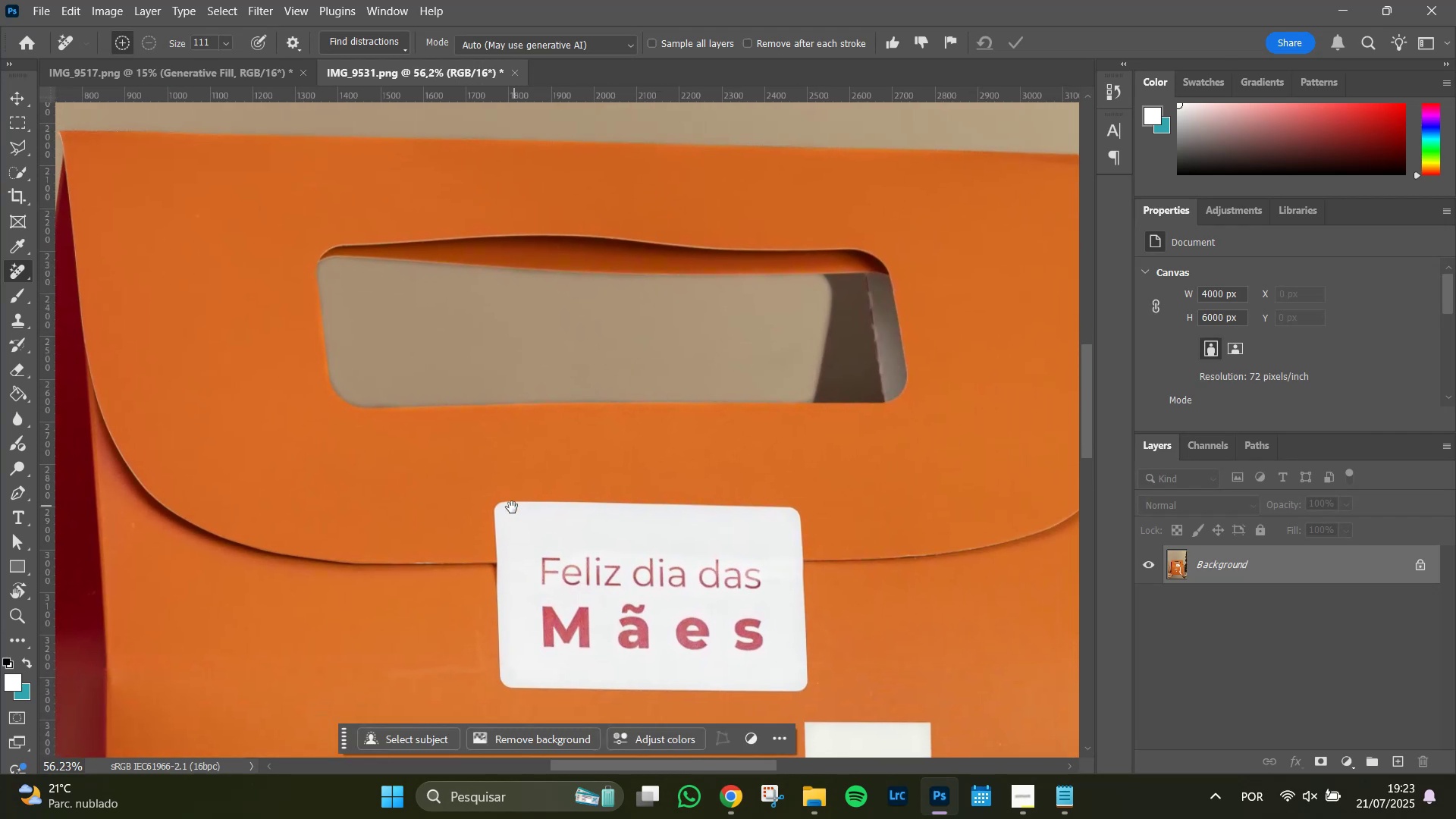 
left_click_drag(start_coordinate=[865, 293], to_coordinate=[661, 233])
 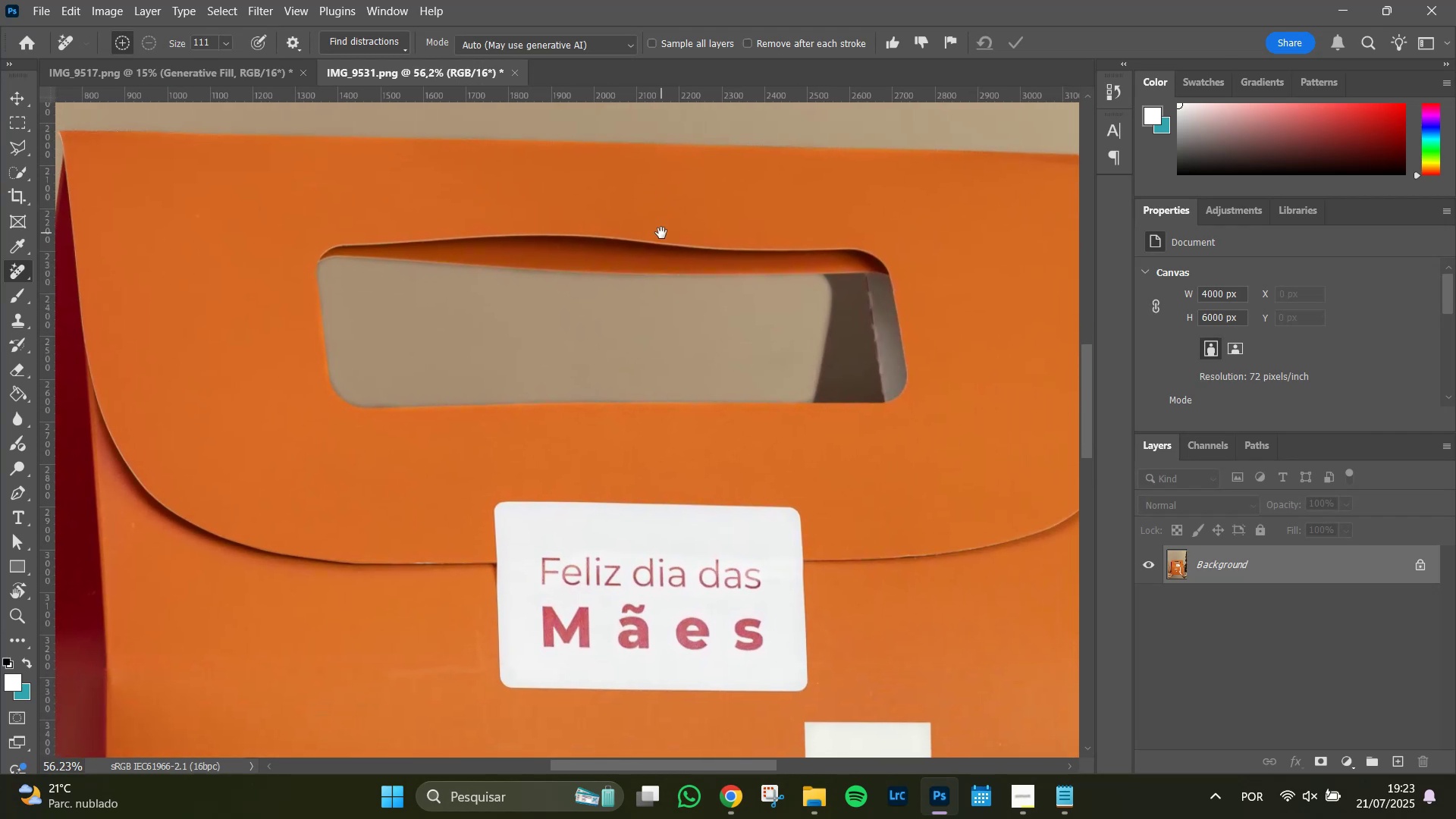 
hold_key(key=Space, duration=1.11)
 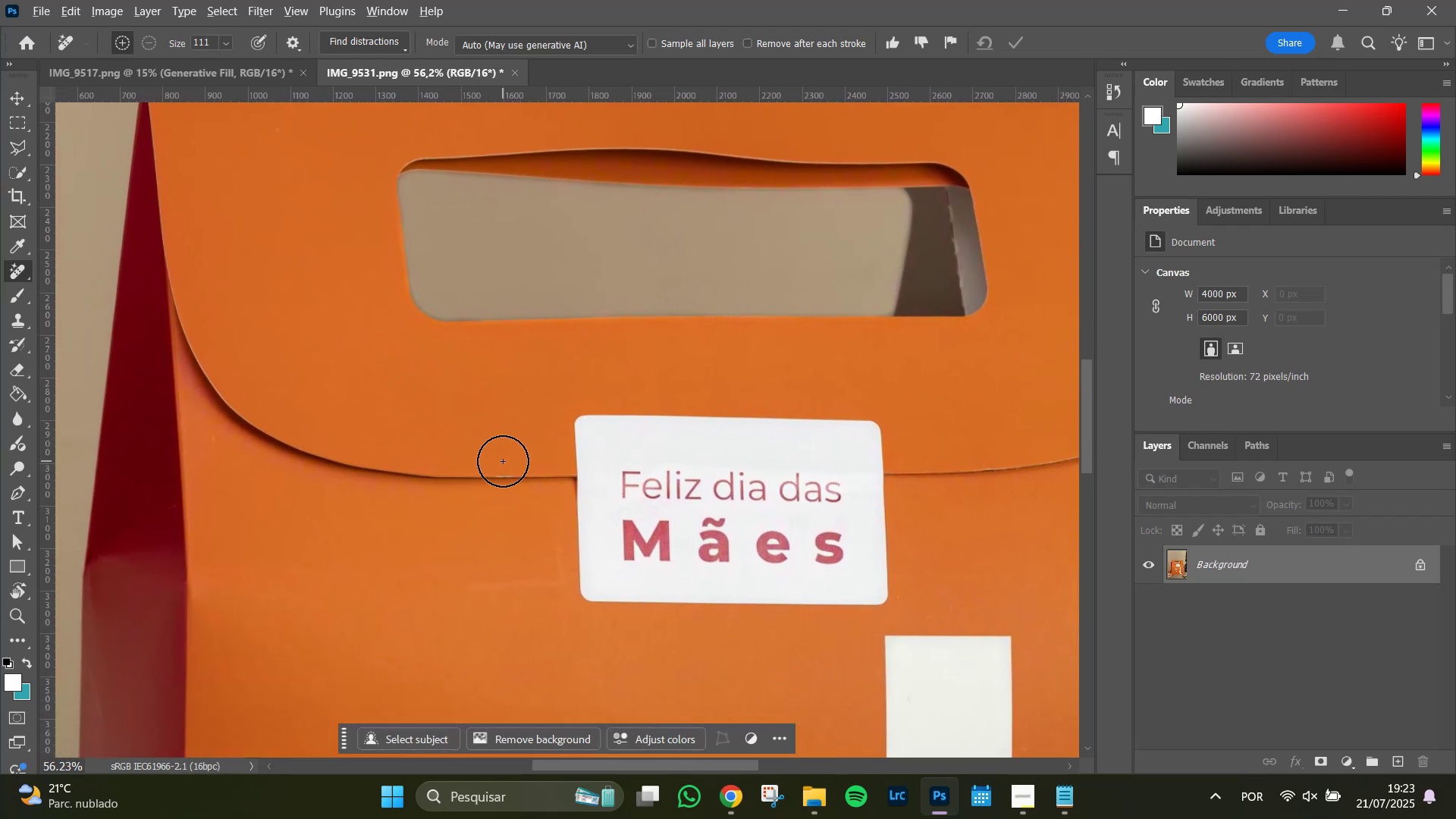 
left_click_drag(start_coordinate=[512, 507], to_coordinate=[592, 421])
 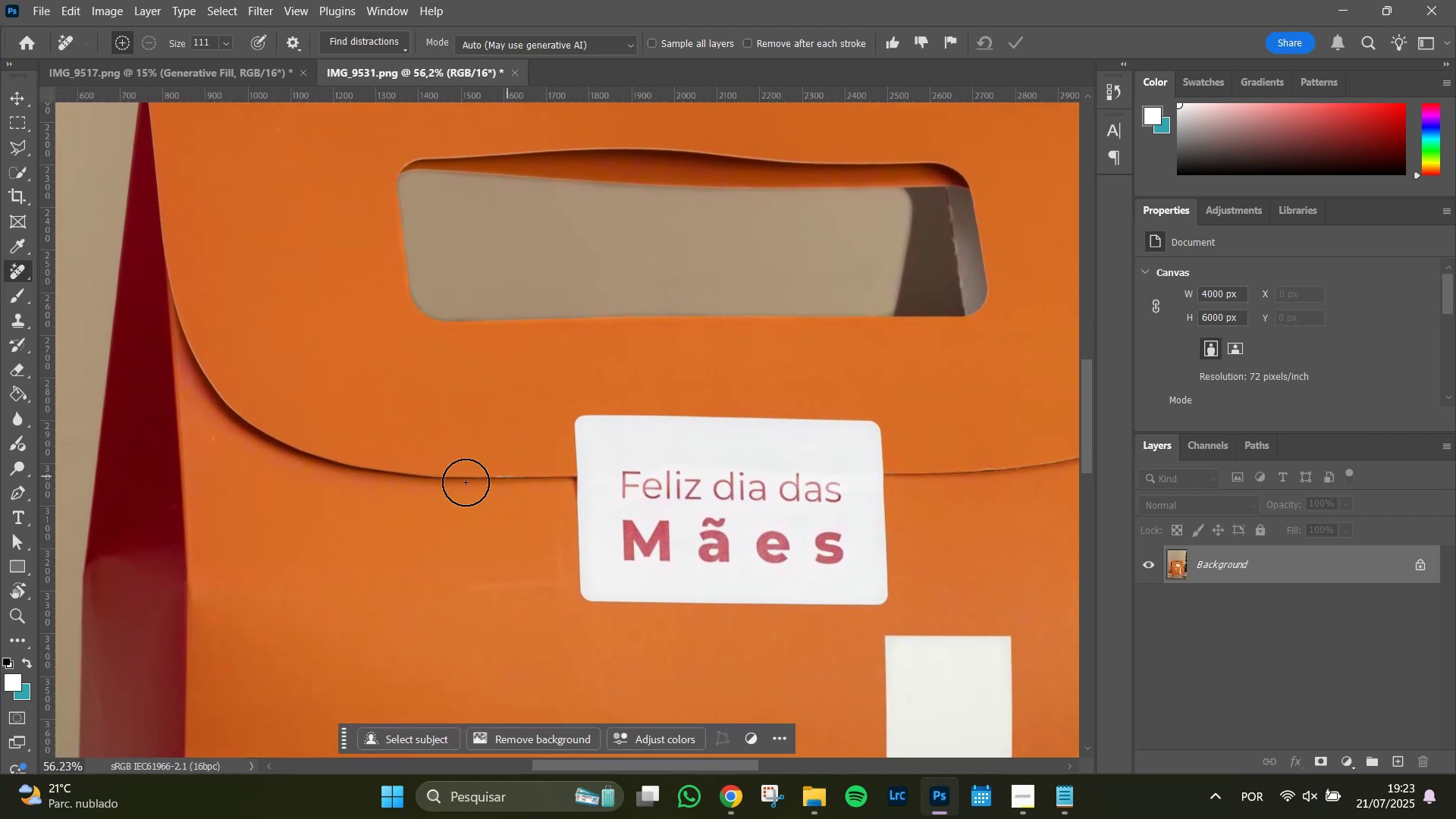 
hold_key(key=AltLeft, duration=1.51)
scroll: coordinate [503, 461], scroll_direction: up, amount: 9.0
 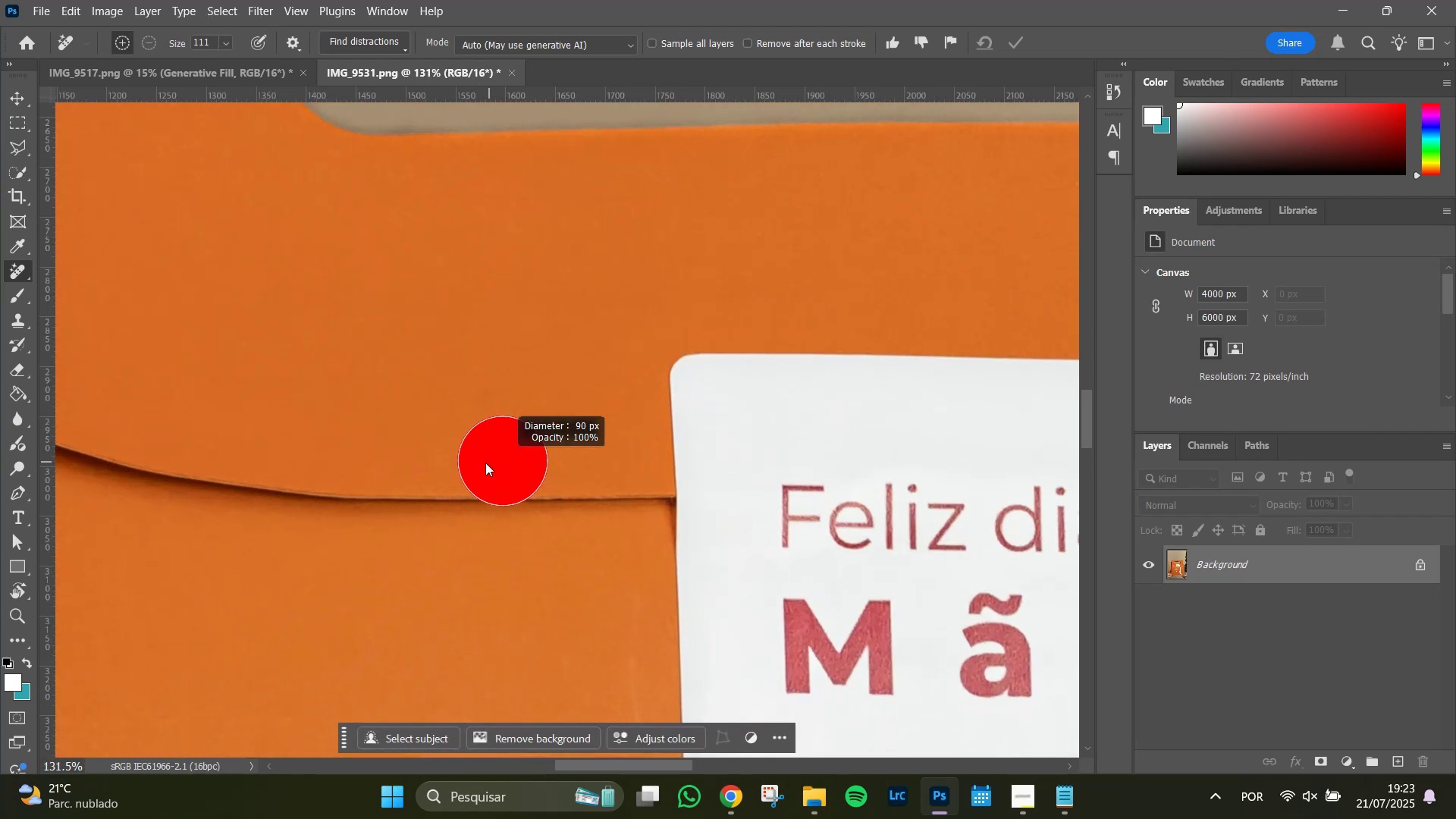 
hold_key(key=AltLeft, duration=0.35)
 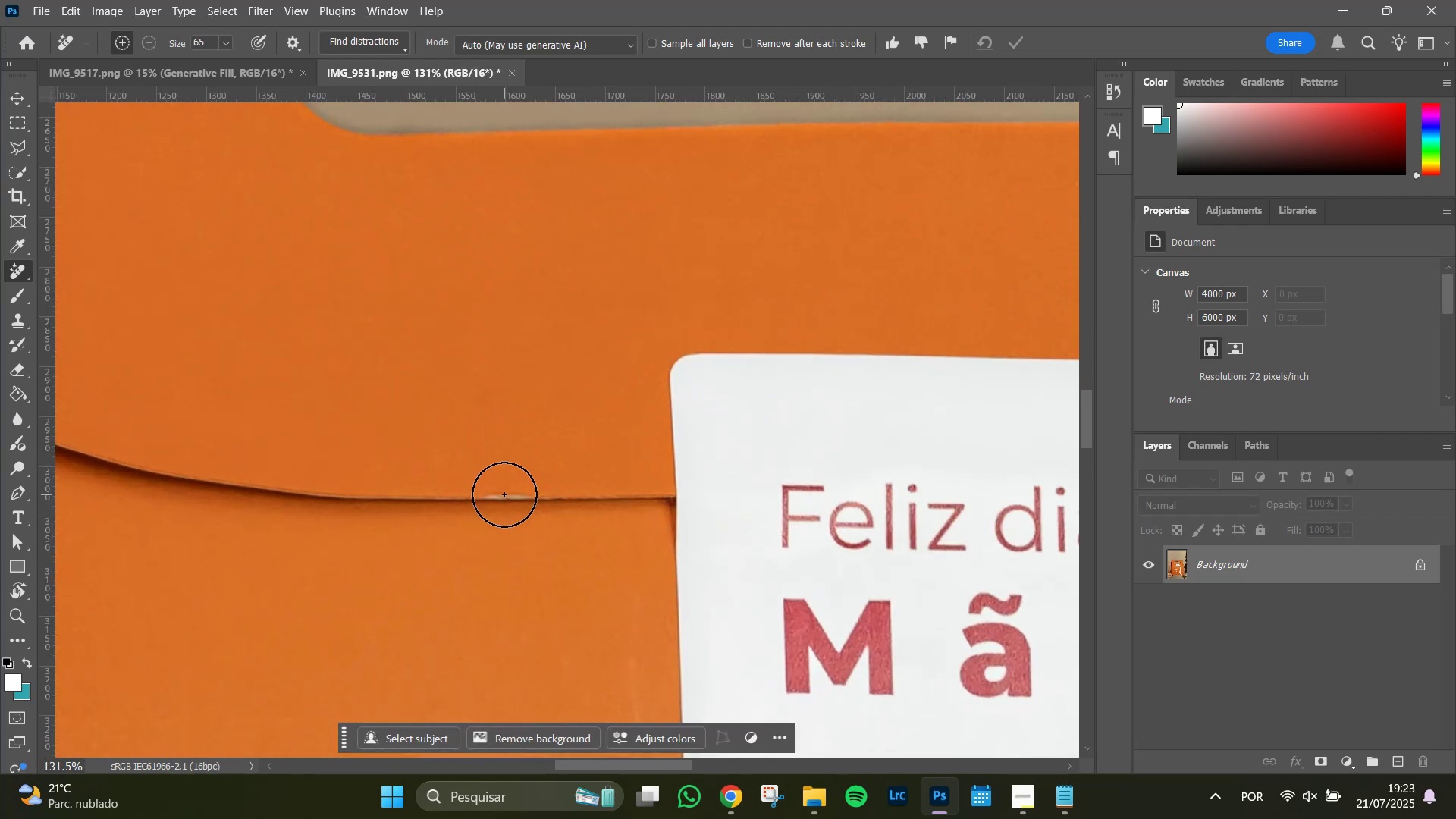 
left_click([504, 494])
 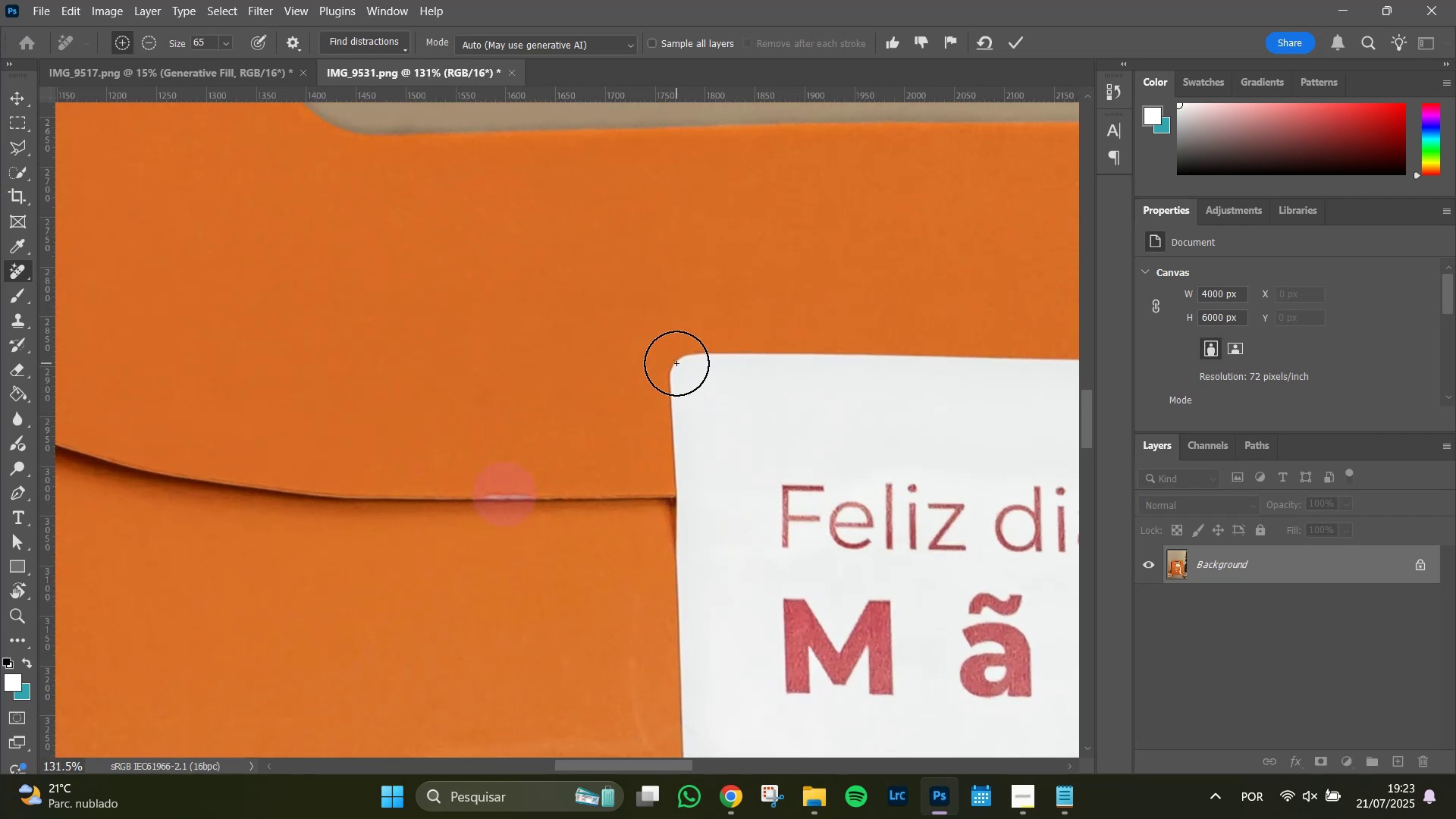 
key(Enter)
 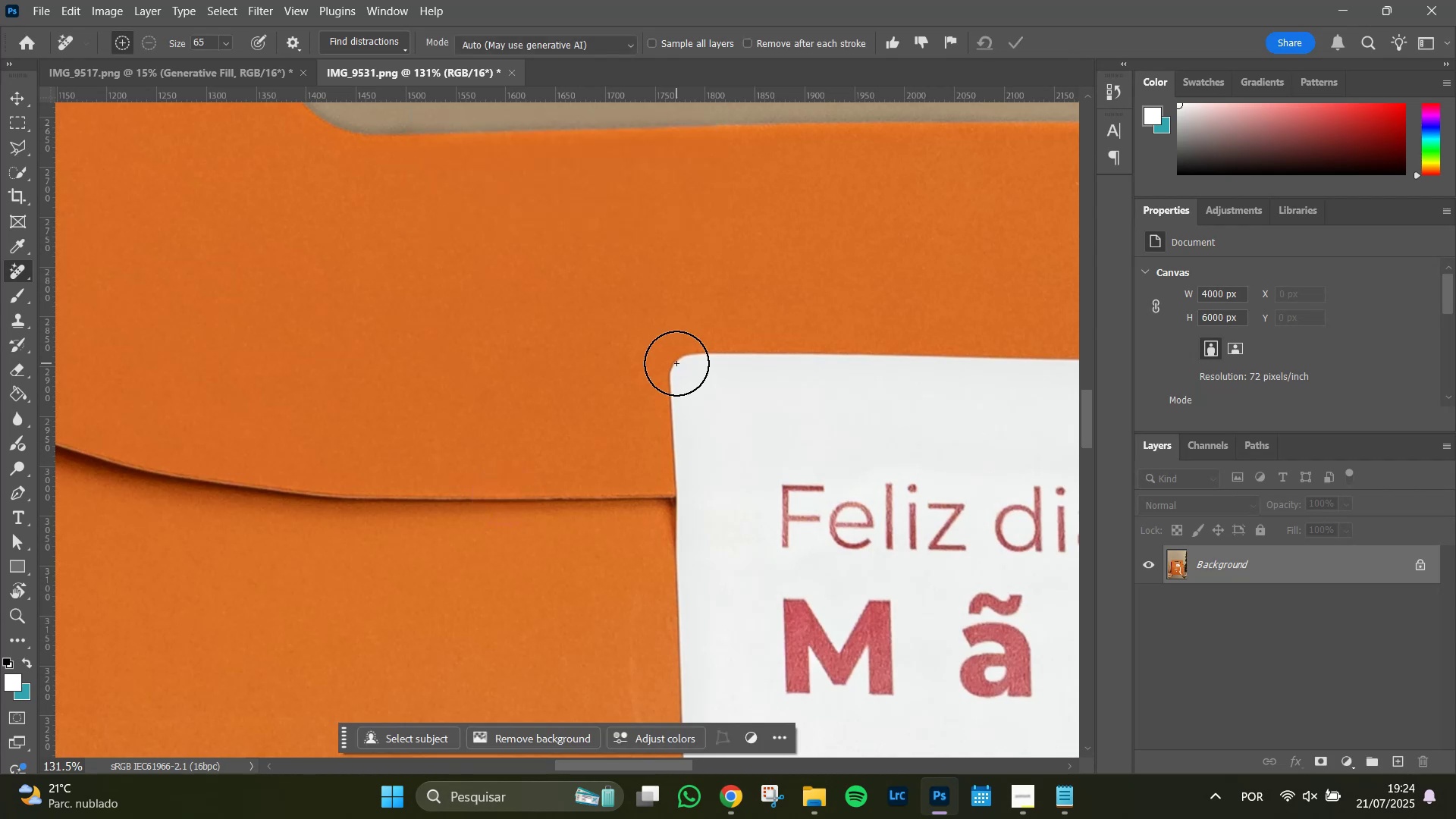 
hold_key(key=Space, duration=1.07)
 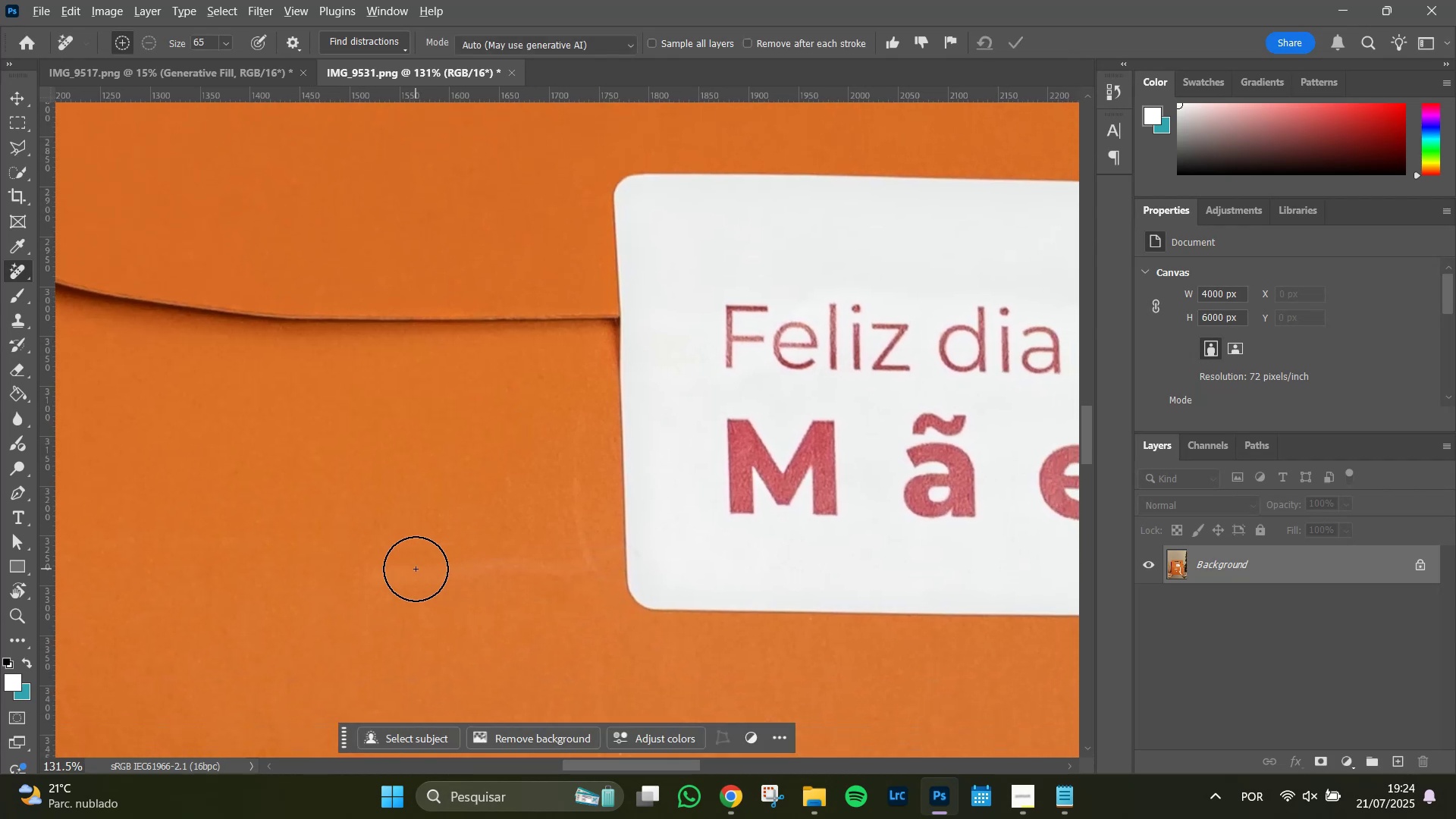 
left_click_drag(start_coordinate=[587, 608], to_coordinate=[531, 428])
 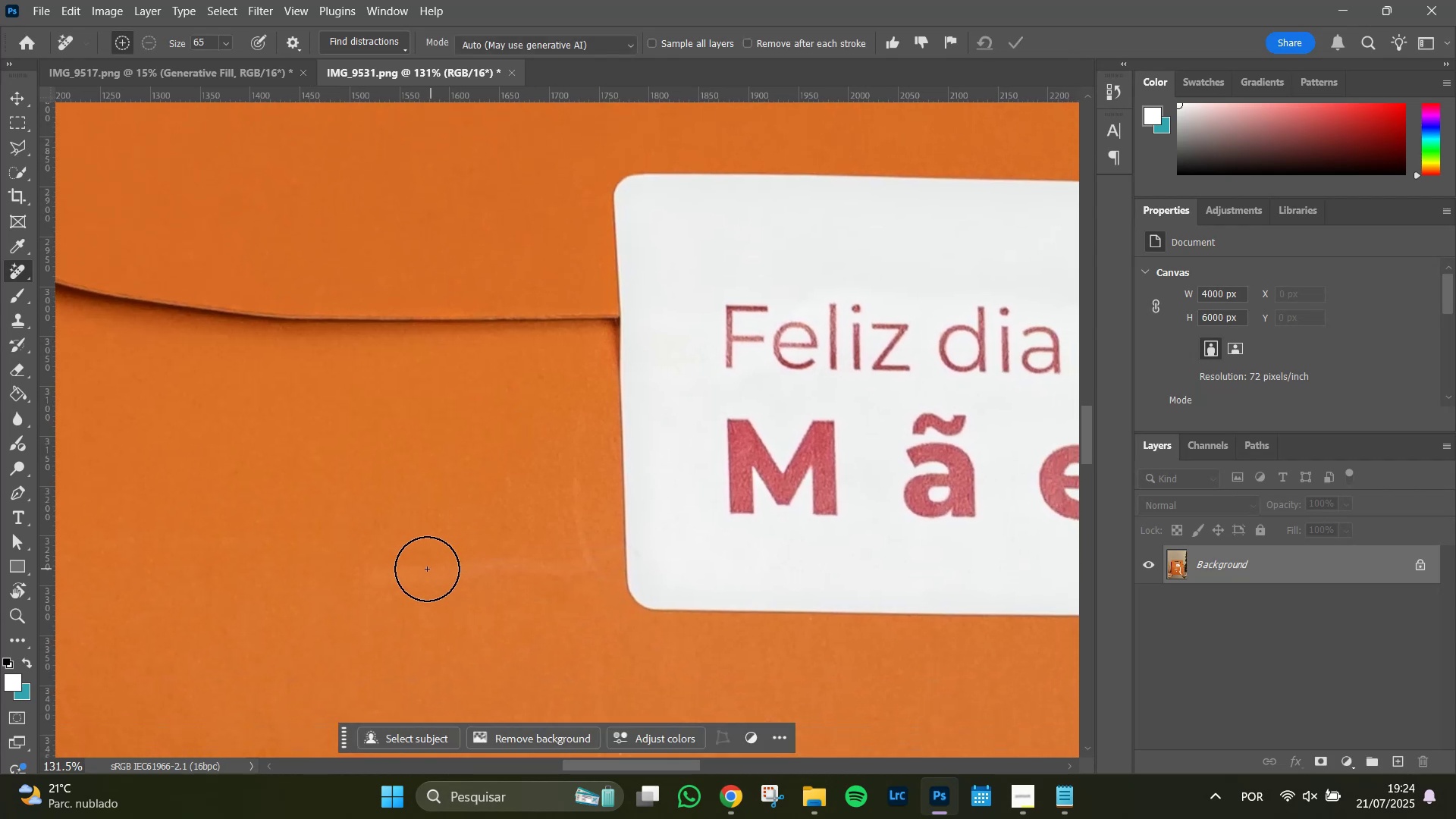 
hold_key(key=AltLeft, duration=0.57)
 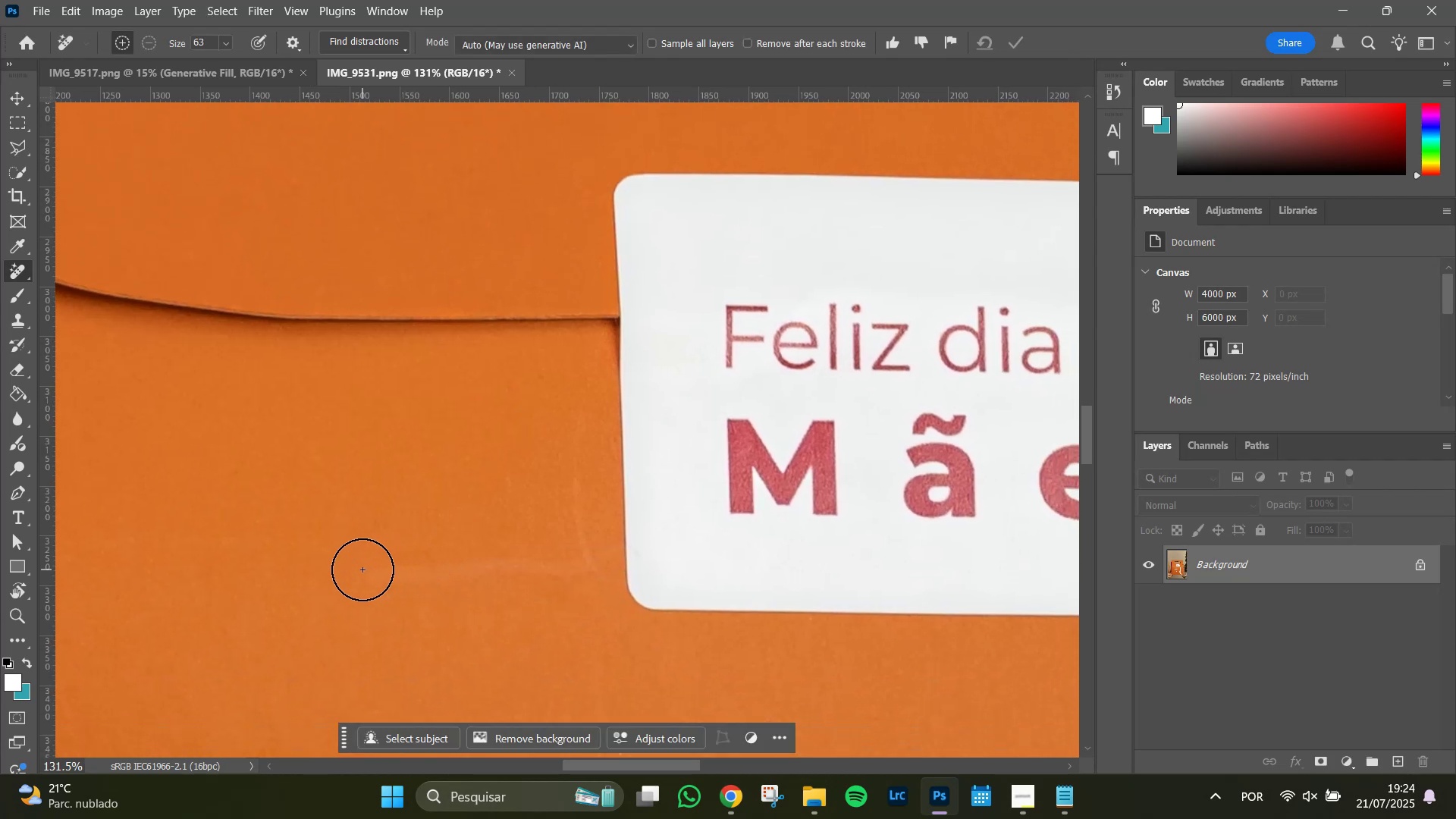 
left_click_drag(start_coordinate=[362, 570], to_coordinate=[571, 428])
 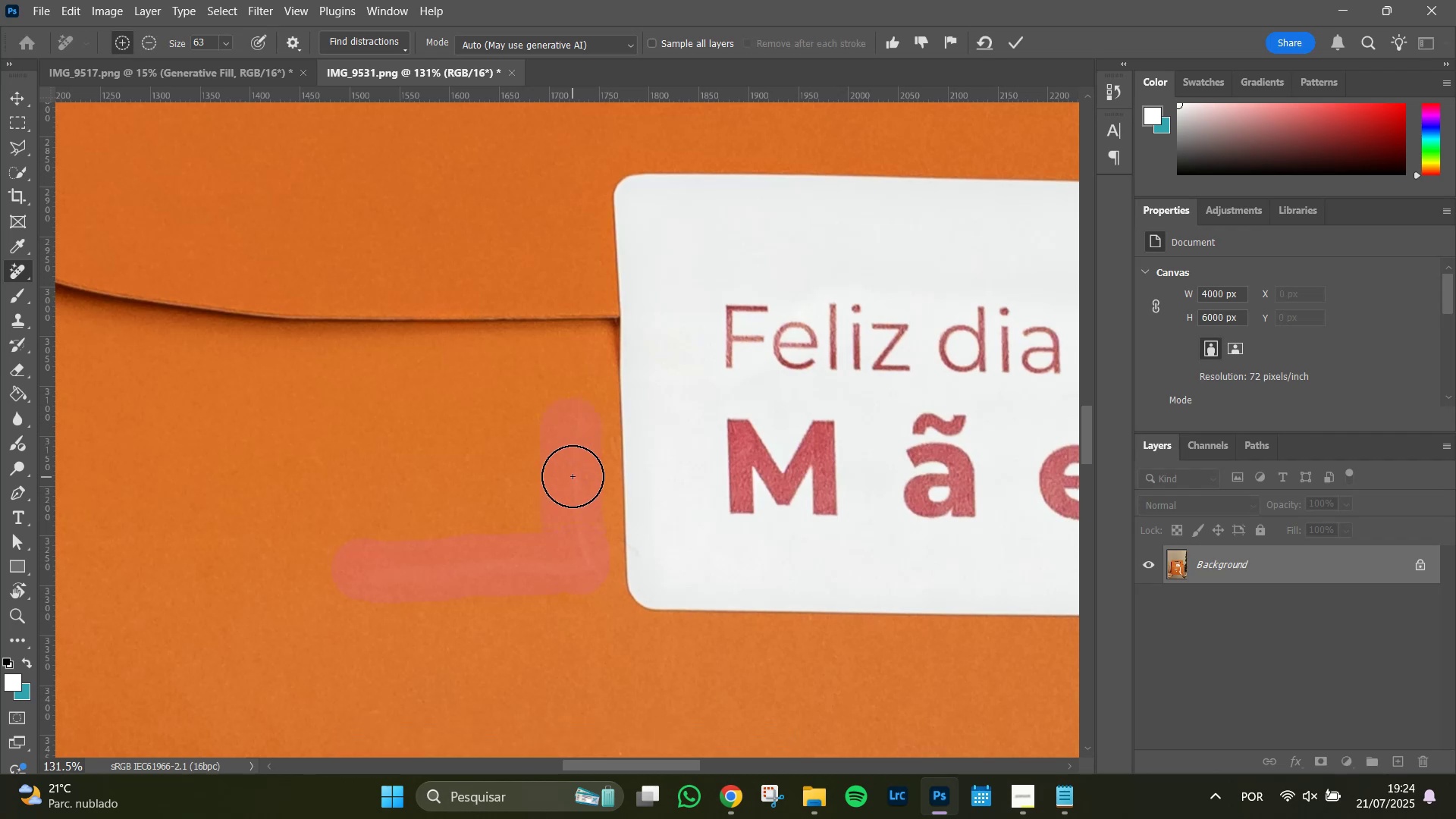 
wait(11.79)
 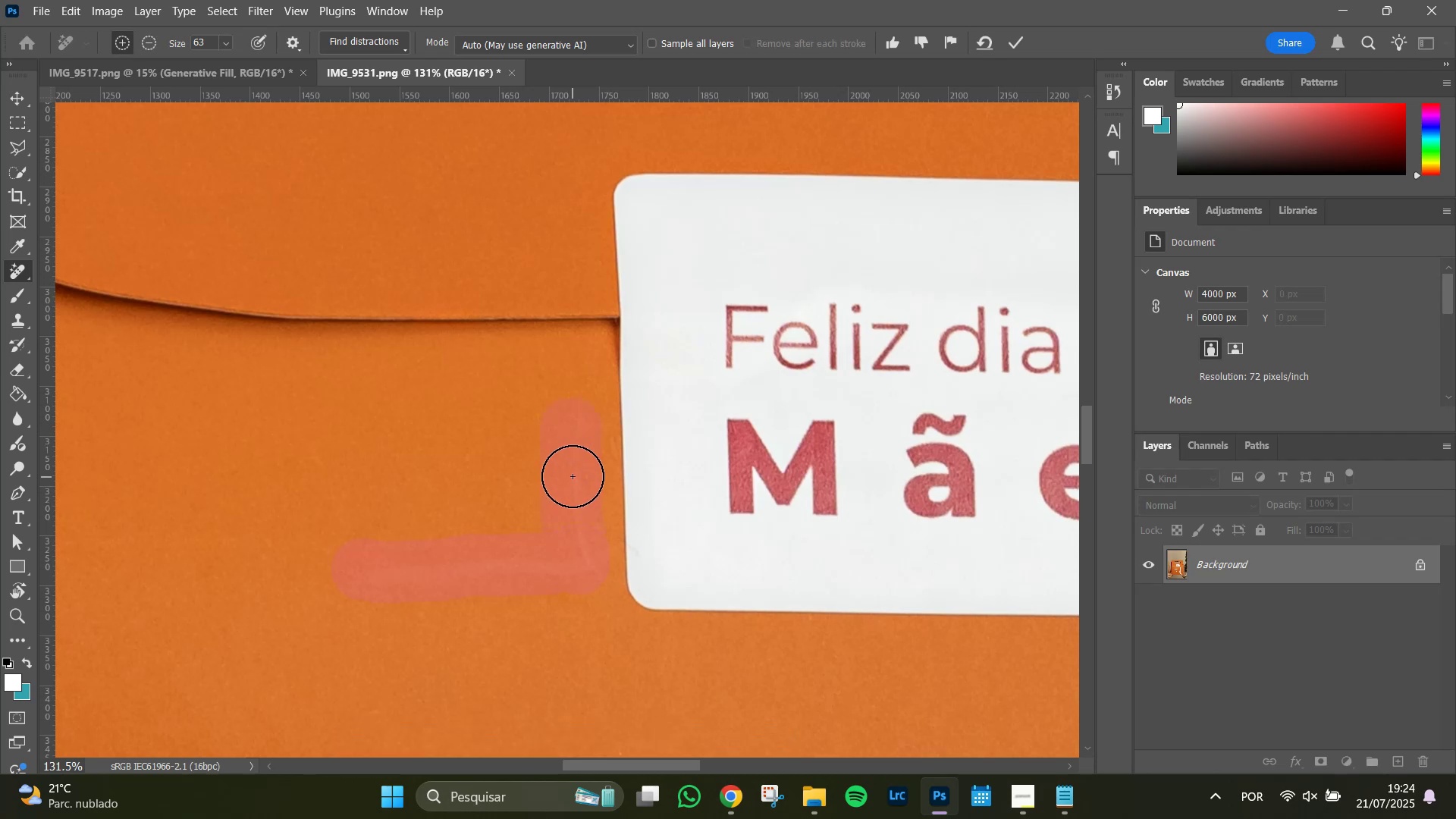 
key(Enter)
 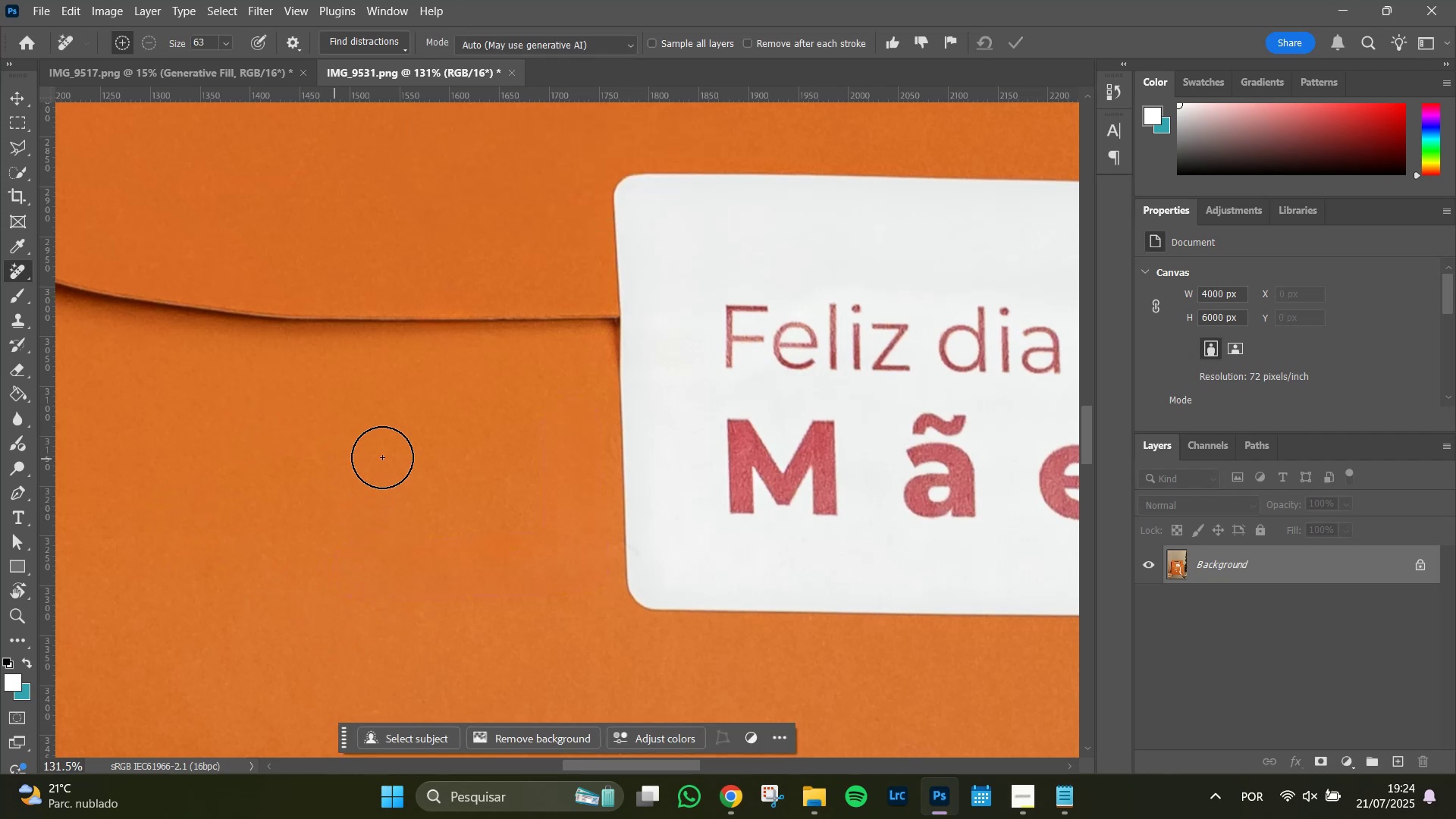 
wait(6.31)
 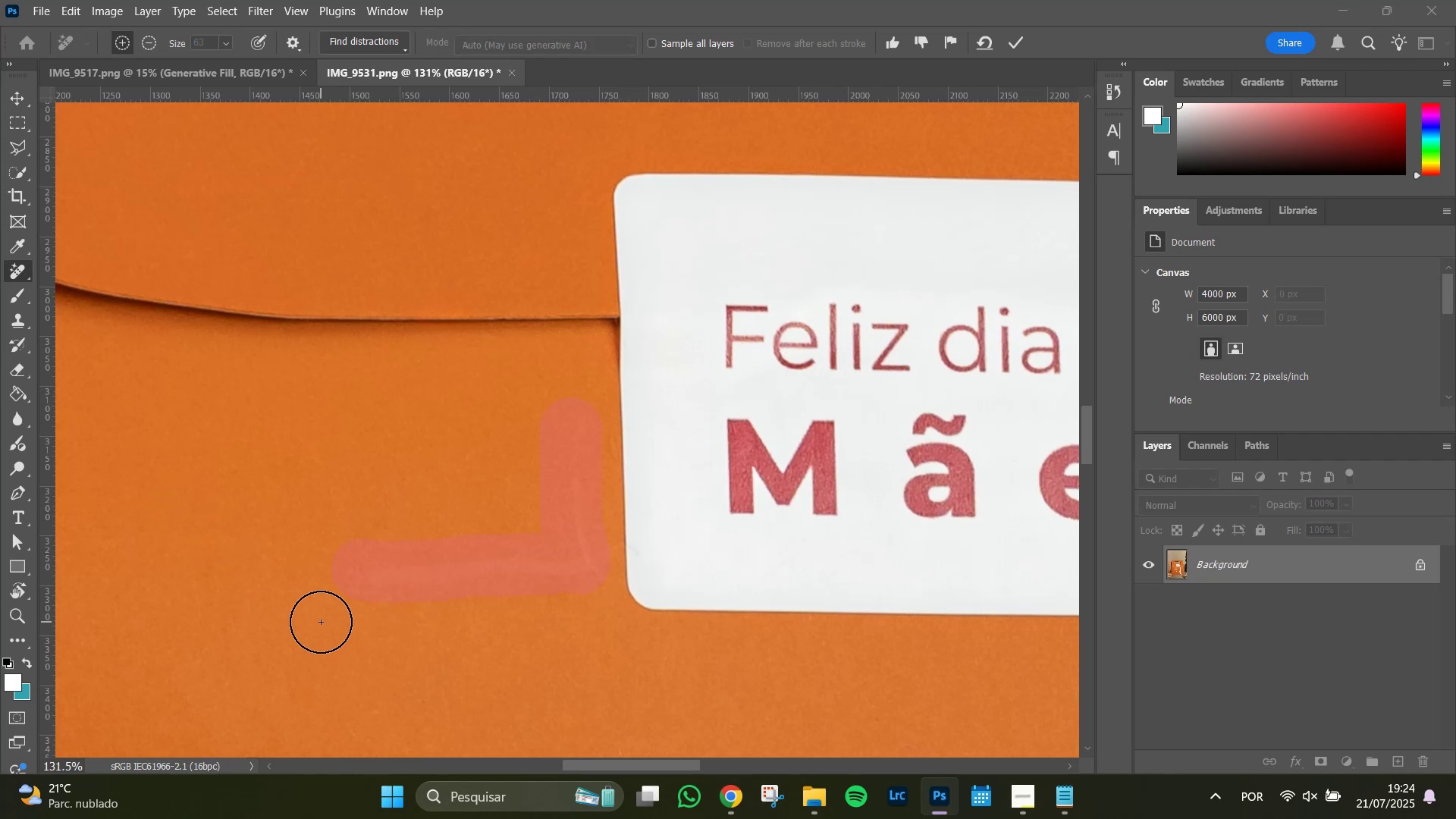 
hold_key(key=Space, duration=1.51)
 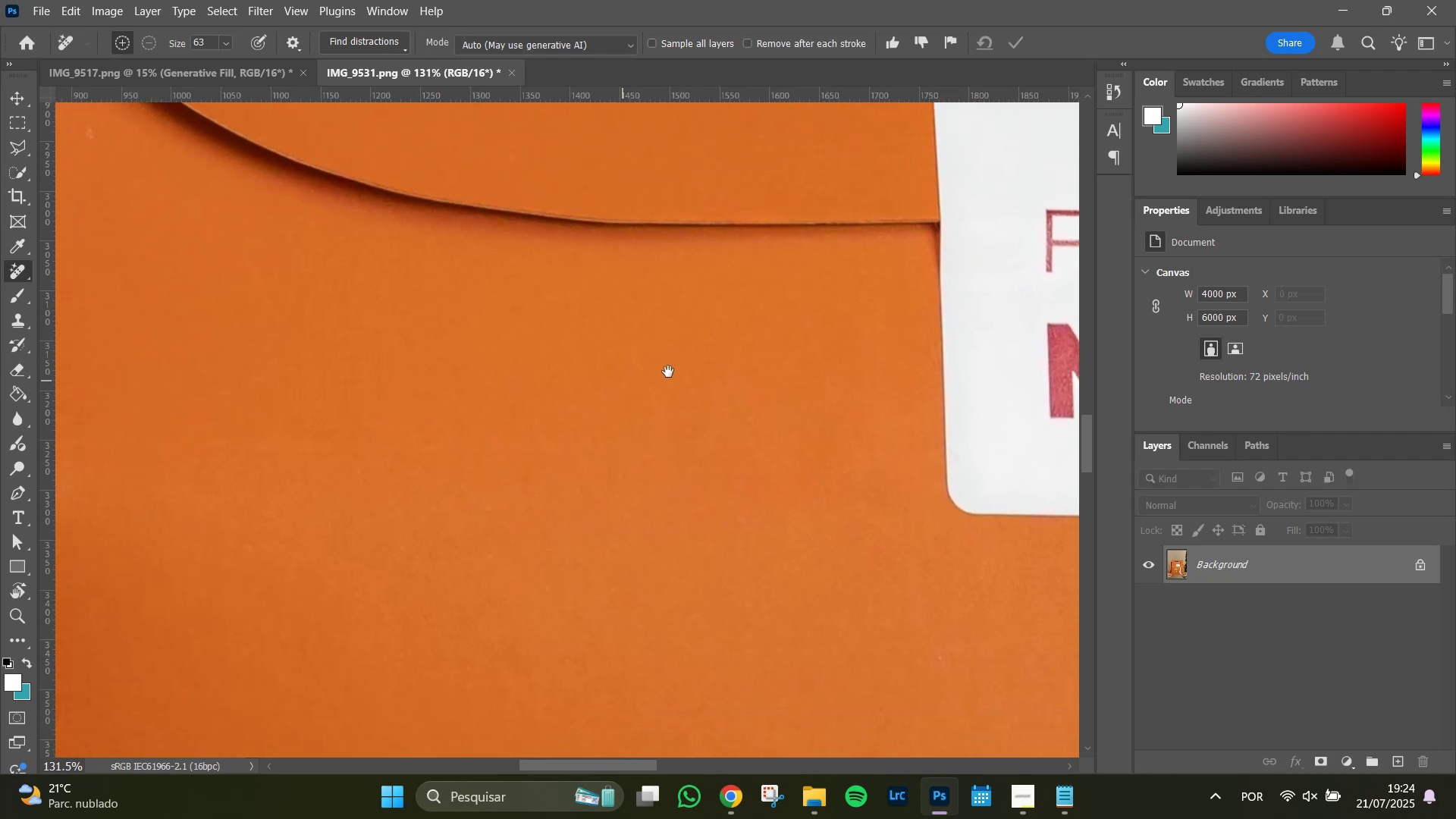 
left_click_drag(start_coordinate=[287, 481], to_coordinate=[74, 493])
 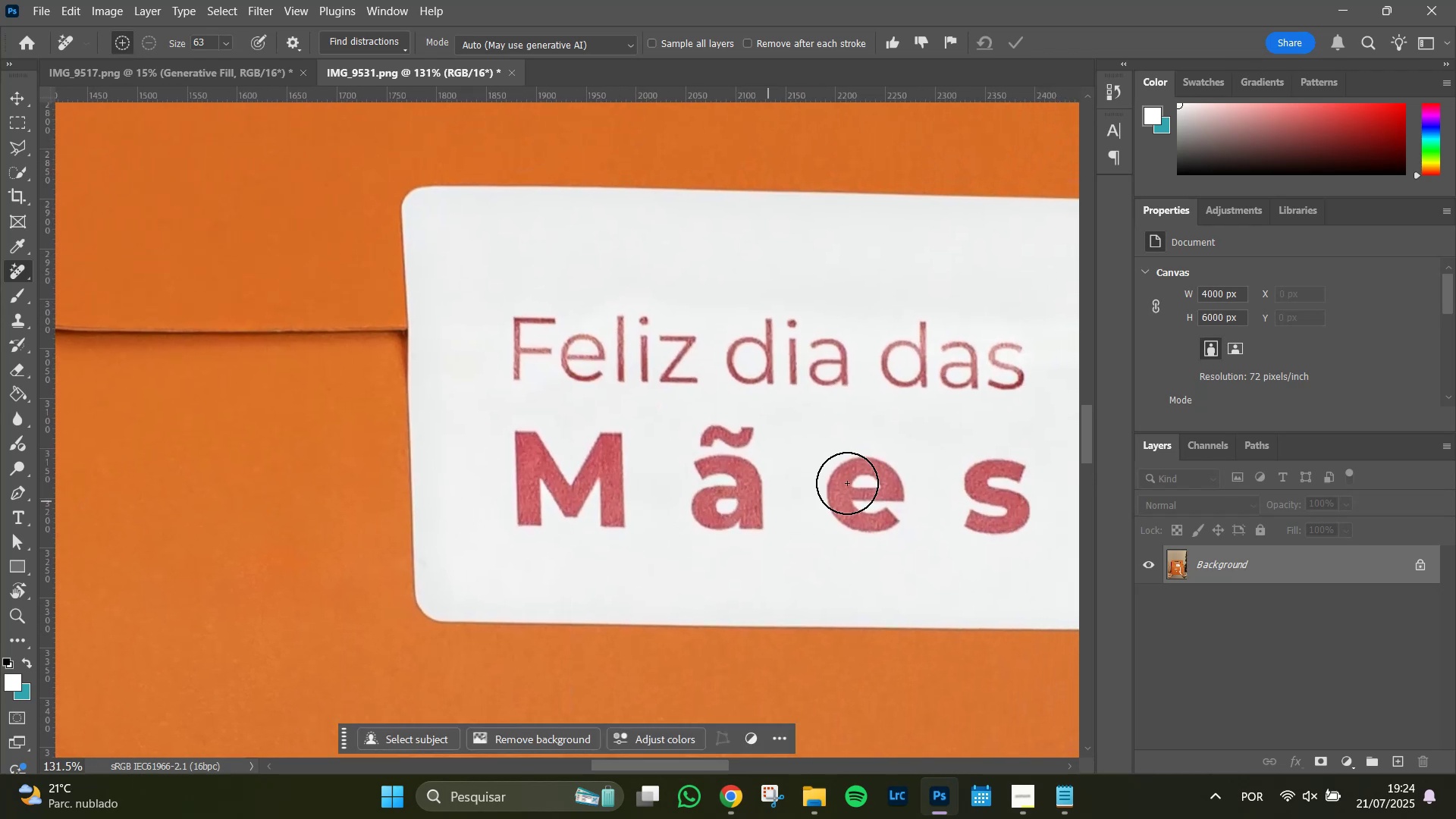 
hold_key(key=Space, duration=1.51)
 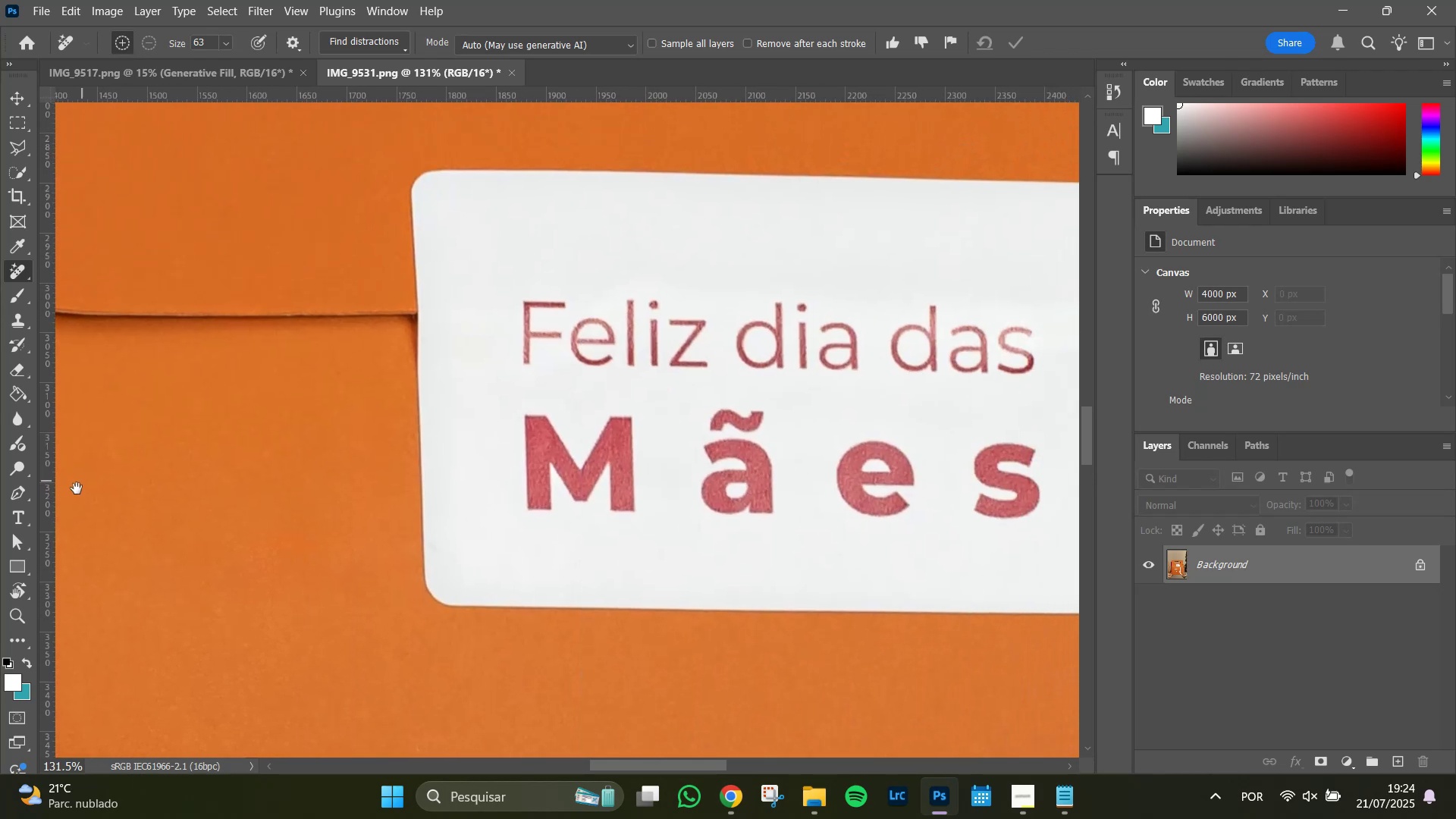 
hold_key(key=Space, duration=1.02)
 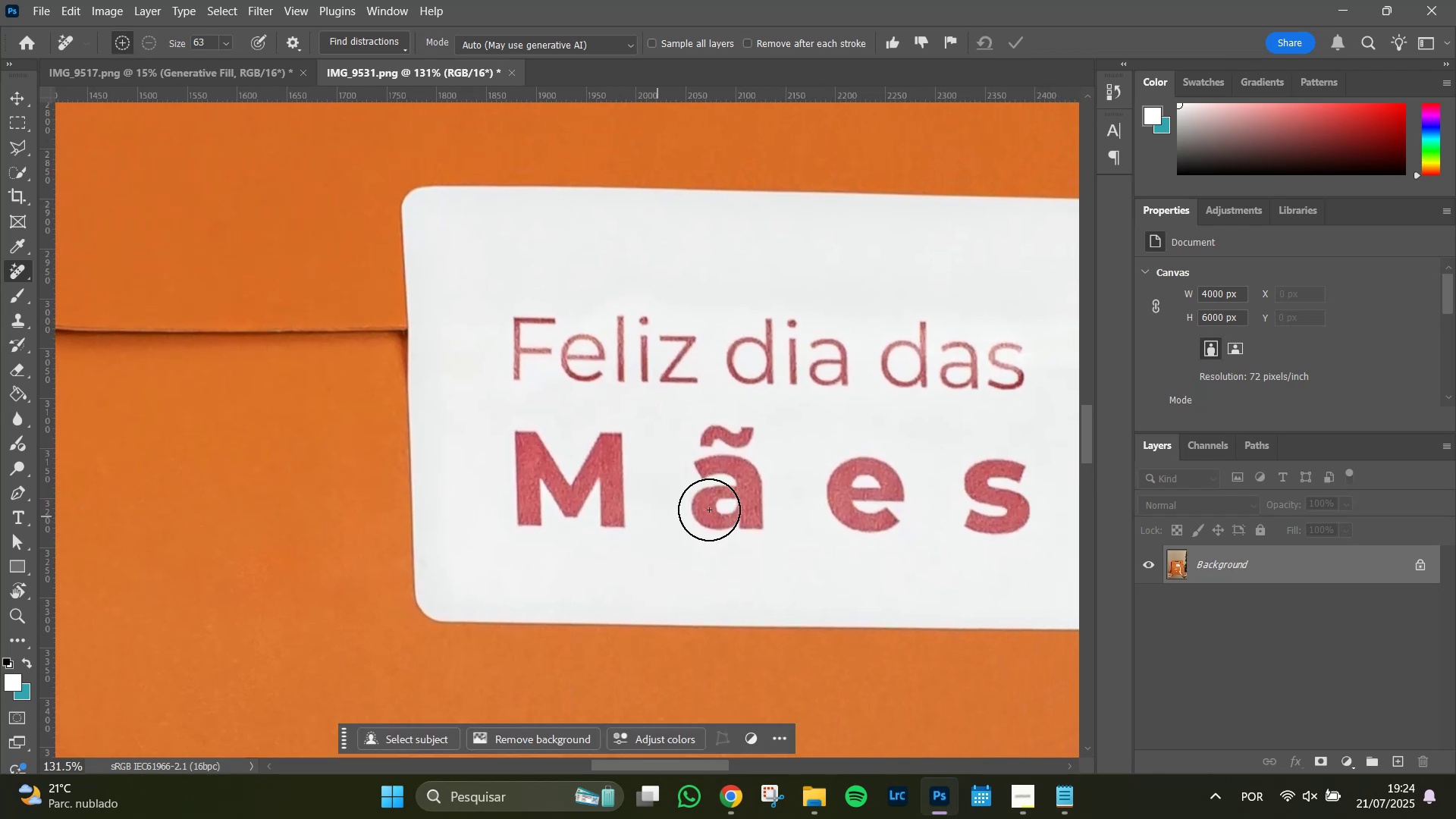 
hold_key(key=Space, duration=1.51)
 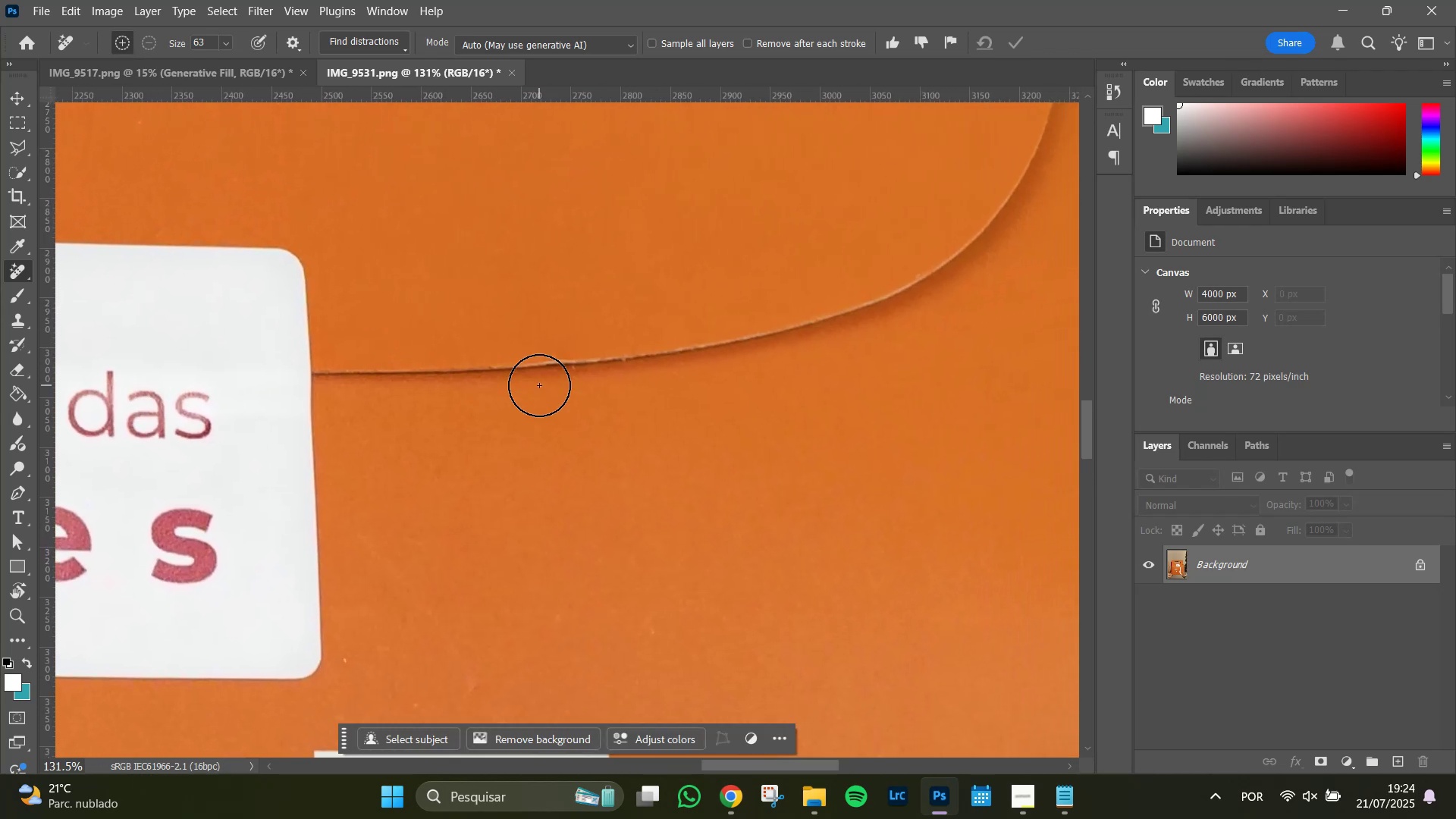 
left_click_drag(start_coordinate=[861, 469], to_coordinate=[124, 500])
 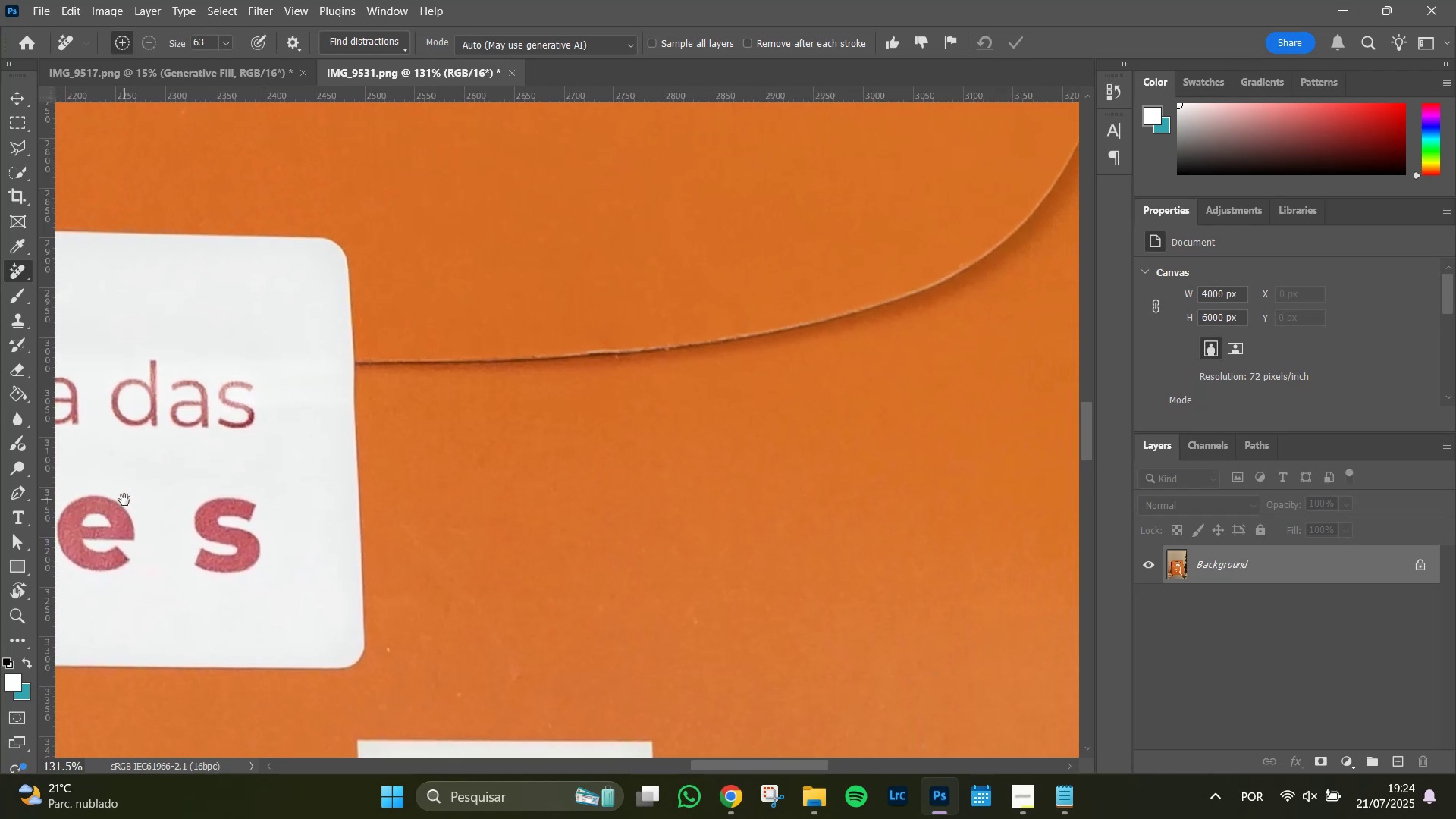 
hold_key(key=Space, duration=0.3)
 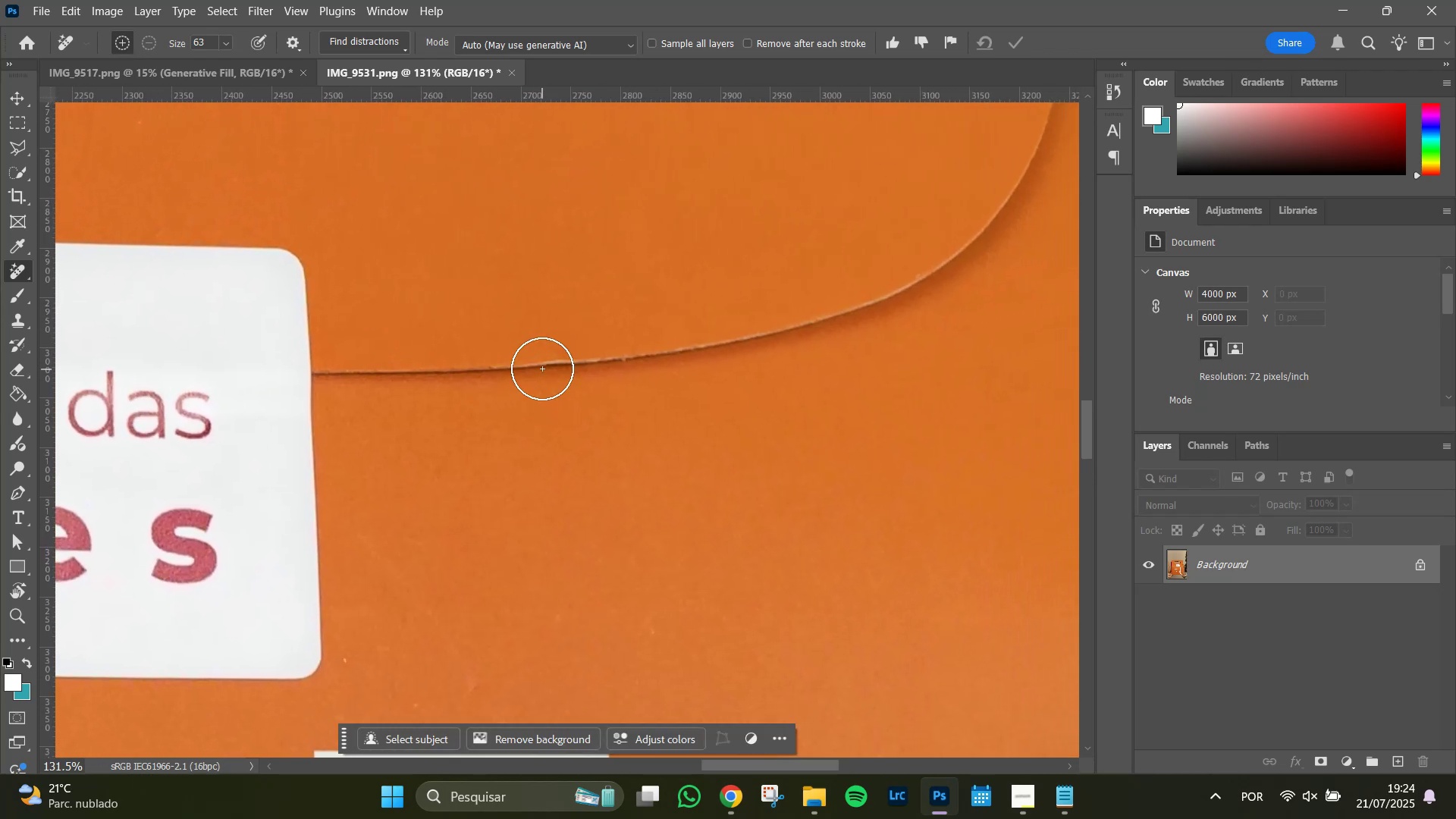 
left_click_drag(start_coordinate=[544, 365], to_coordinate=[600, 356])
 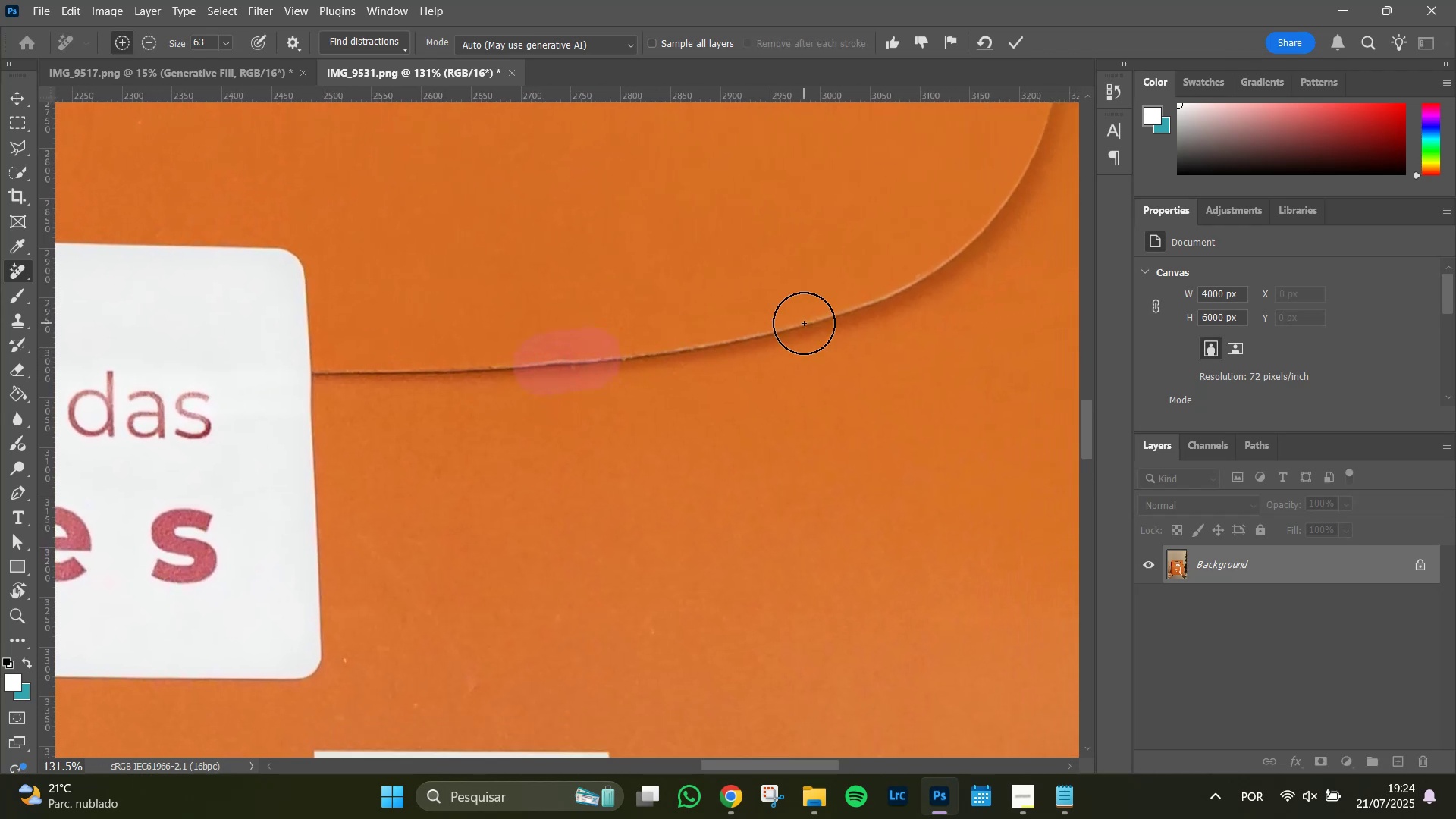 
key(Enter)
 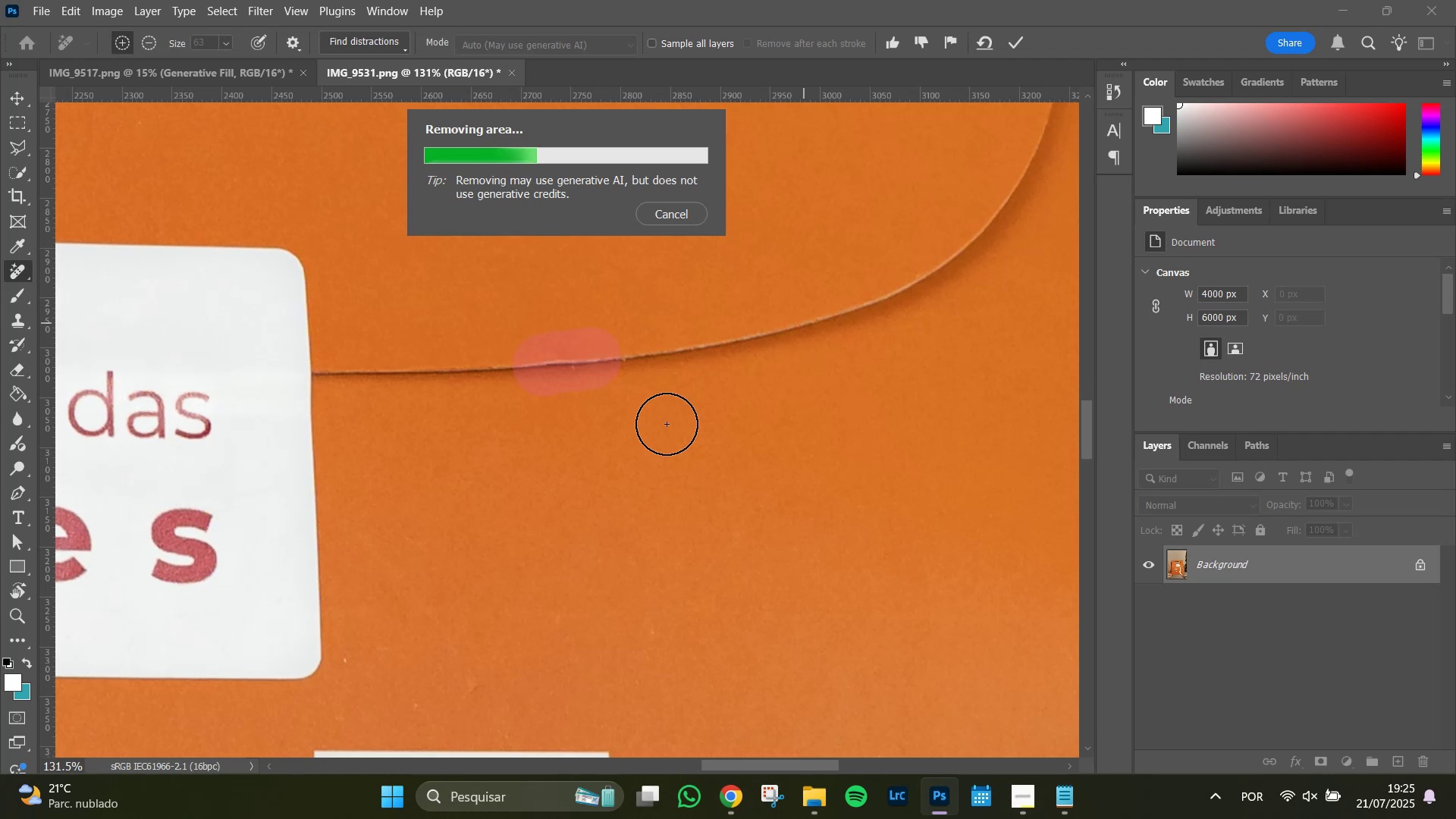 
wait(38.15)
 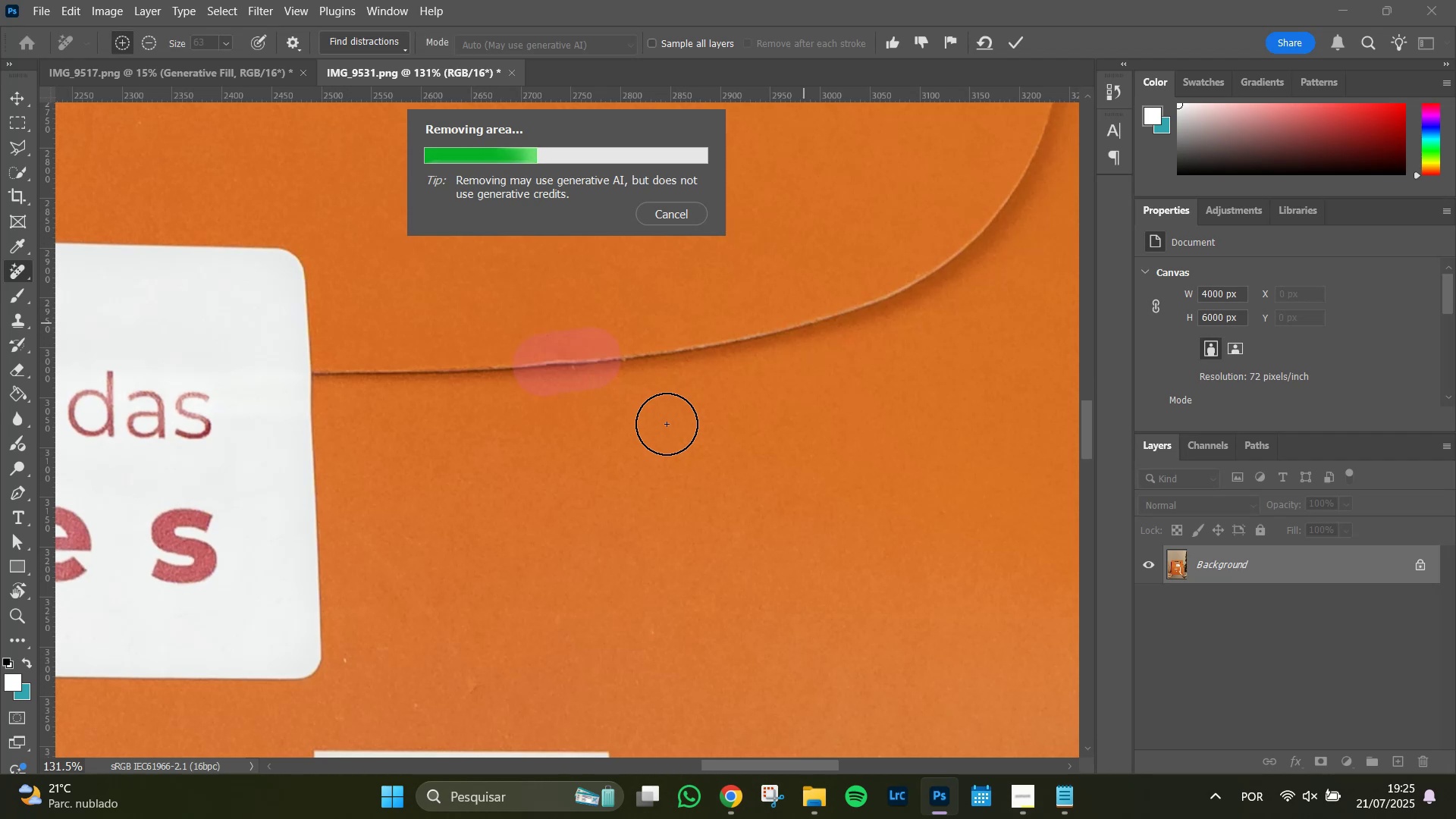 
hold_key(key=Space, duration=1.51)
 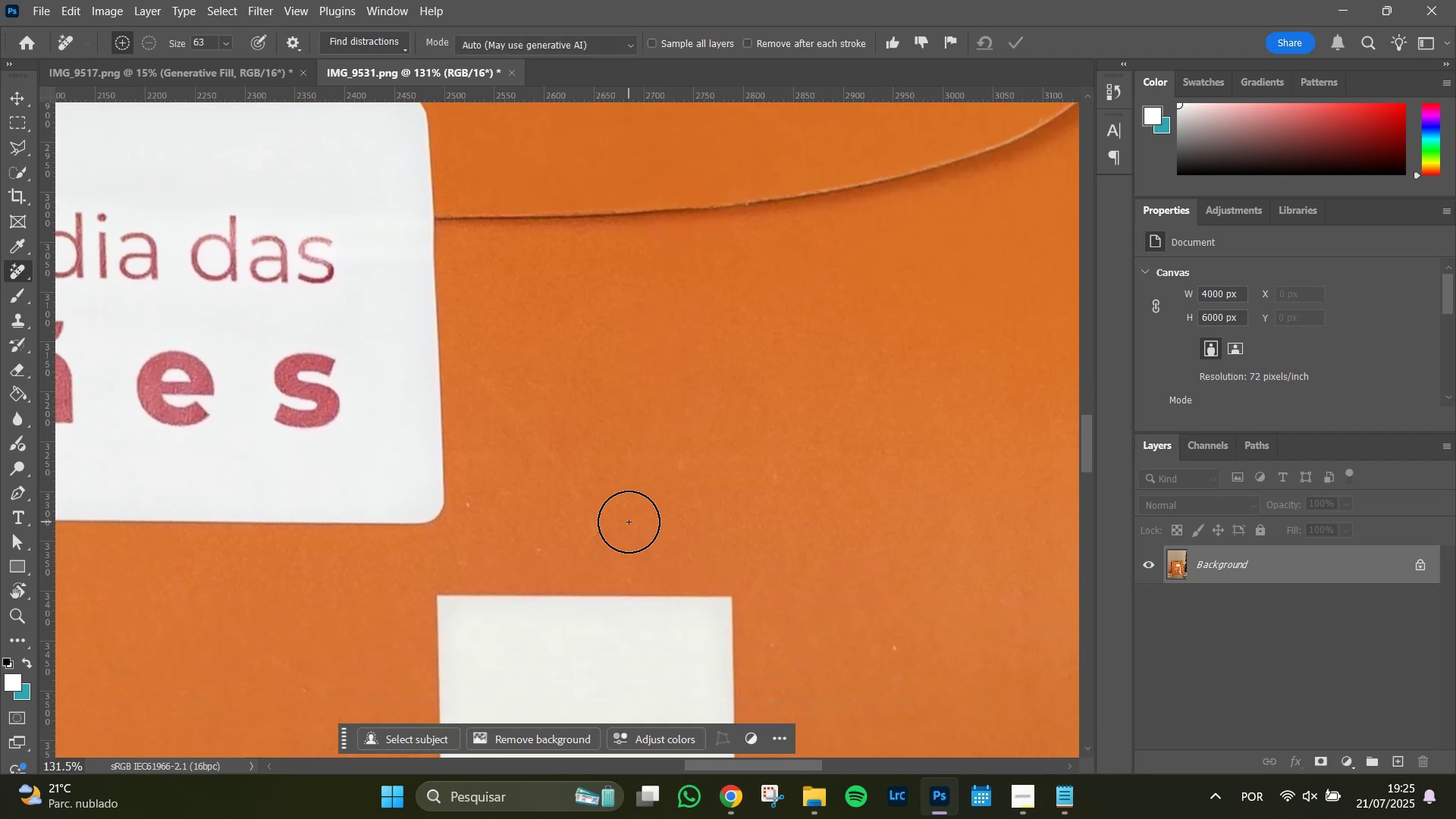 
left_click_drag(start_coordinate=[525, 543], to_coordinate=[648, 388])
 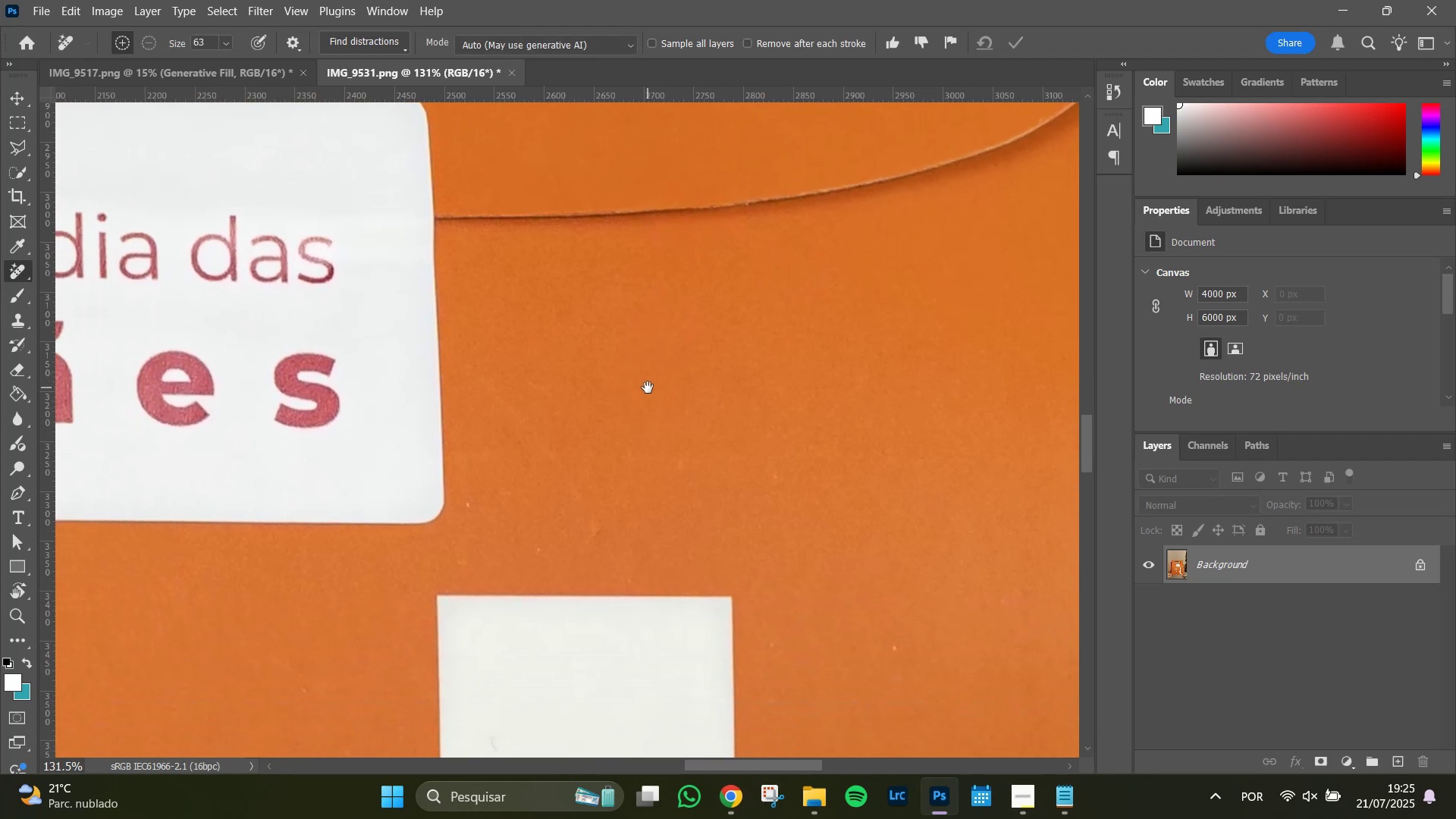 
key(Space)
 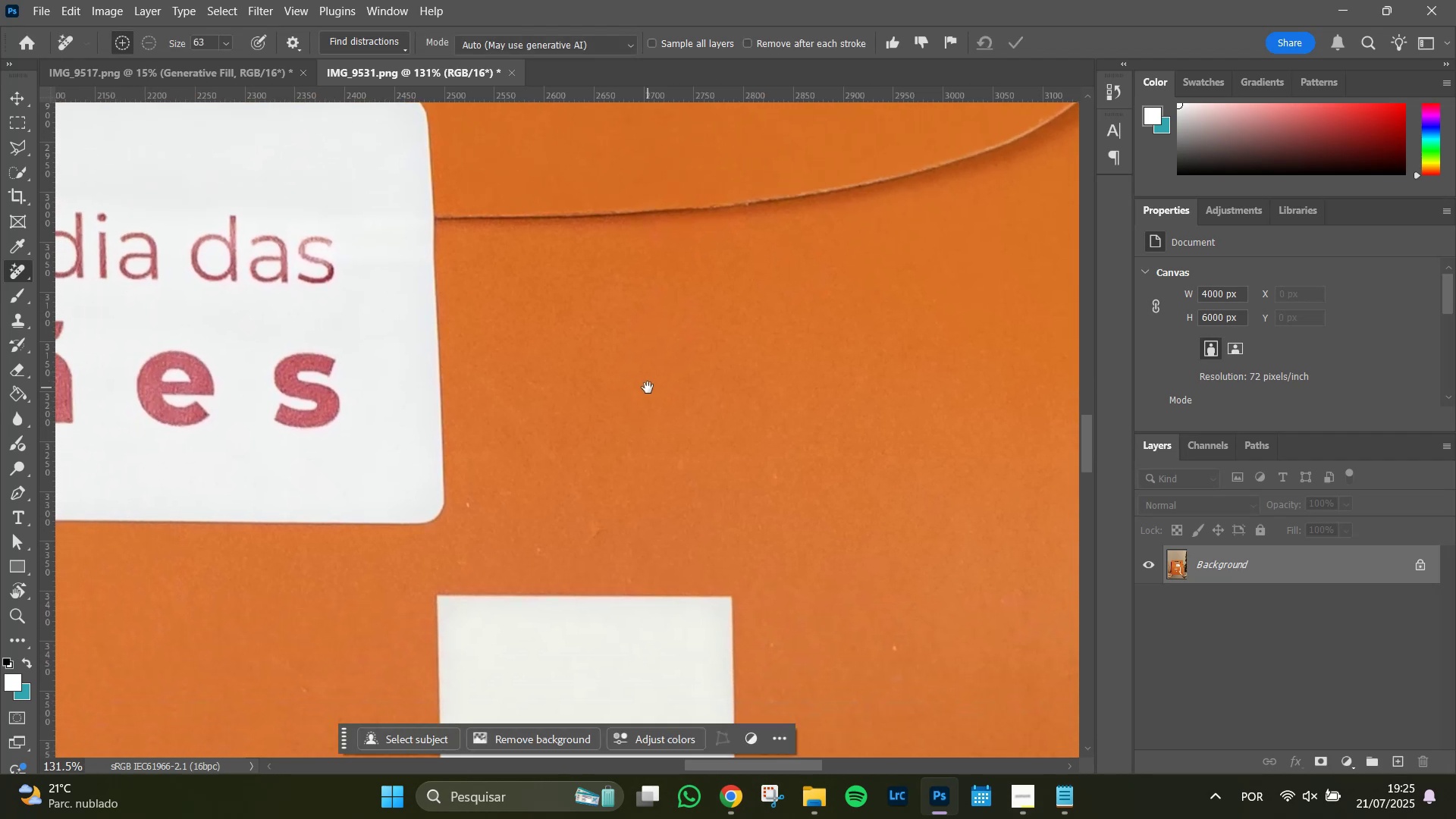 
key(Space)
 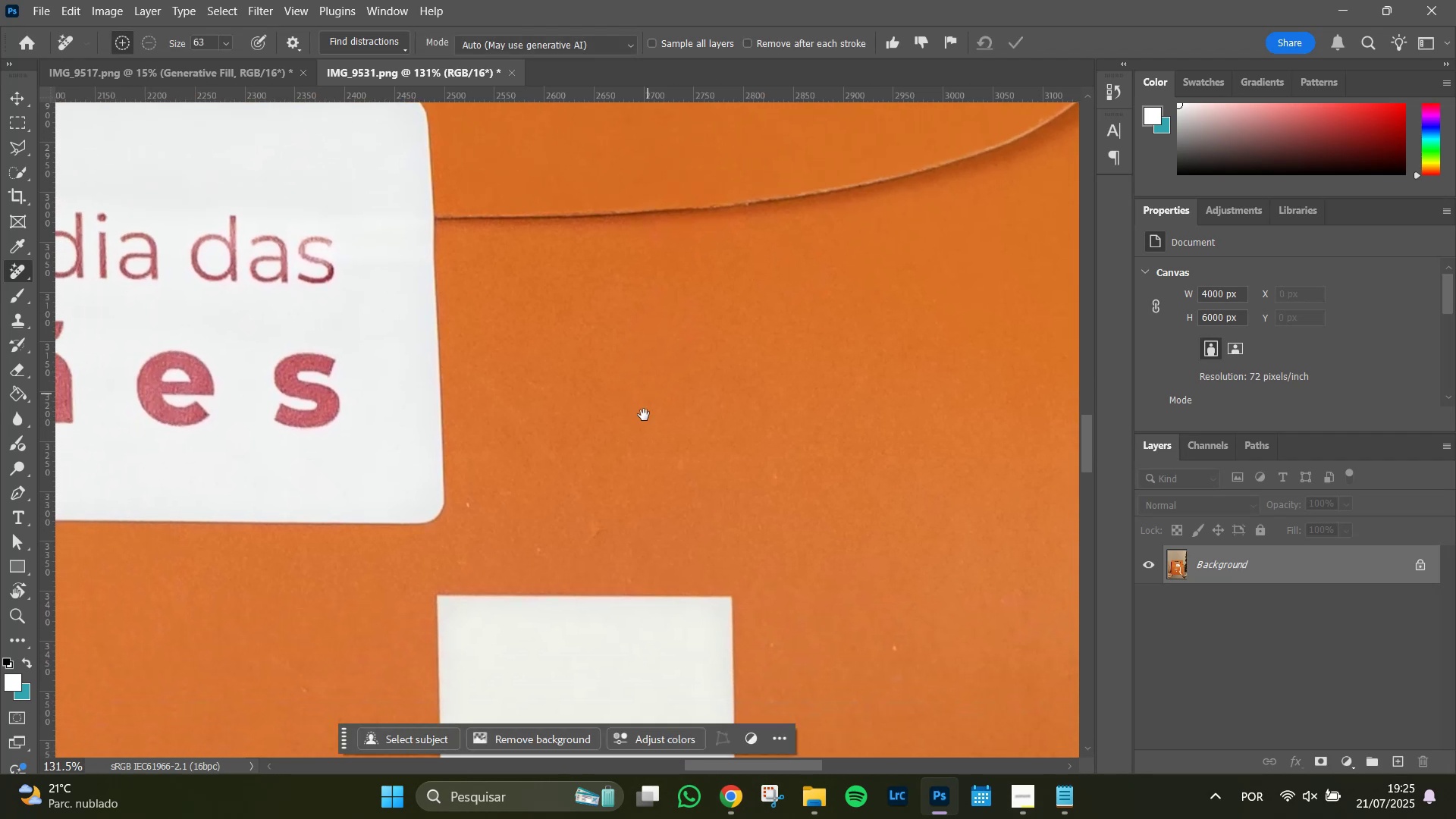 
key(Space)
 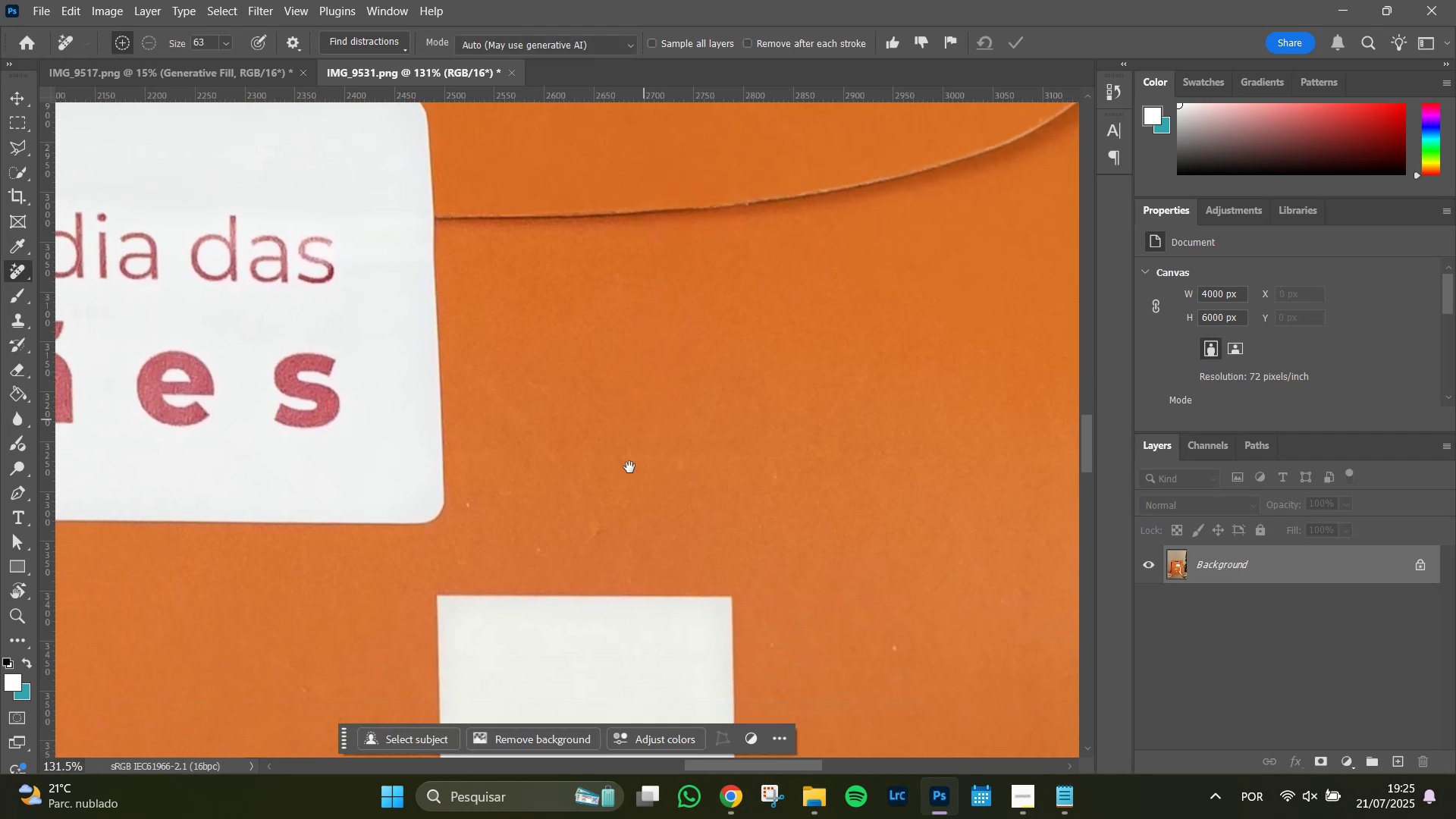 
key(Space)
 